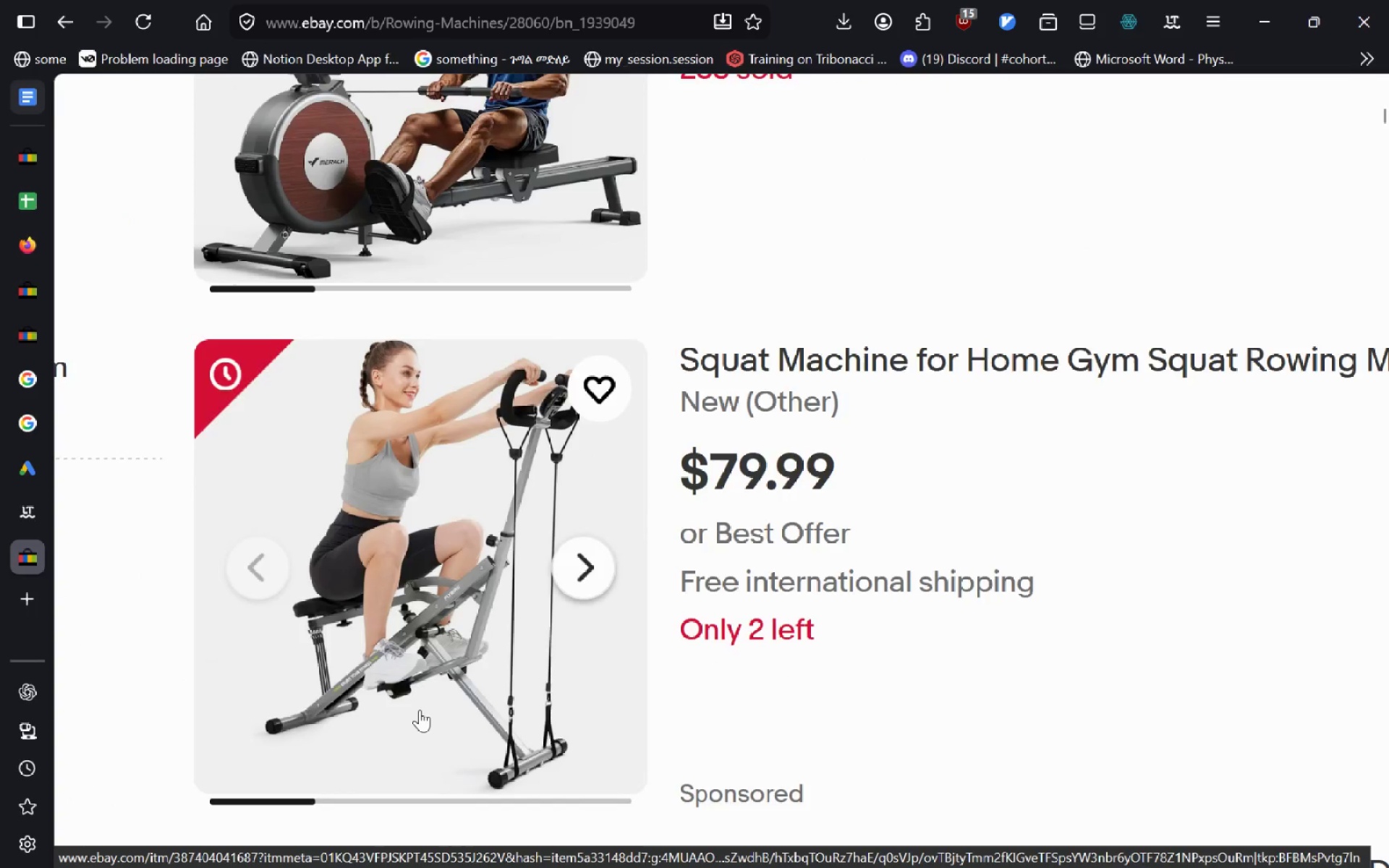 
left_click([36, 292])
 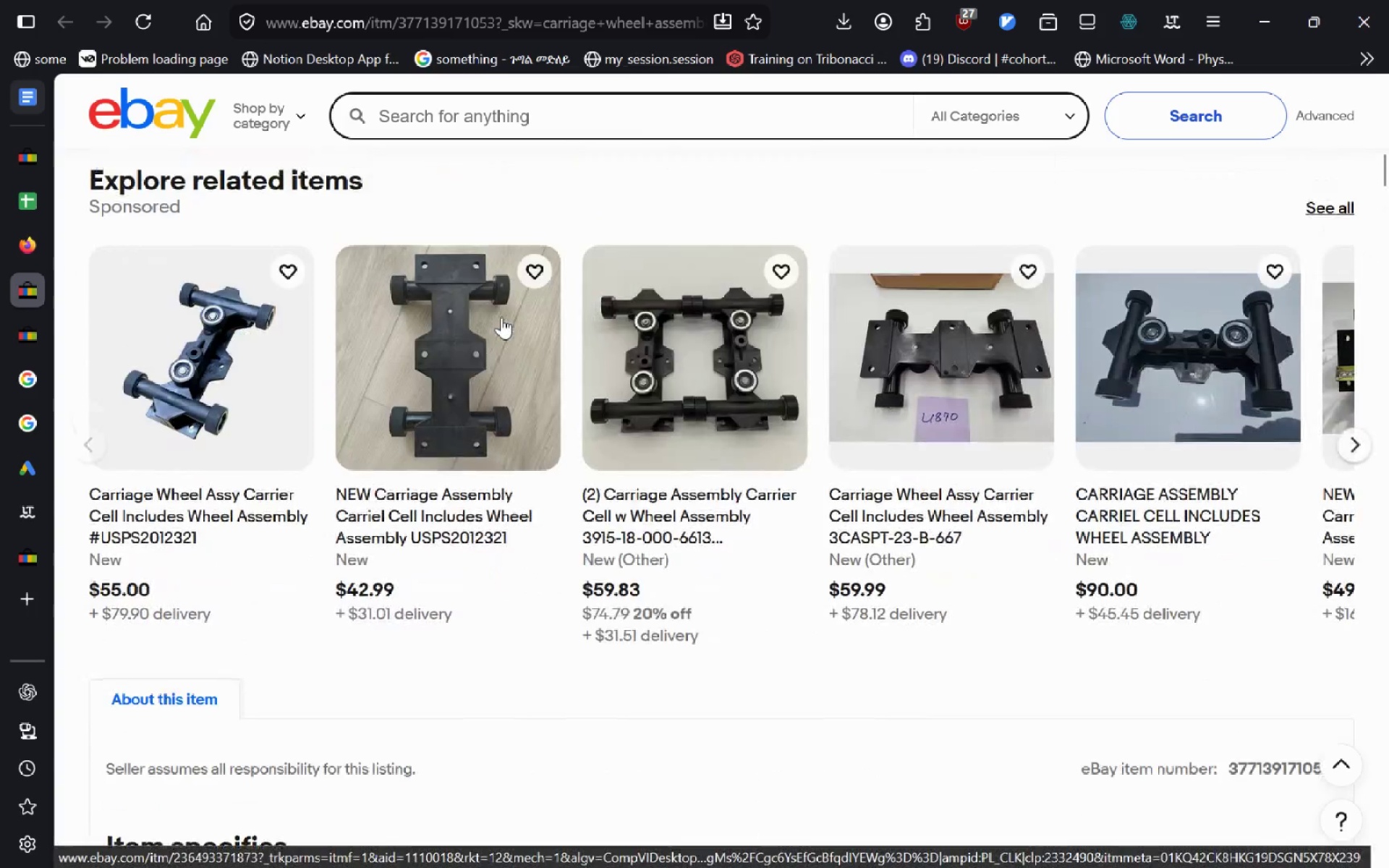 
wait(6.06)
 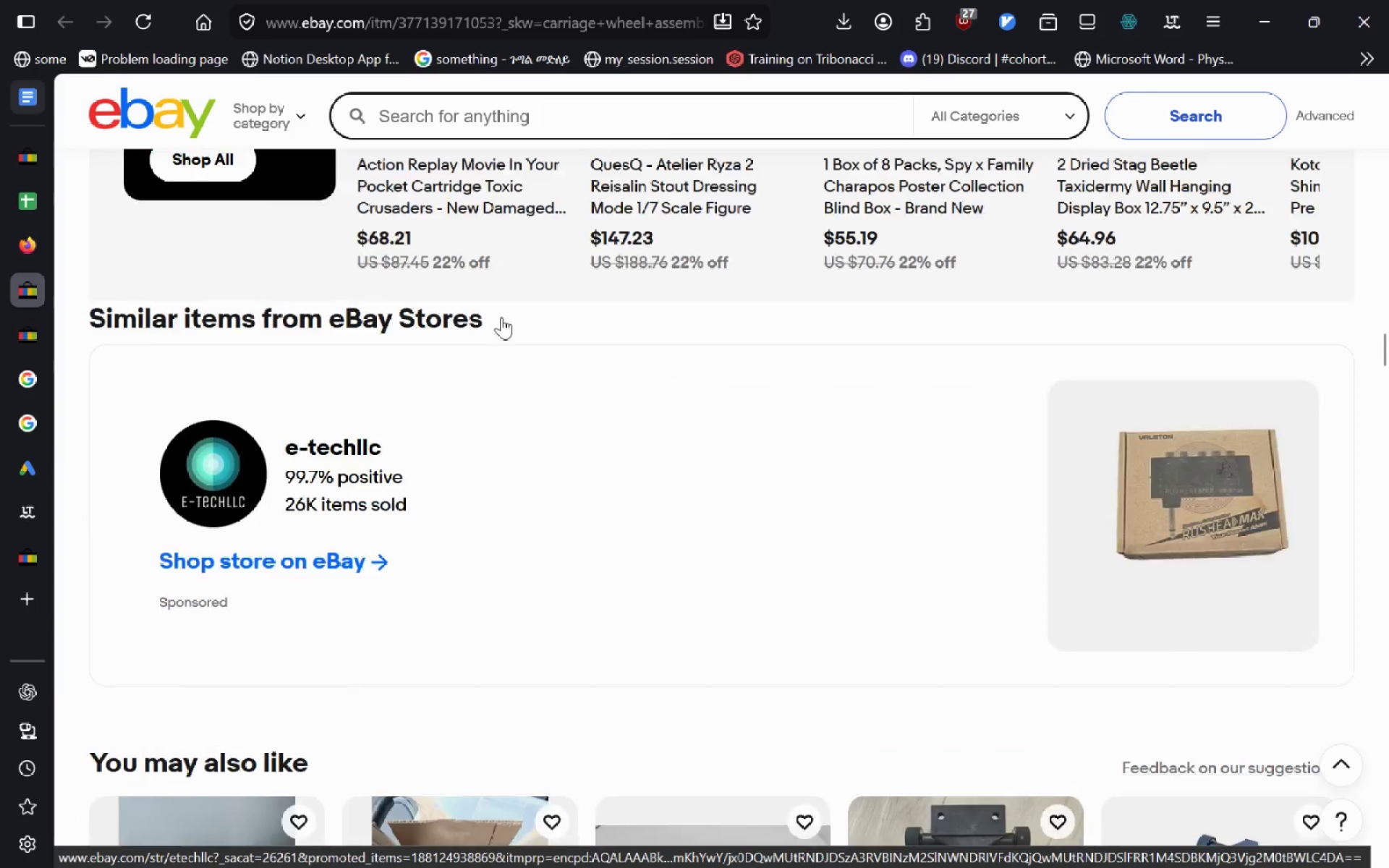 
left_click([25, 160])
 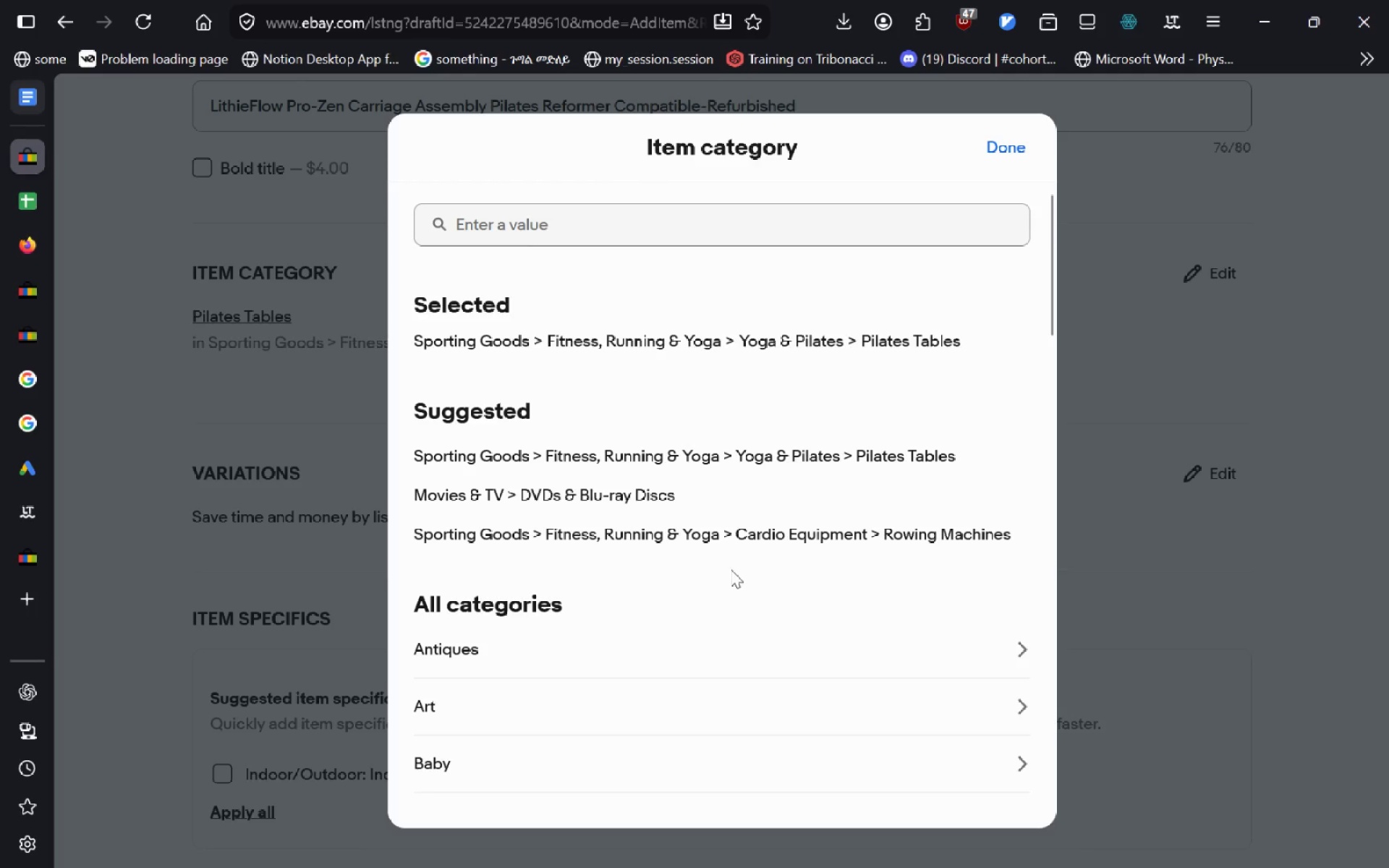 
left_click([711, 542])
 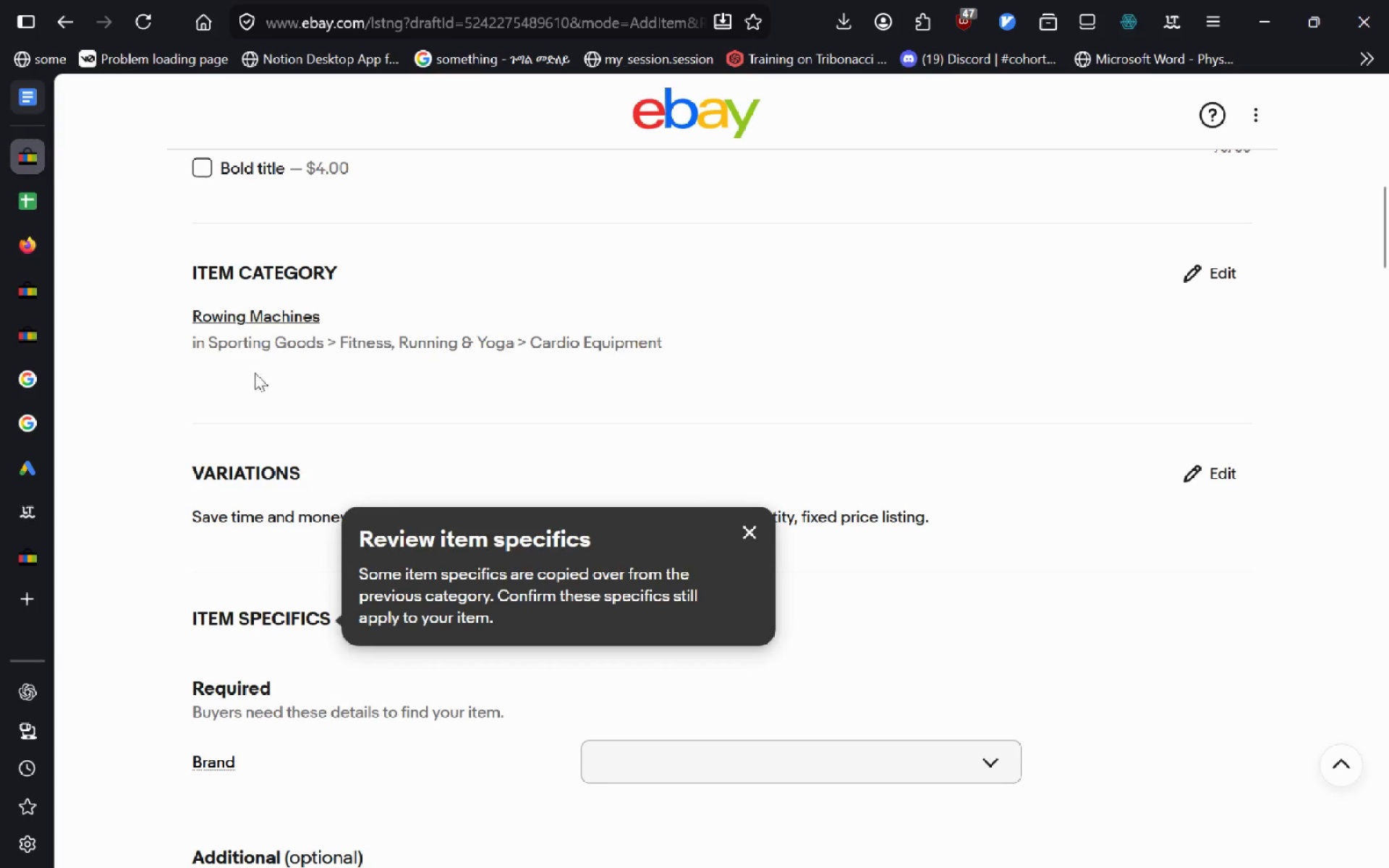 
left_click([35, 244])
 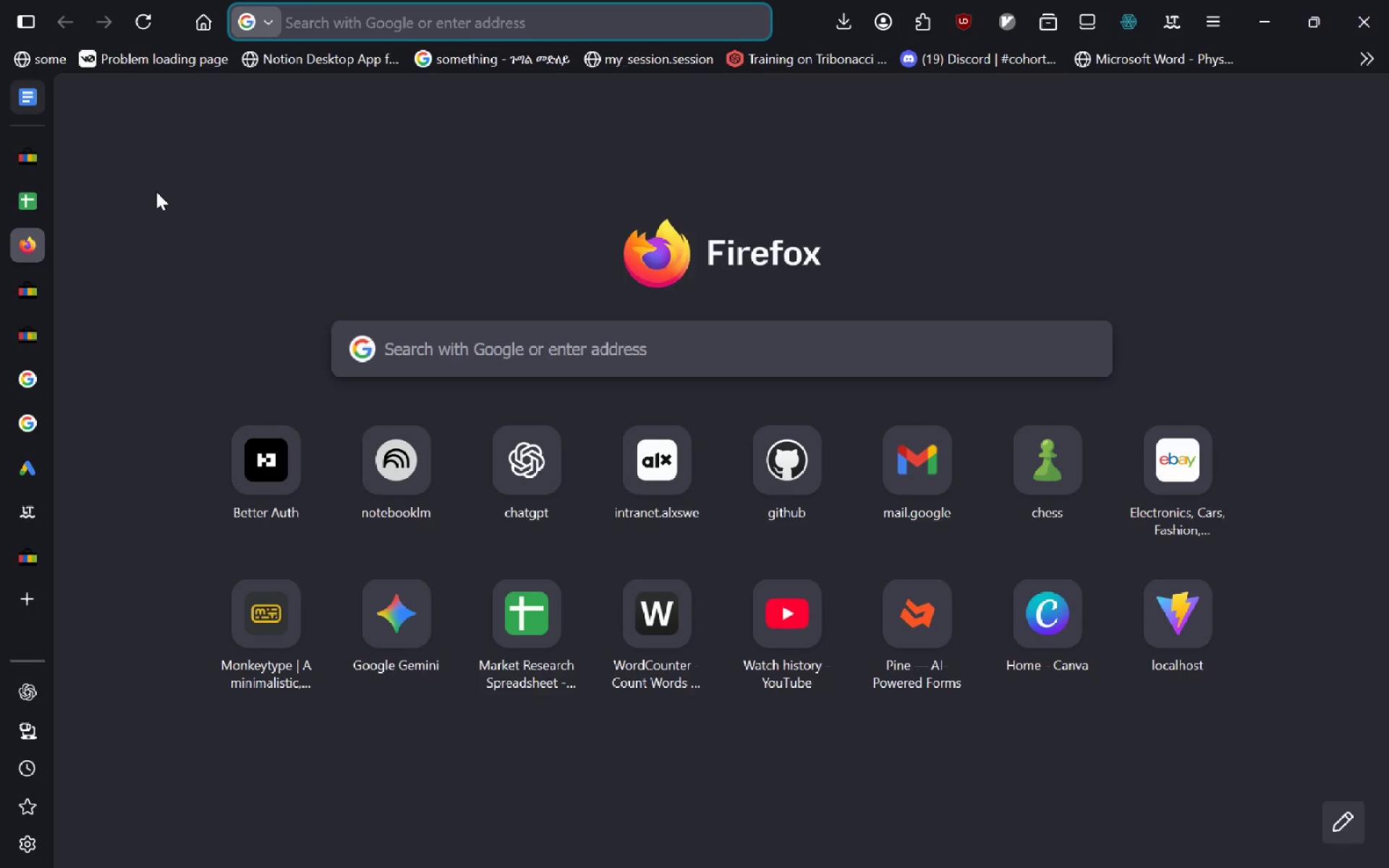 
type(Rowing achine)
 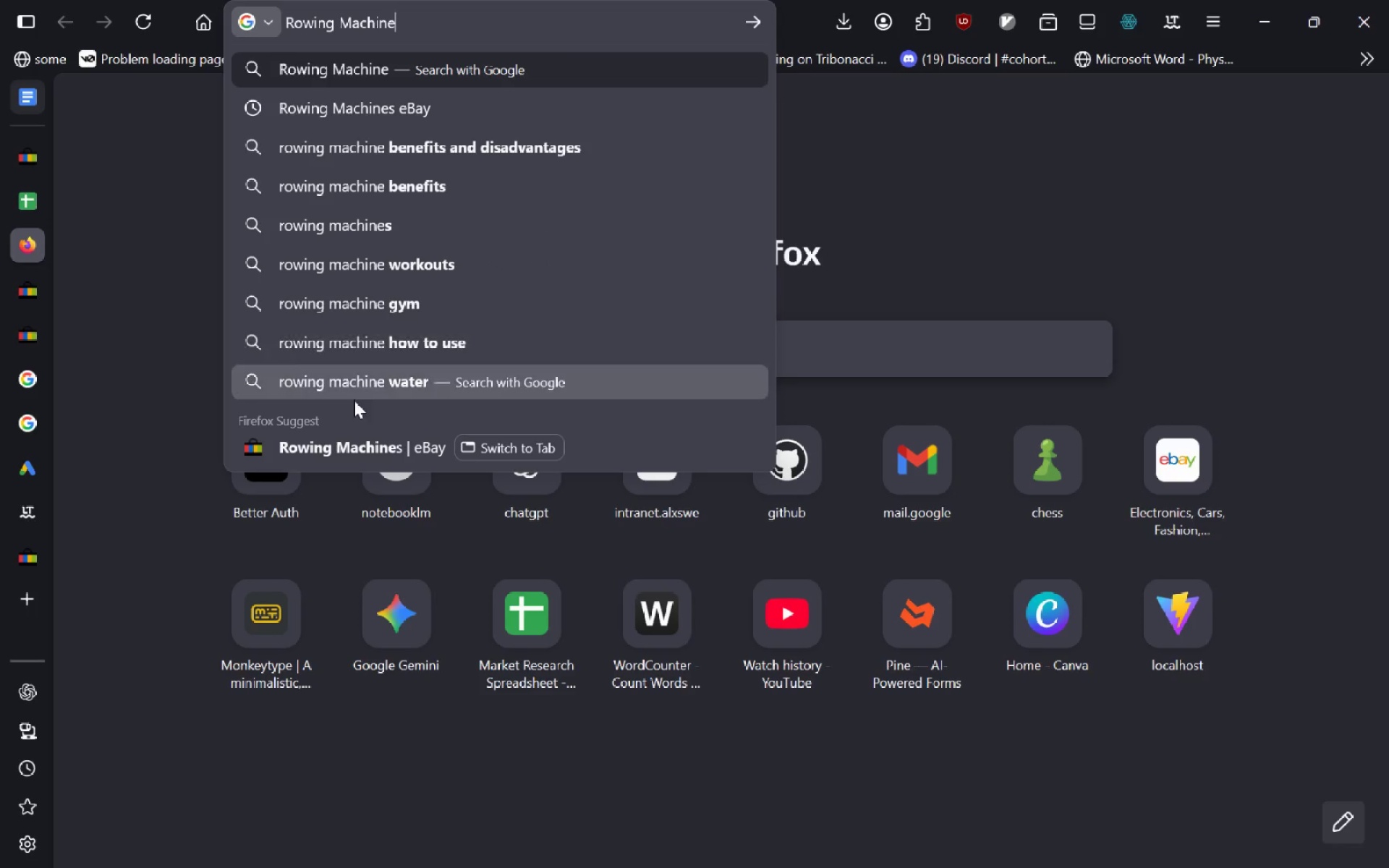 
left_click([353, 441])
 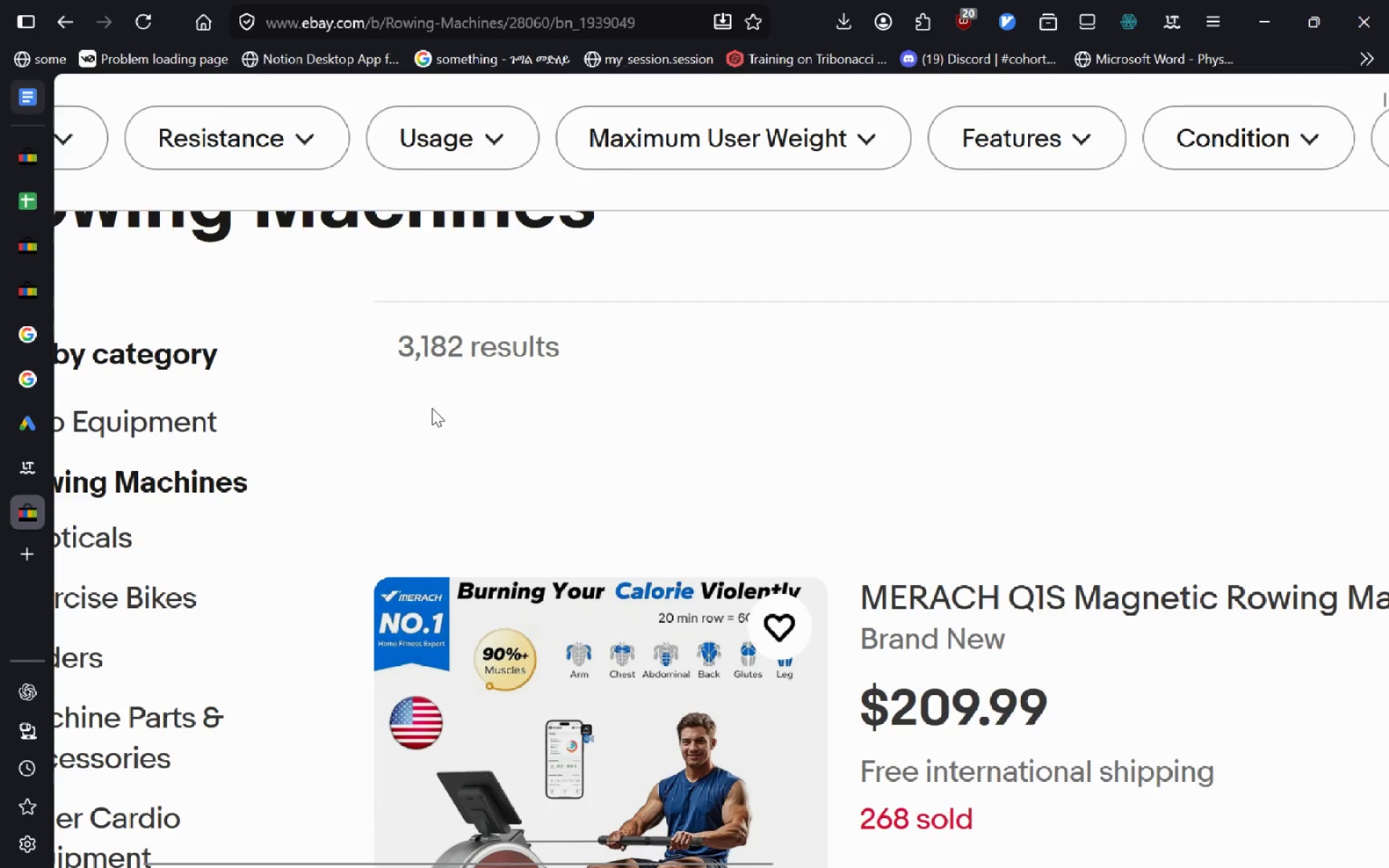 
wait(5.36)
 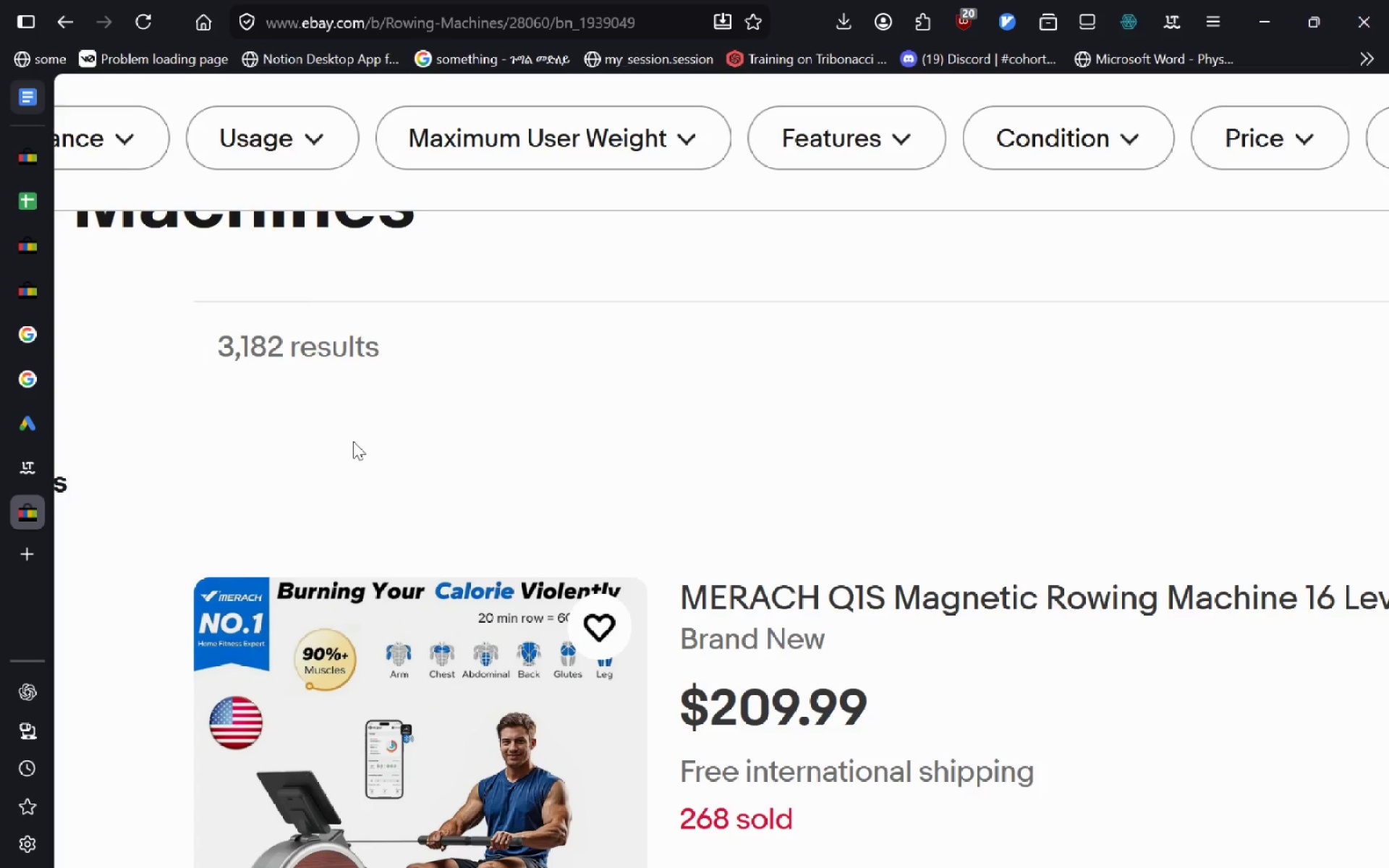 
double_click([529, 25])
 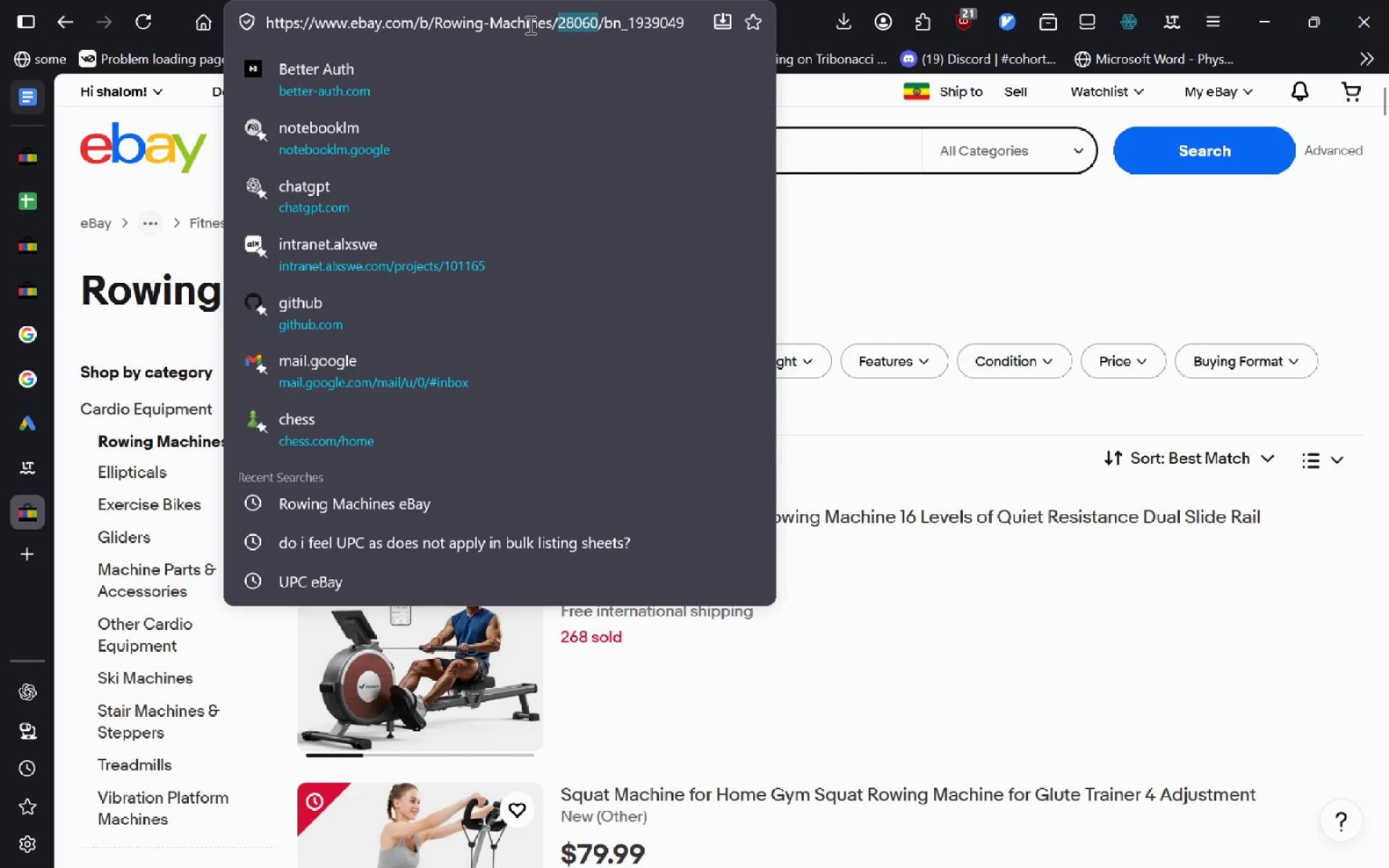 
key(Control+C)
 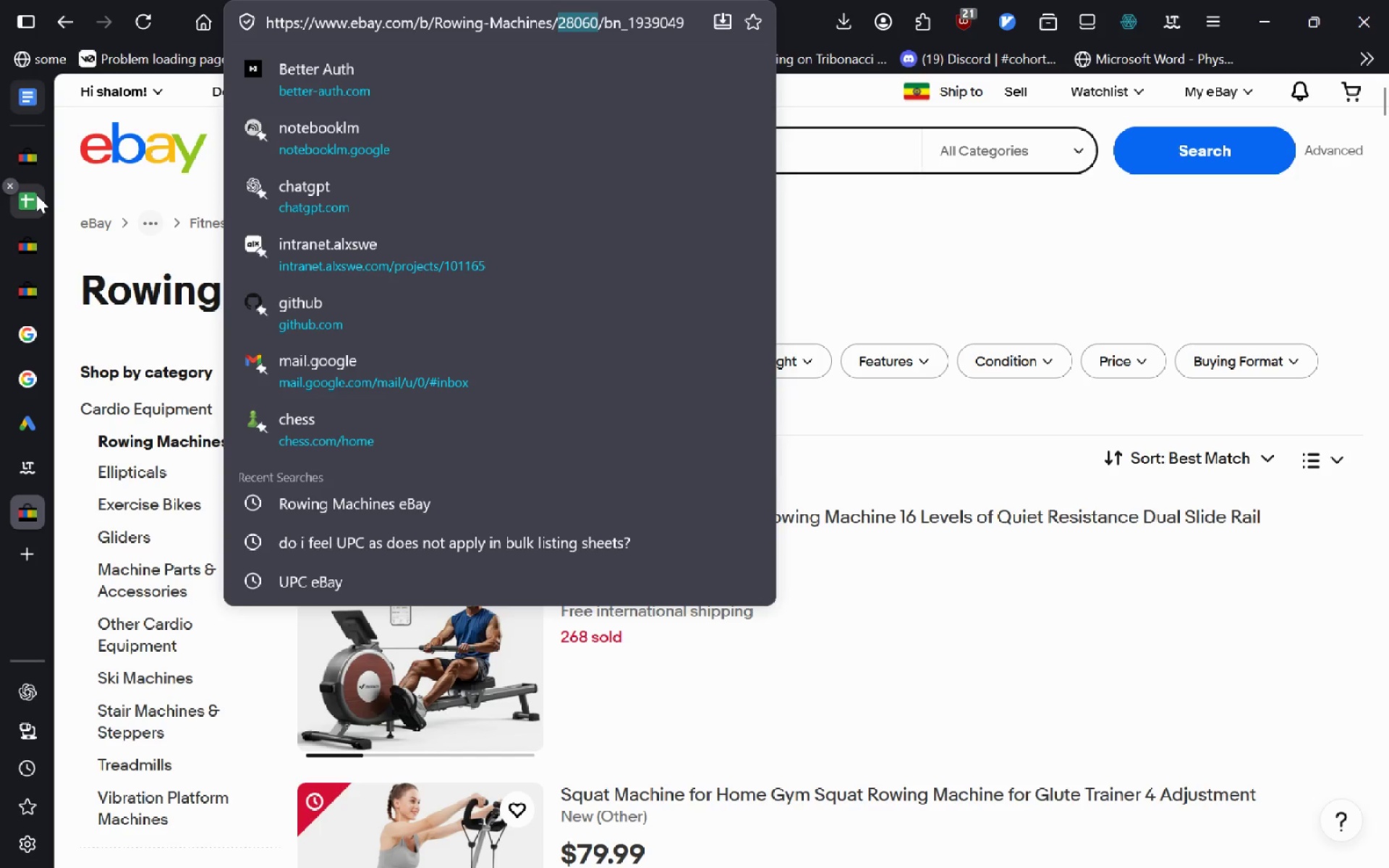 
left_click([36, 195])
 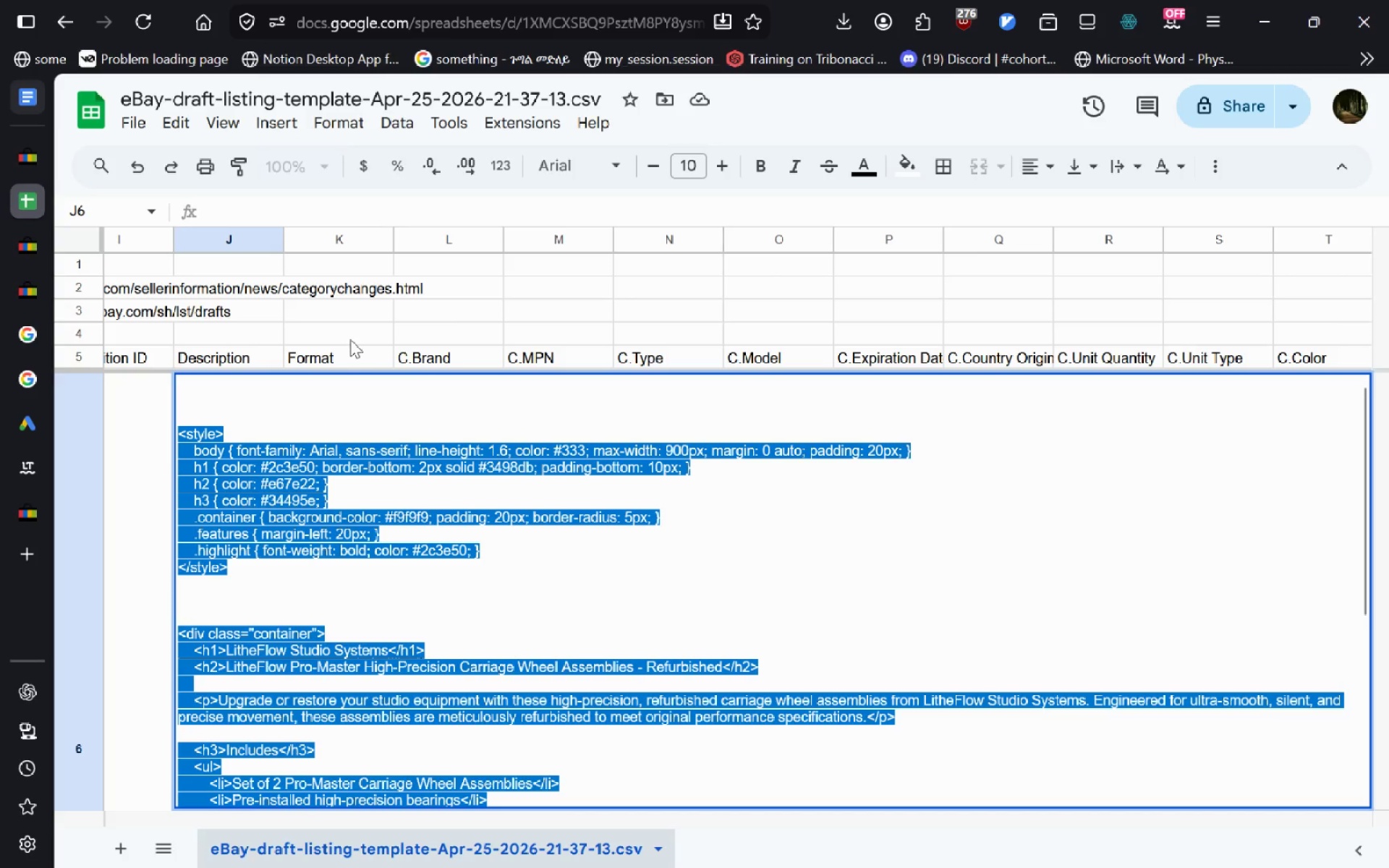 
left_click([350, 338])
 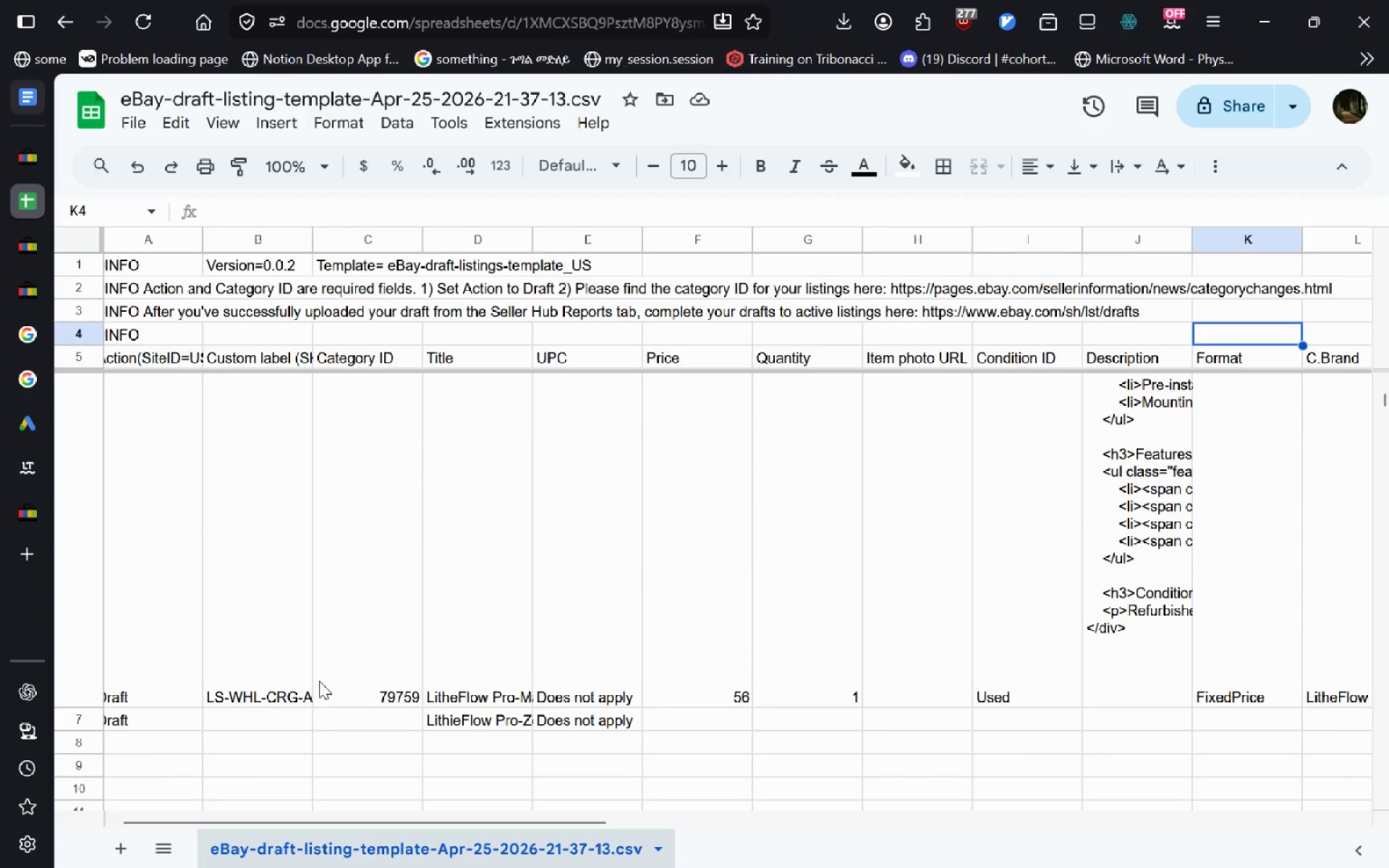 
wait(5.22)
 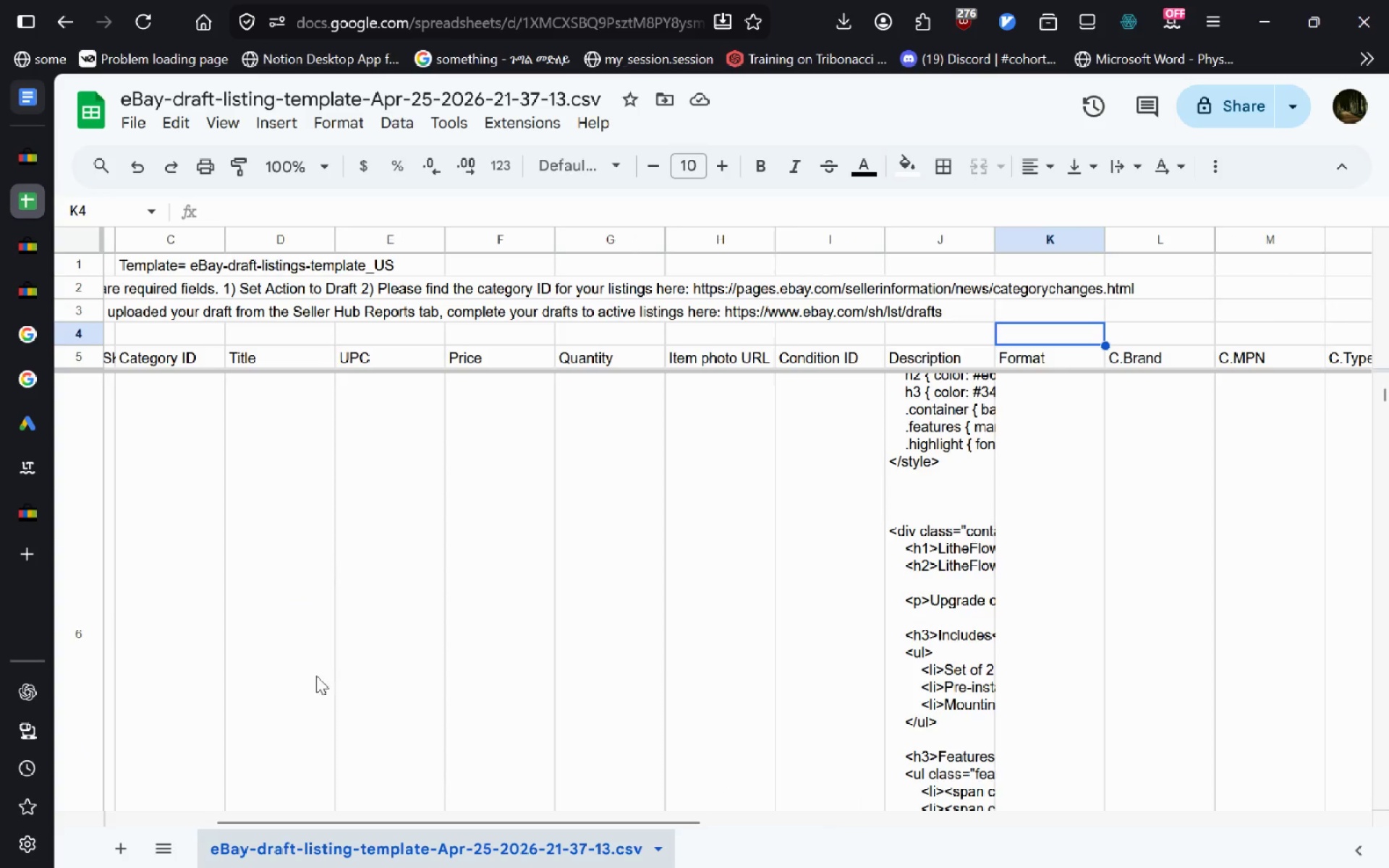 
double_click([375, 692])
 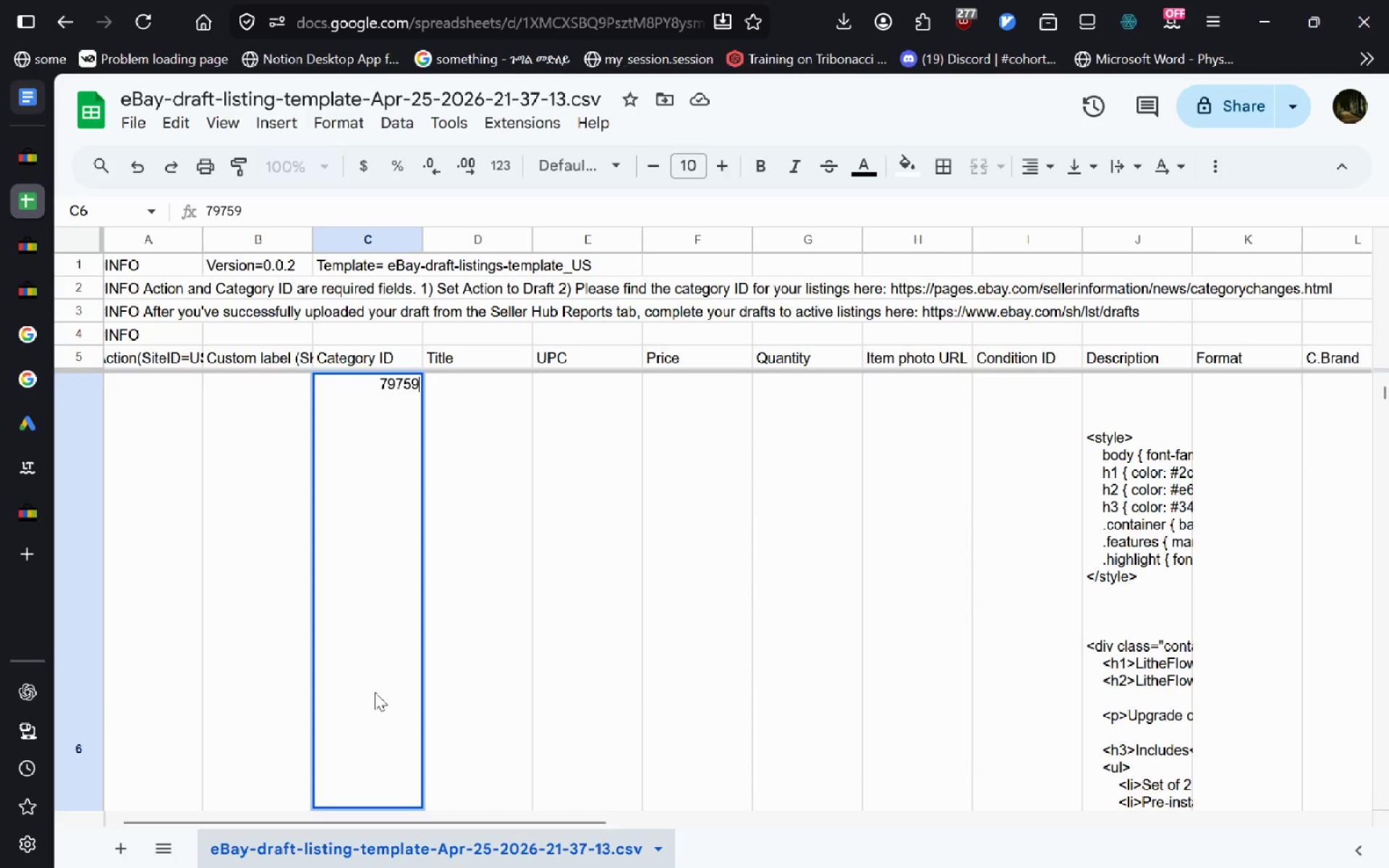 
key(Control+A)
 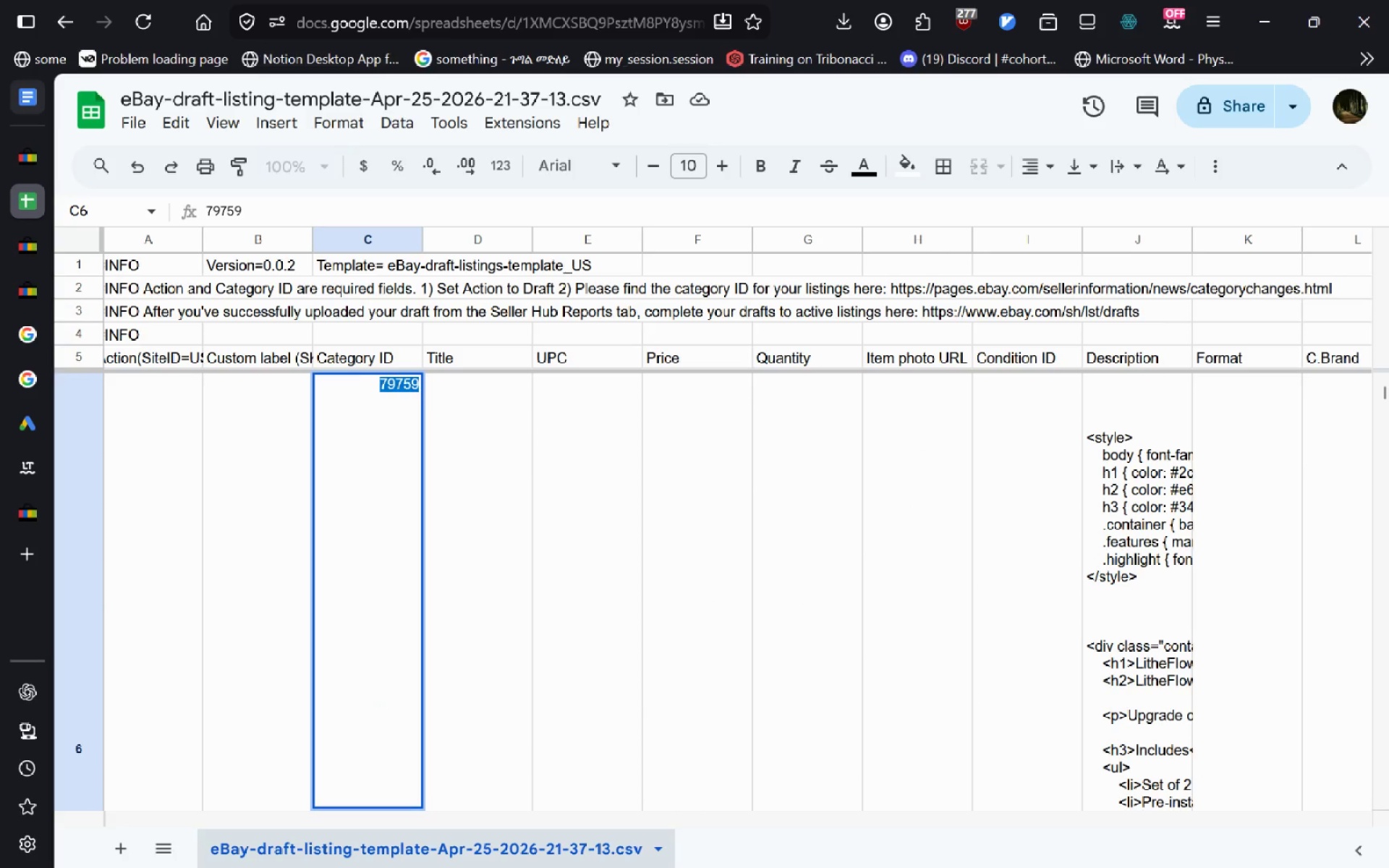 
key(Control+V)
 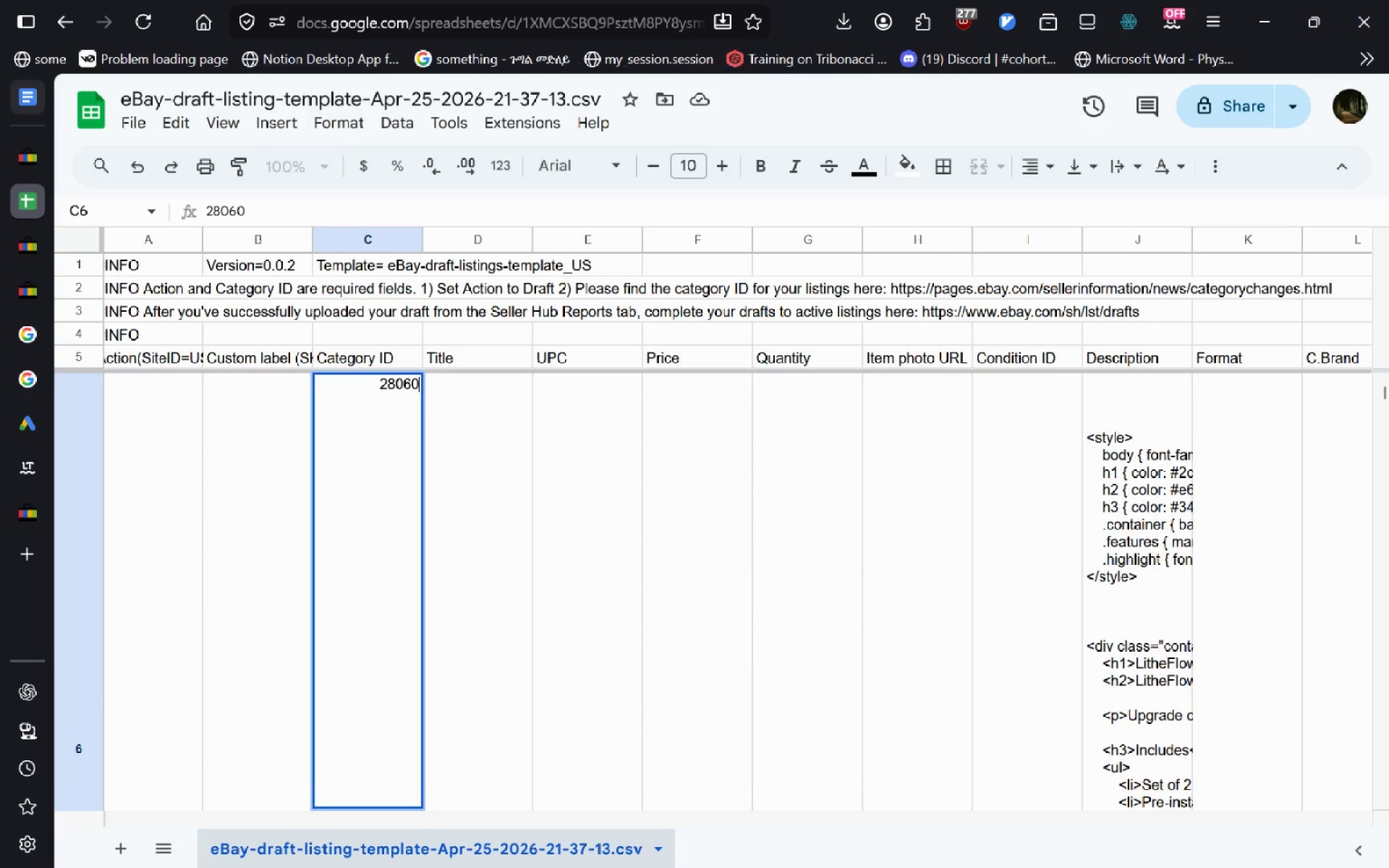 
key(Enter)
 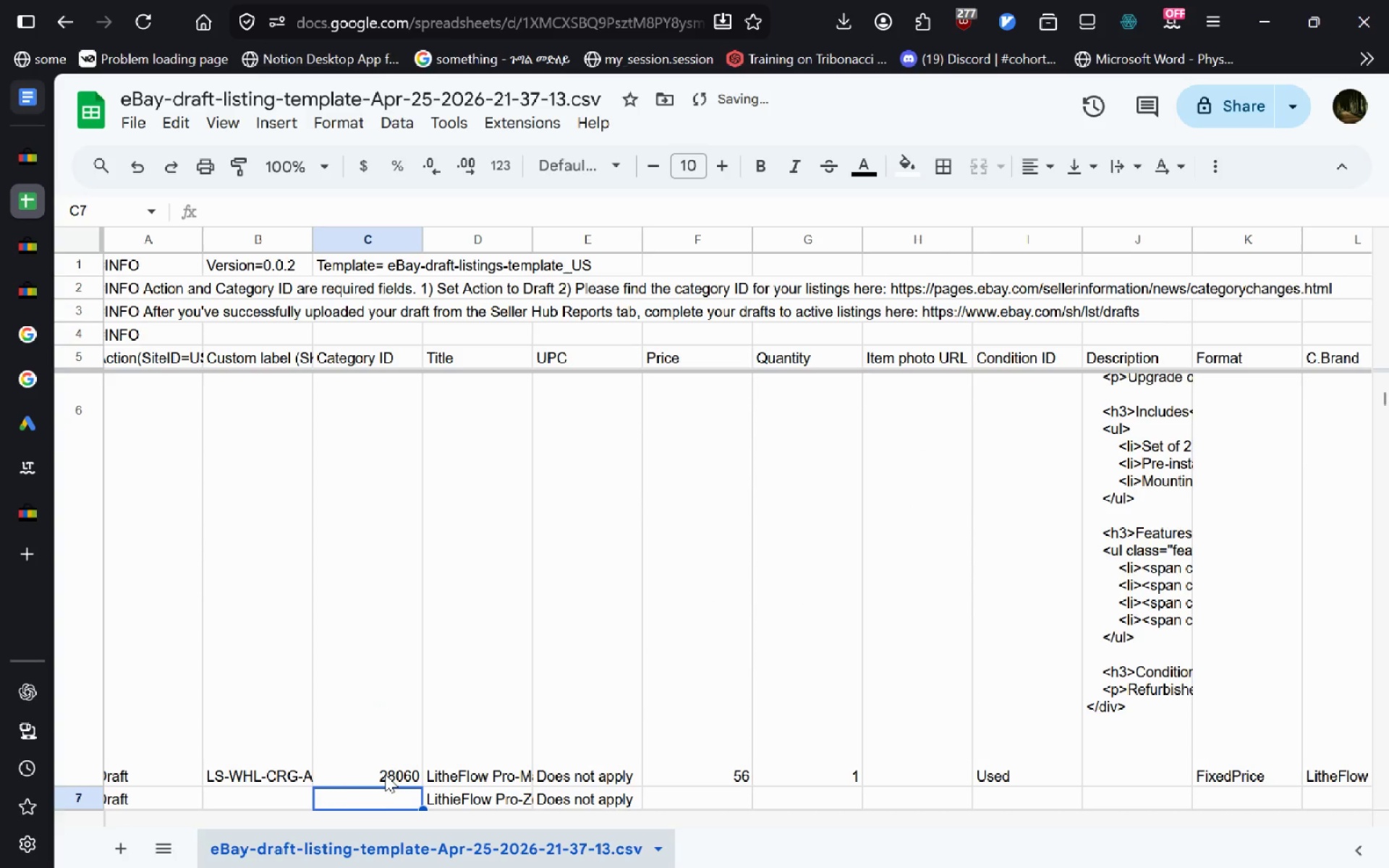 
key(Control+V)
 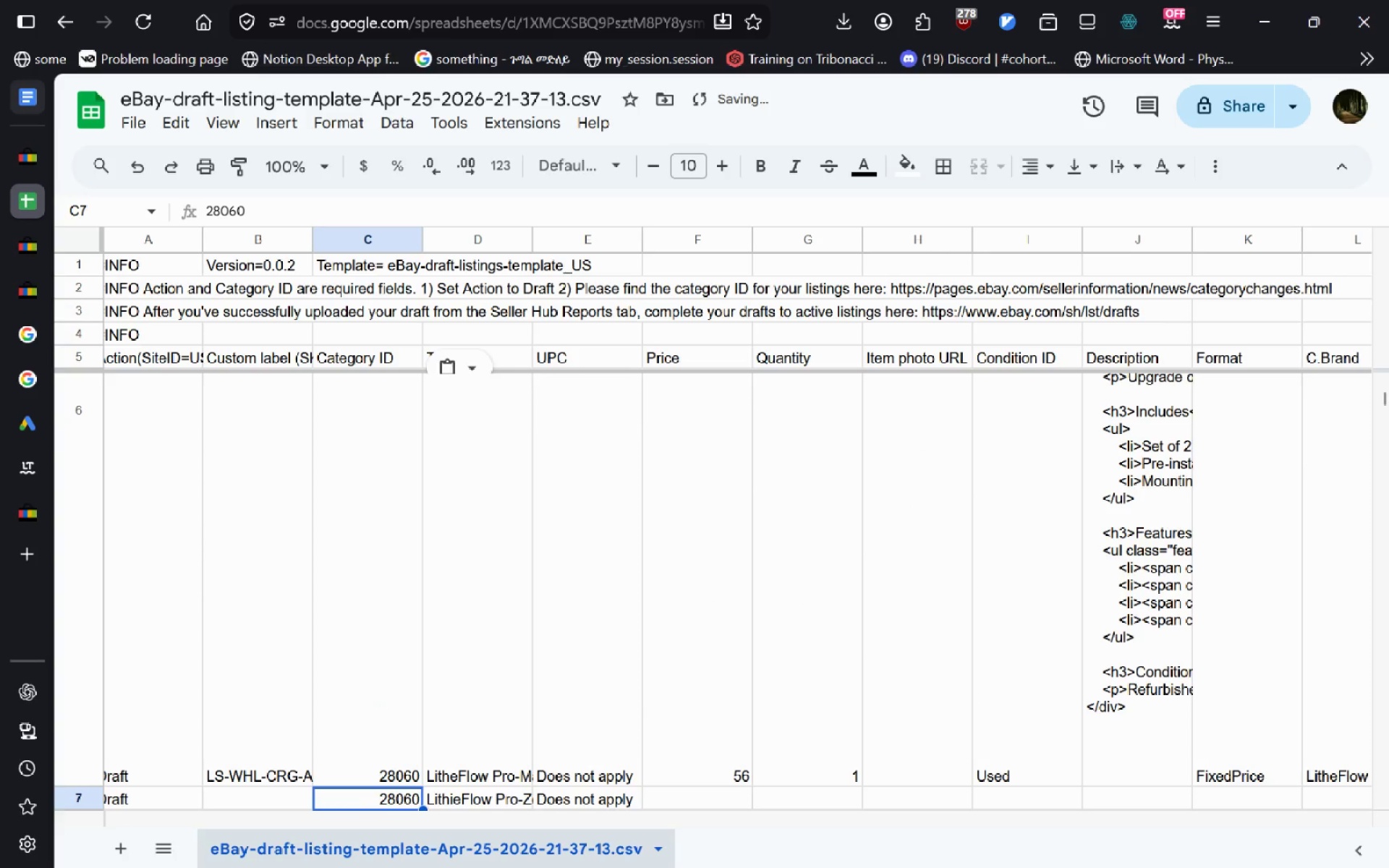 
key(Enter)
 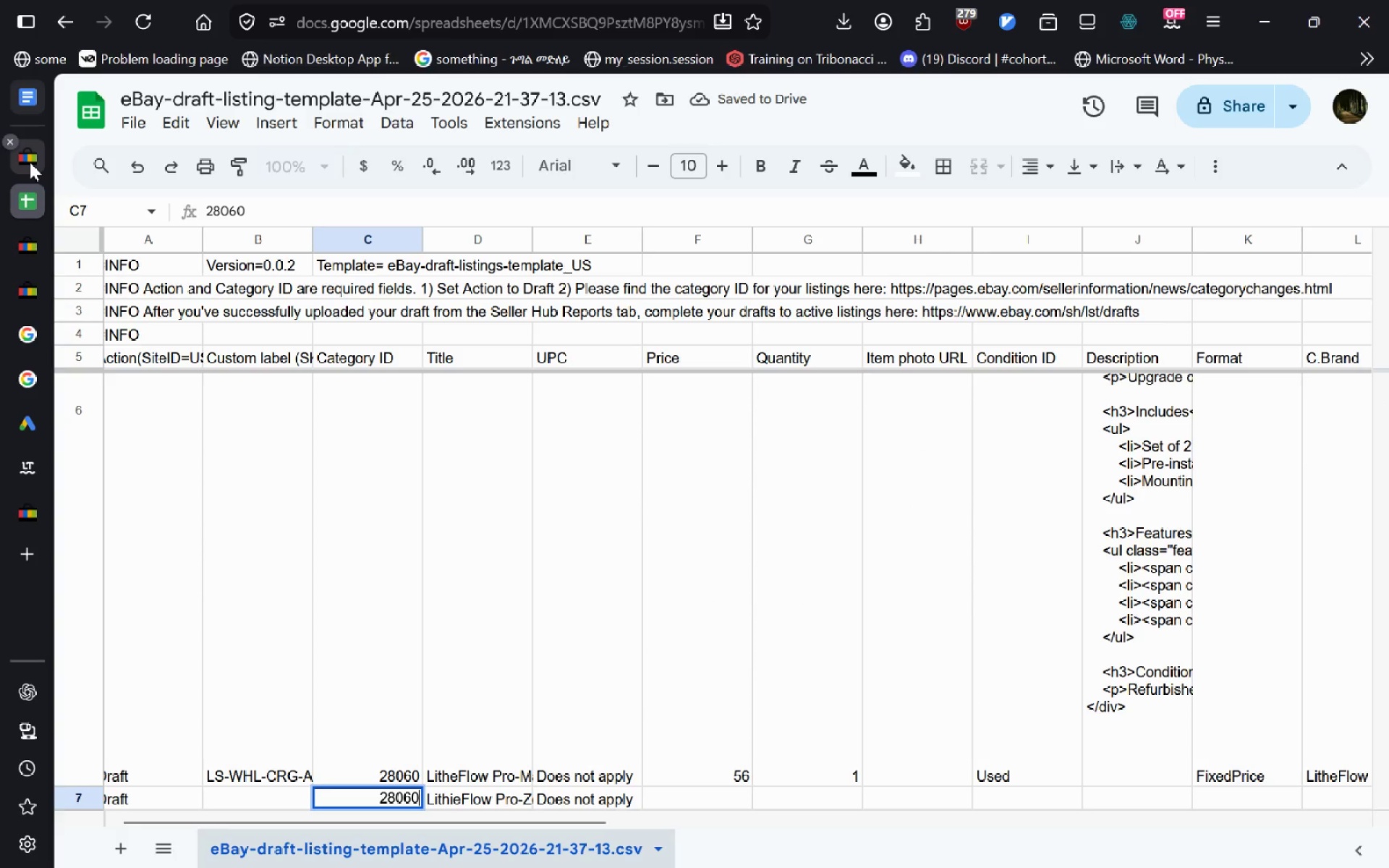 
left_click([27, 240])
 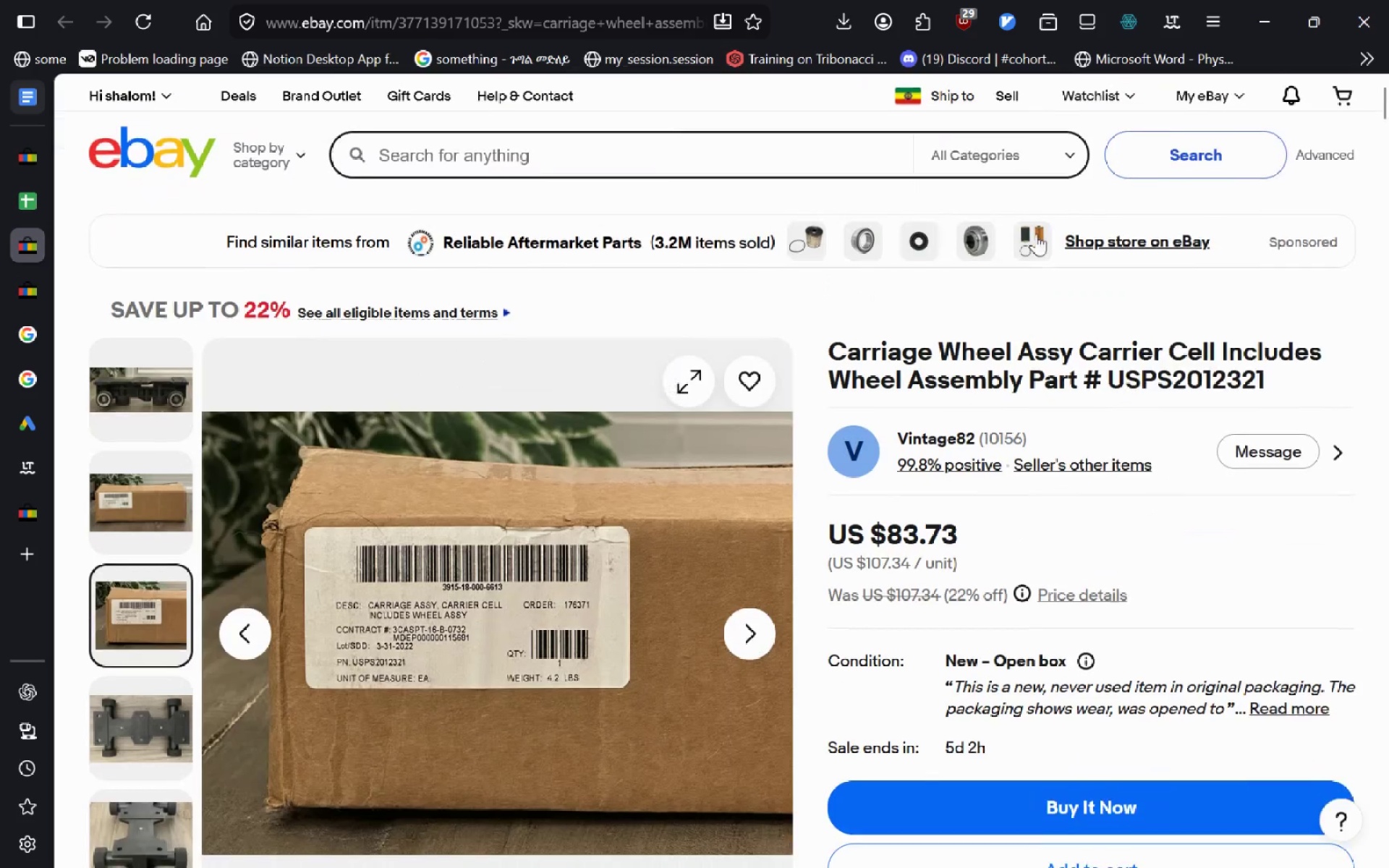 
left_click([1010, 84])
 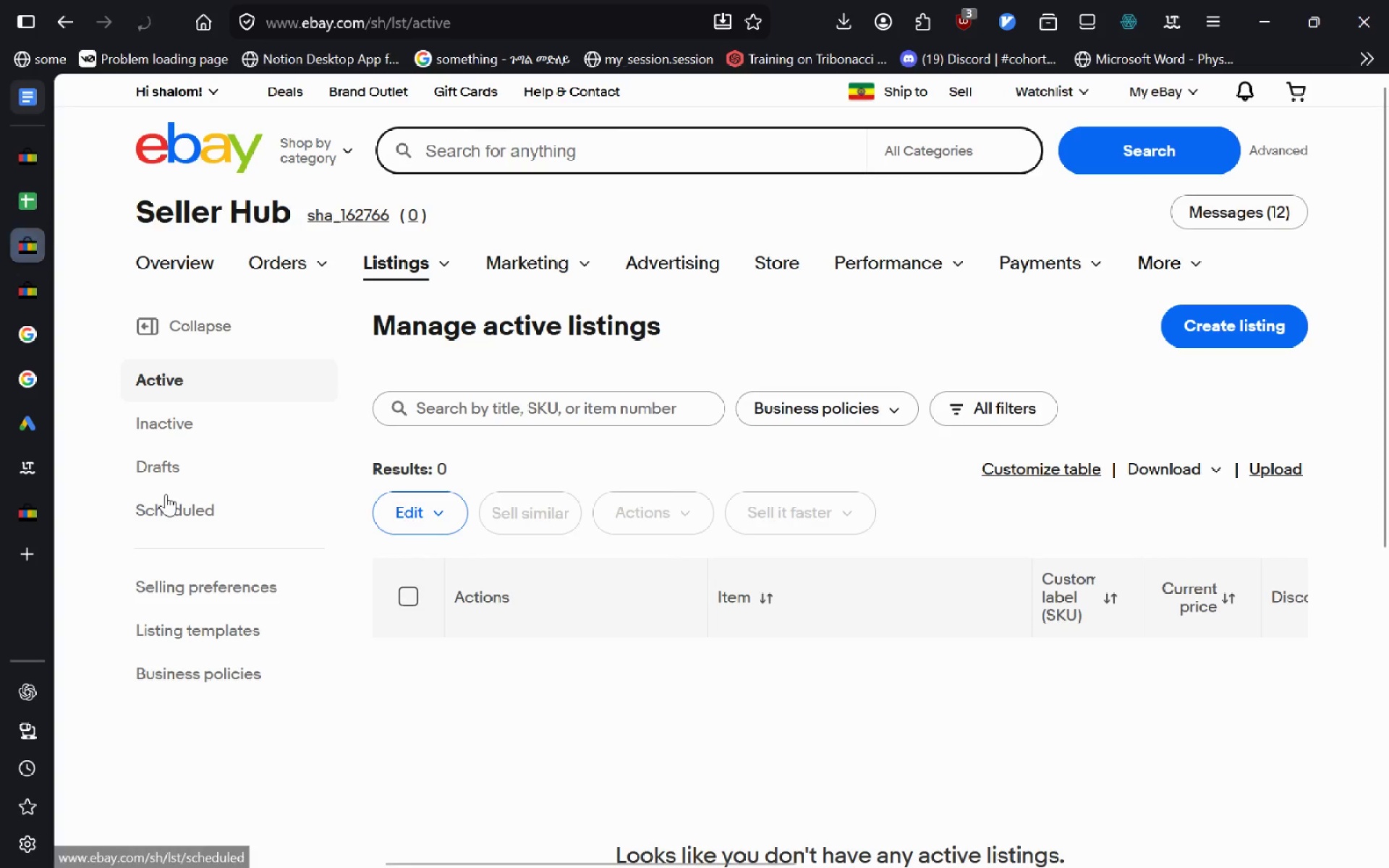 
left_click([159, 475])
 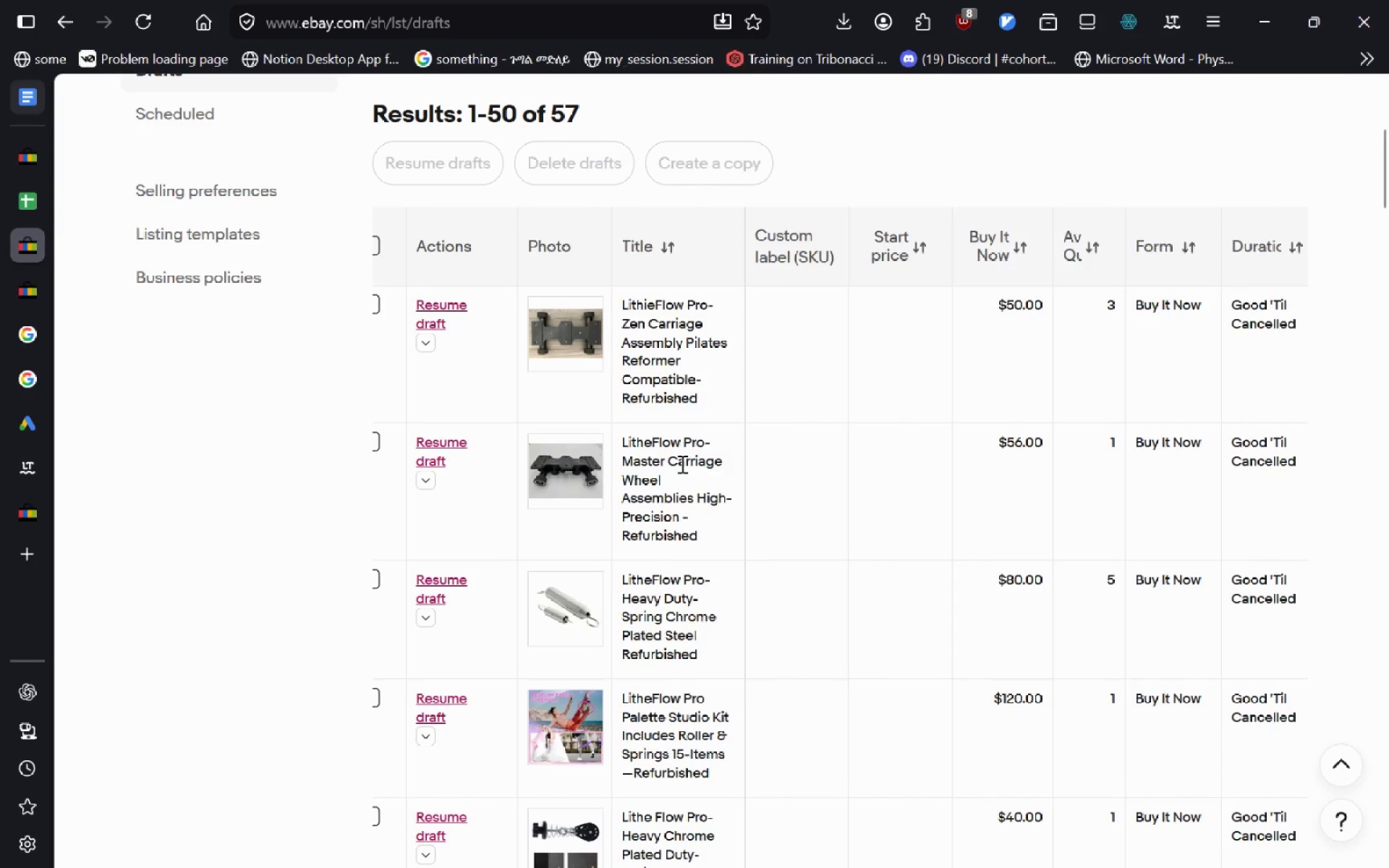 
wait(11.06)
 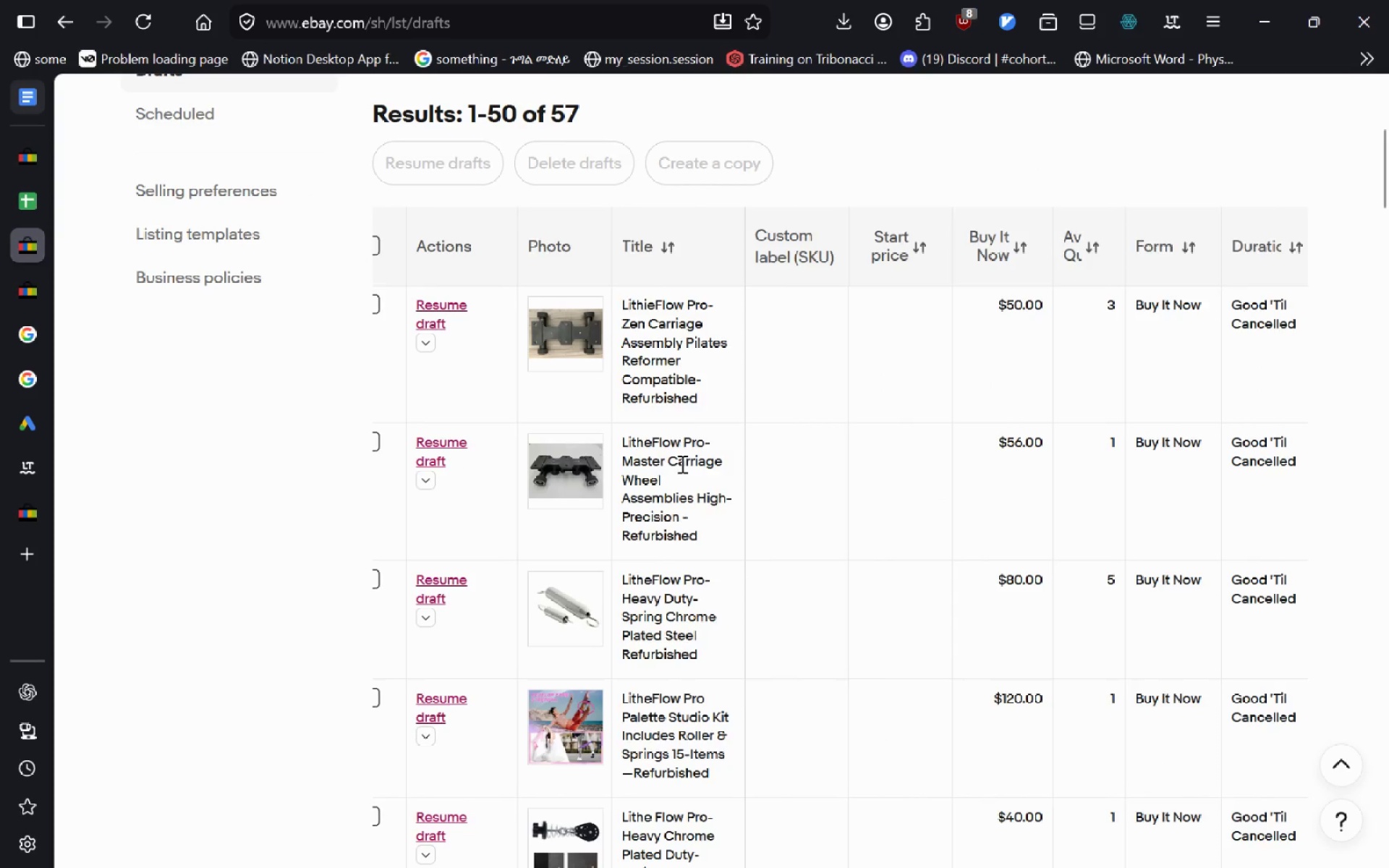 
left_click([422, 441])
 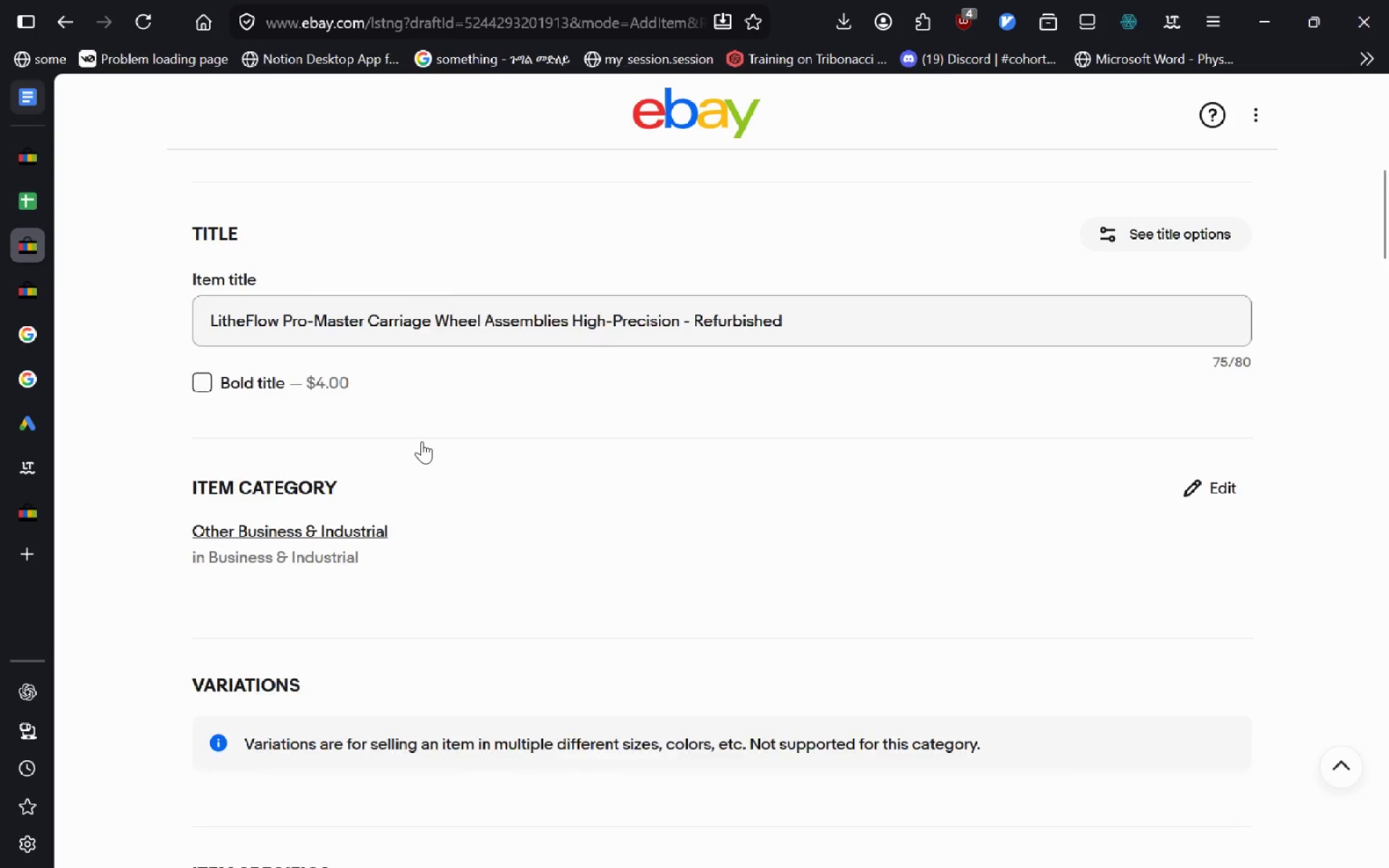 
wait(6.39)
 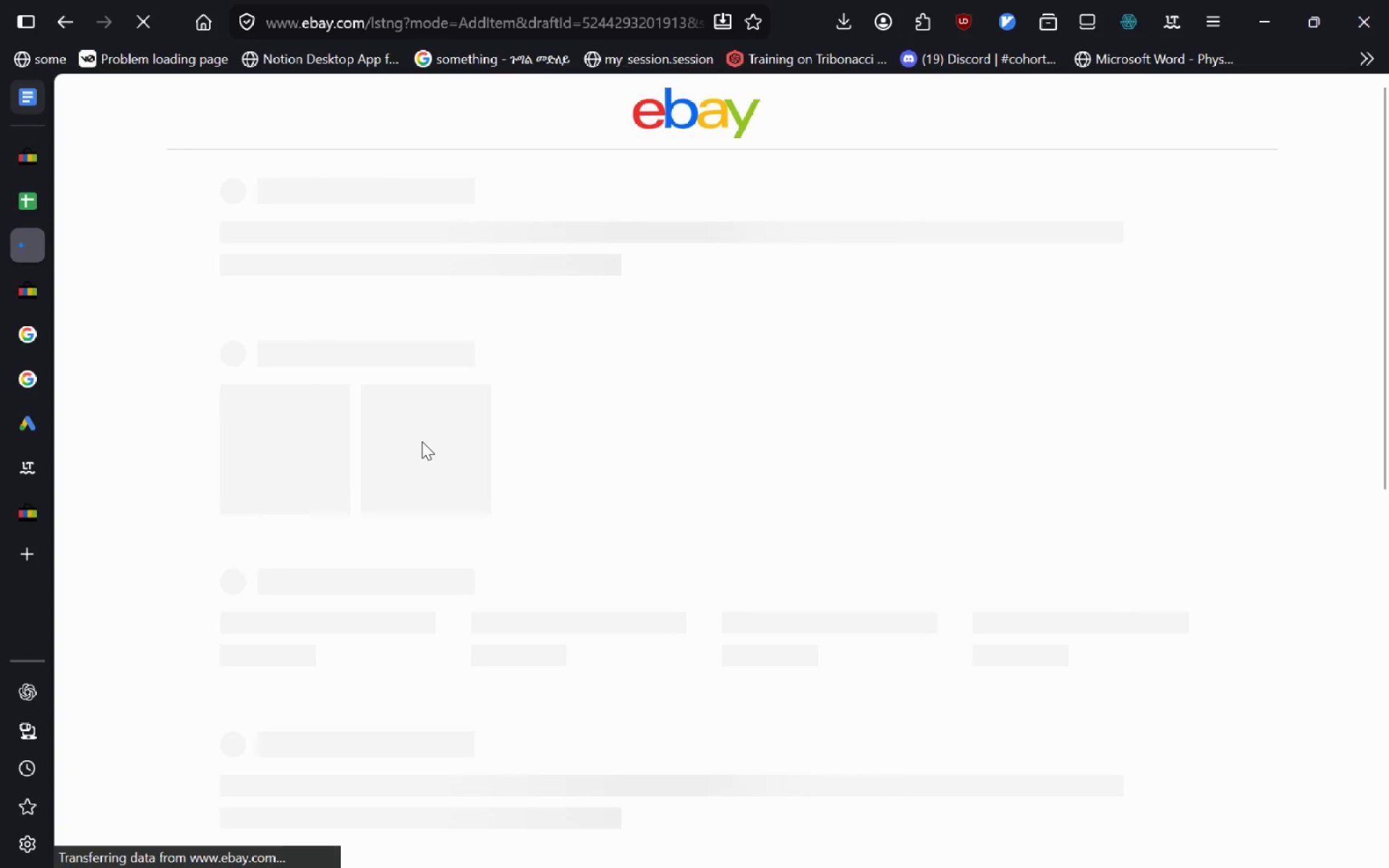 
left_click([315, 290])
 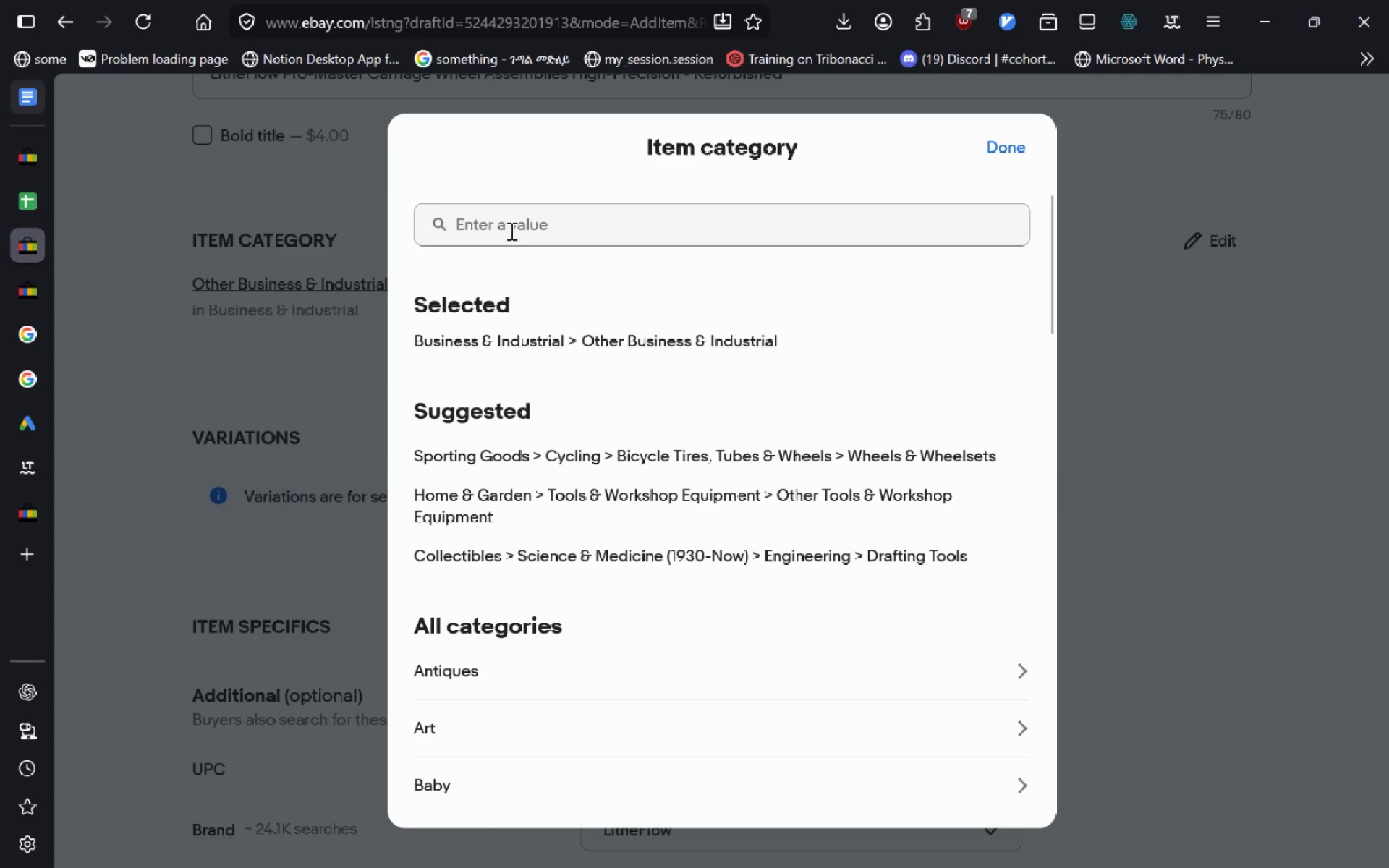 
left_click([510, 231])
 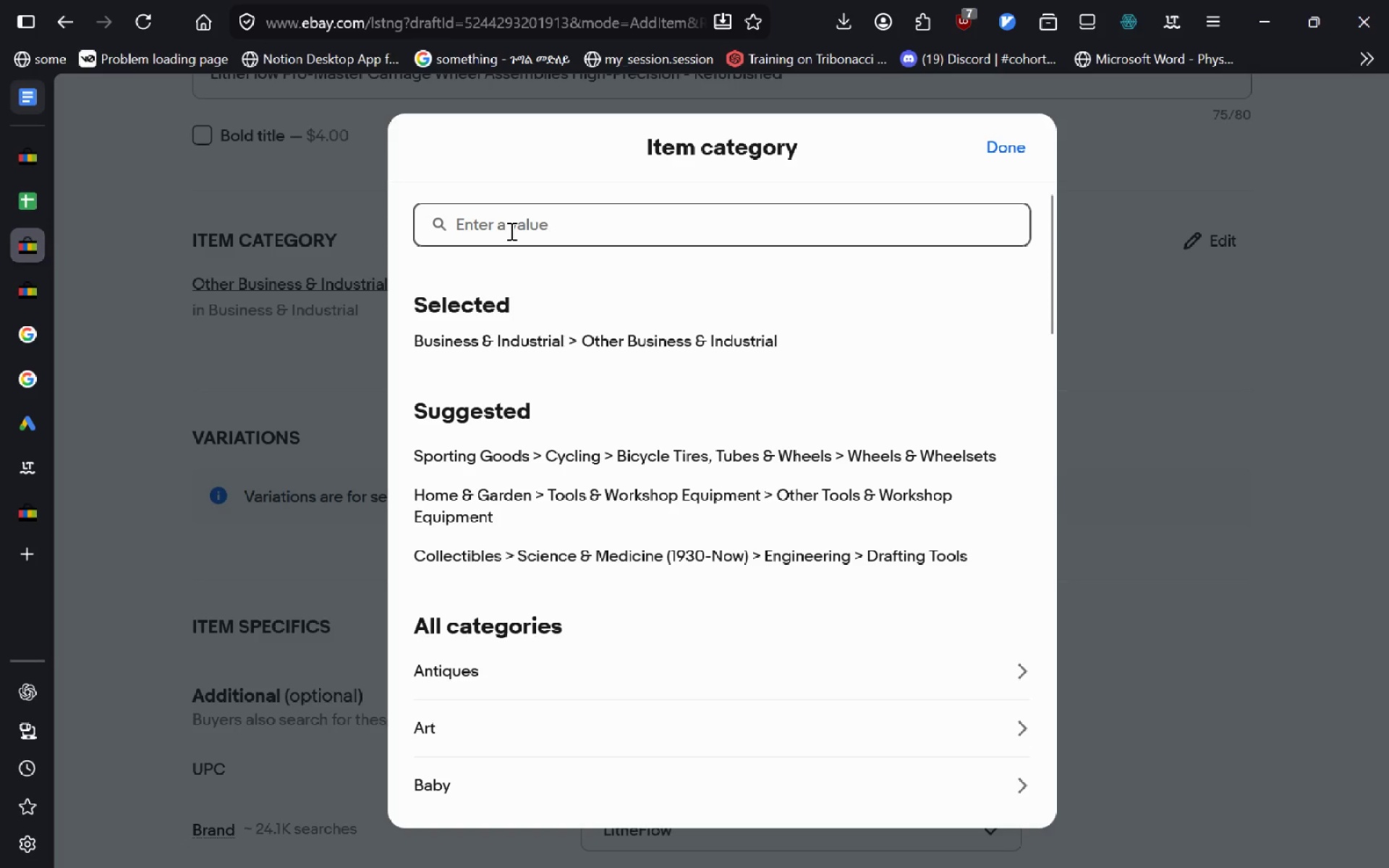 
type(Rowing Machine)
 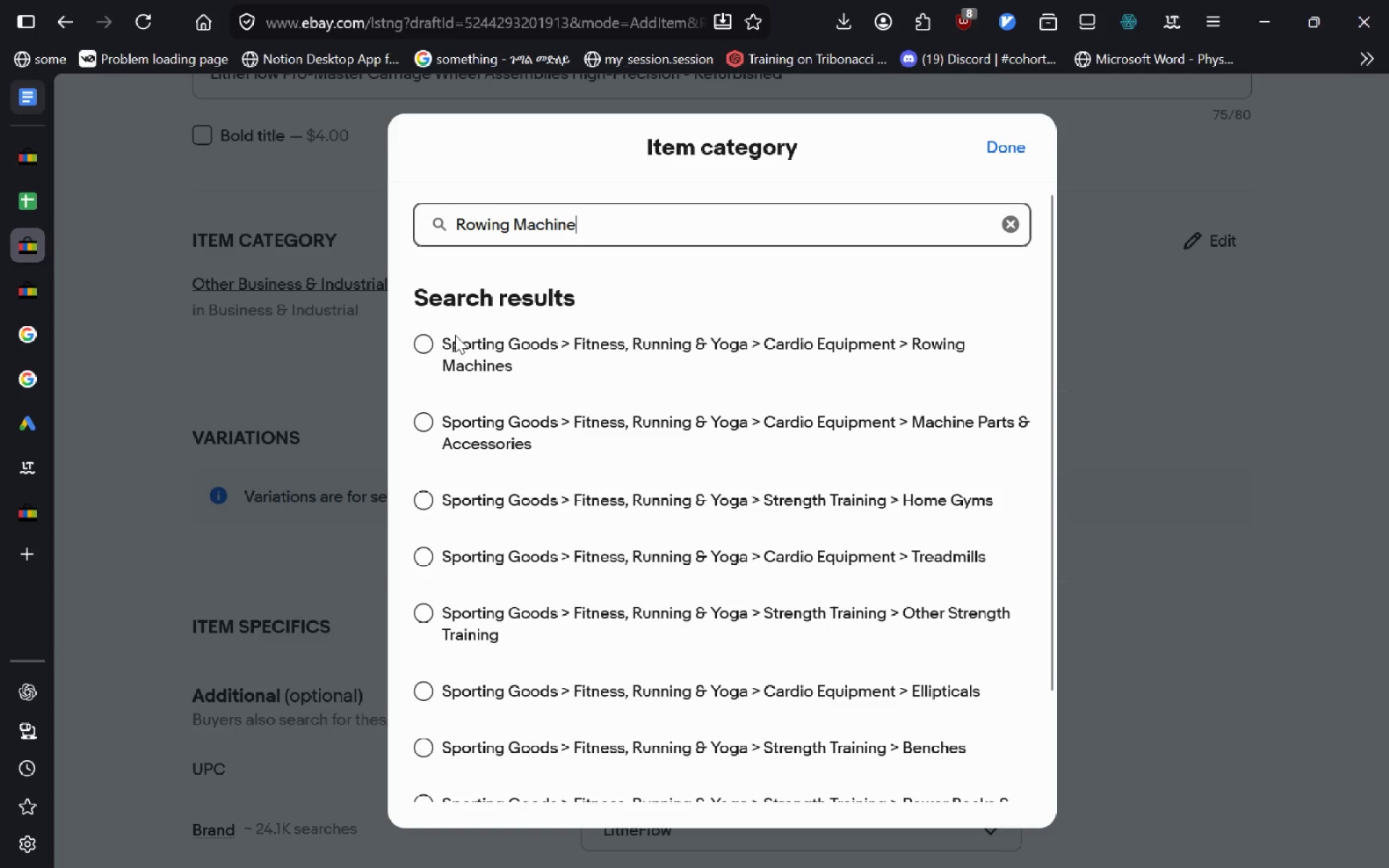 
wait(5.38)
 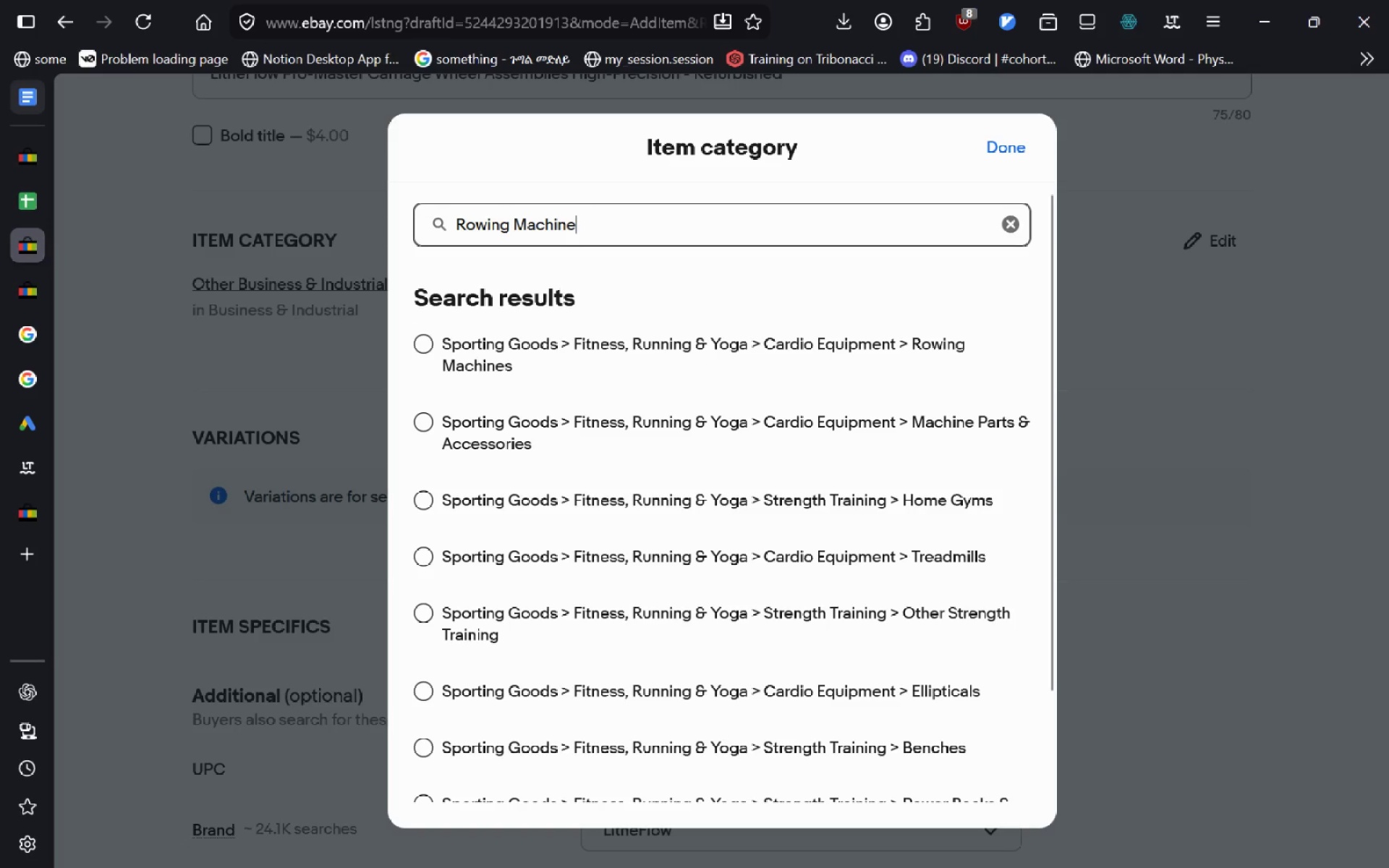 
left_click([435, 339])
 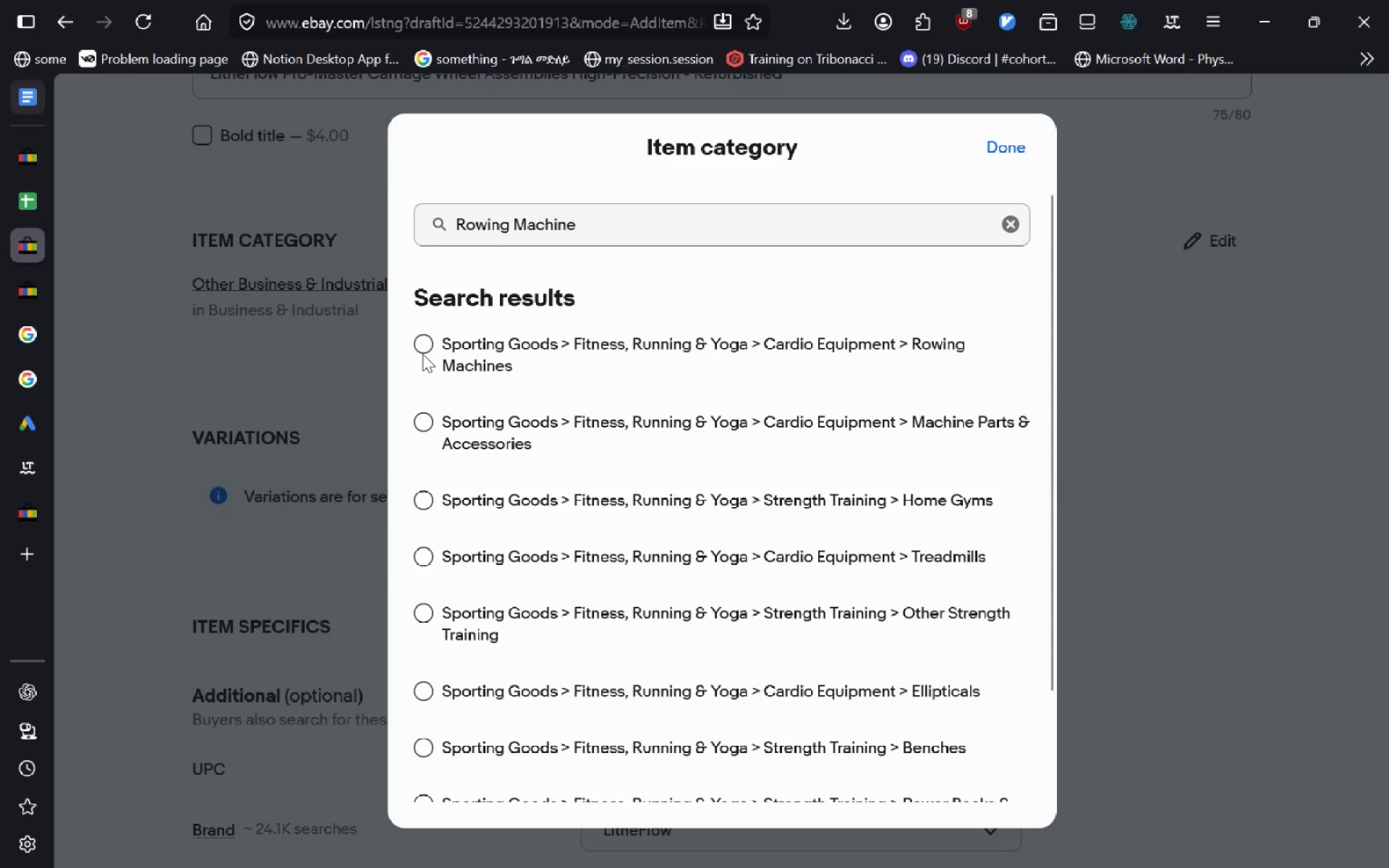 
left_click([422, 354])
 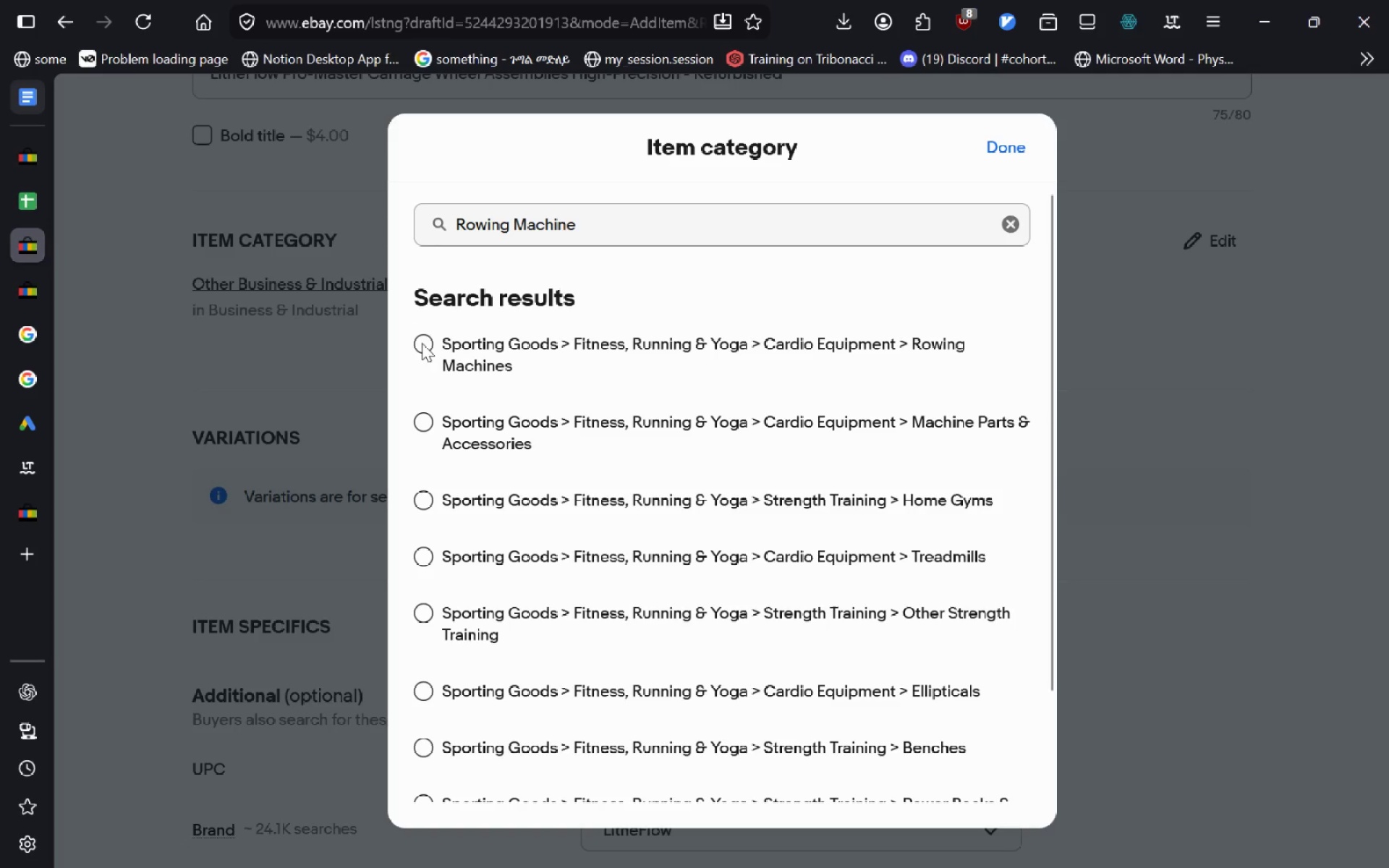 
left_click([422, 343])
 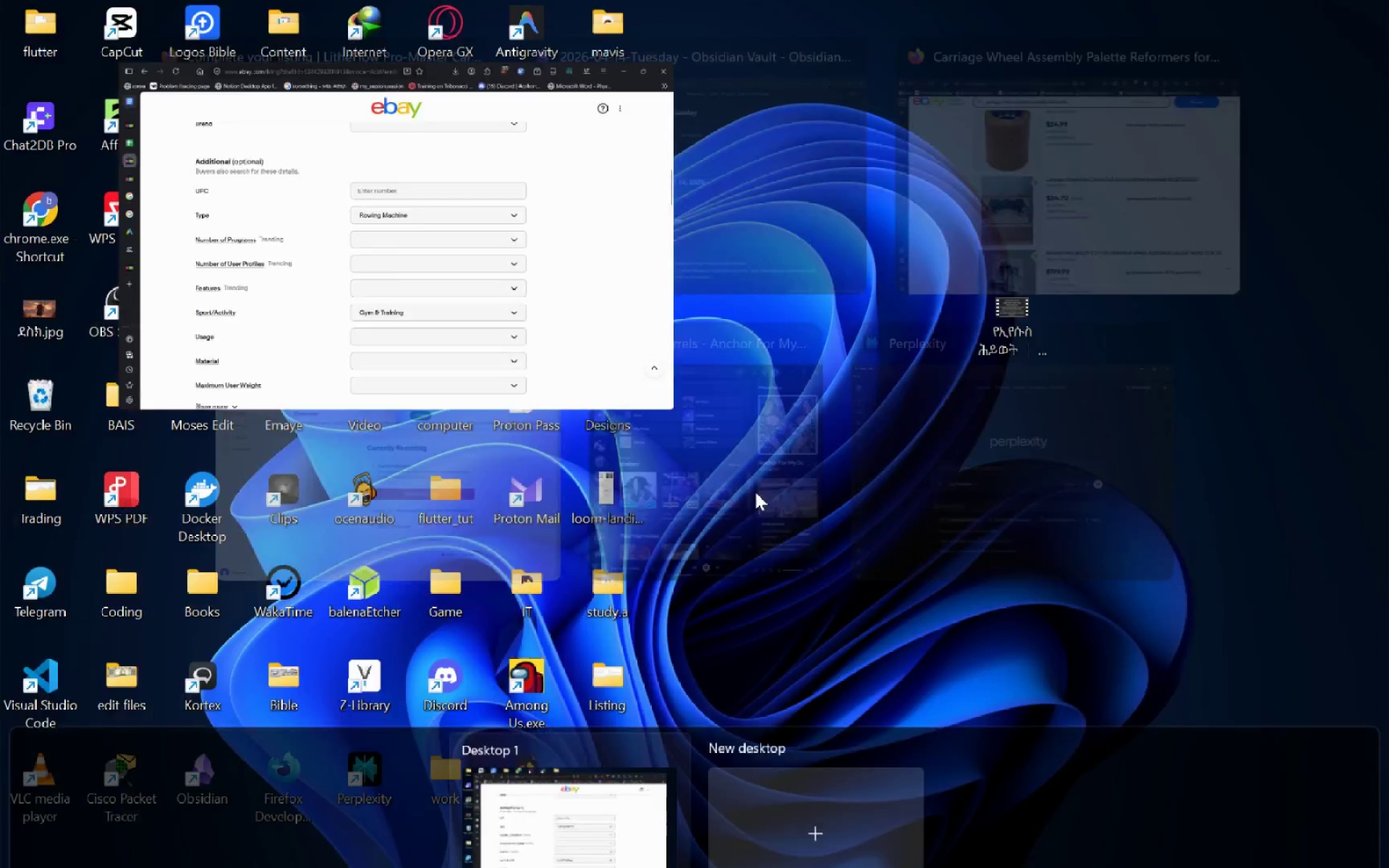 
wait(19.88)
 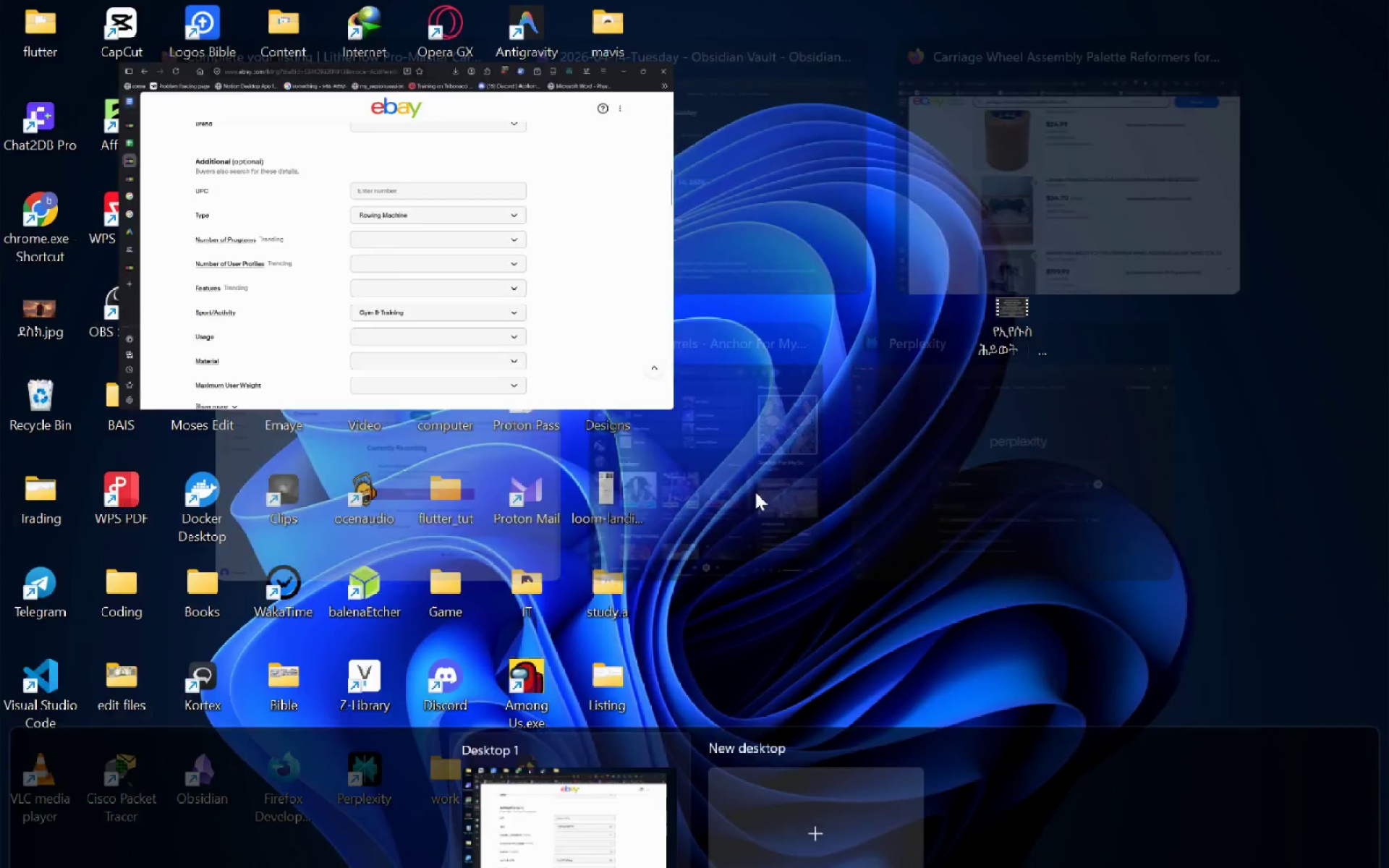 
left_click([760, 466])
 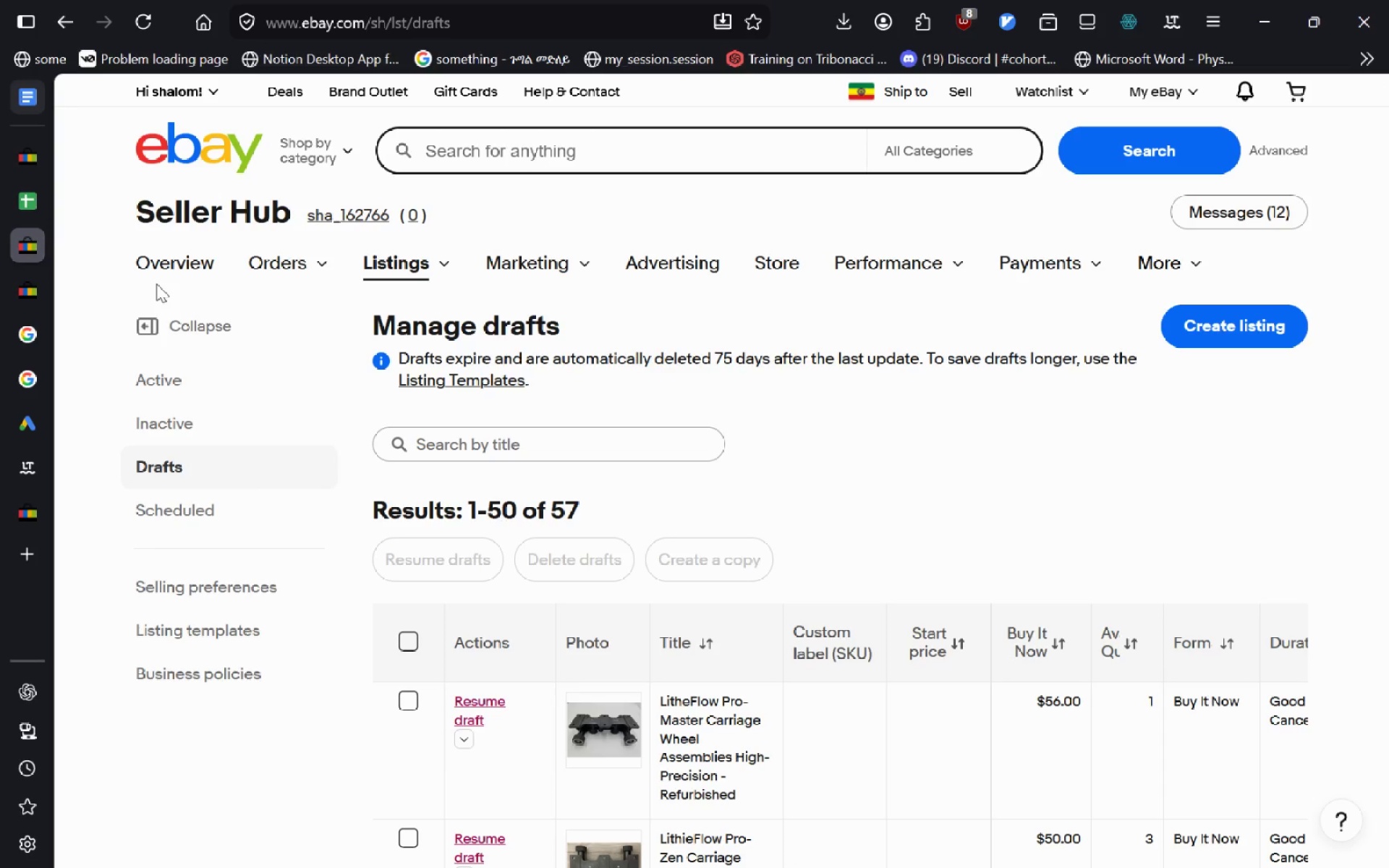 
wait(14.78)
 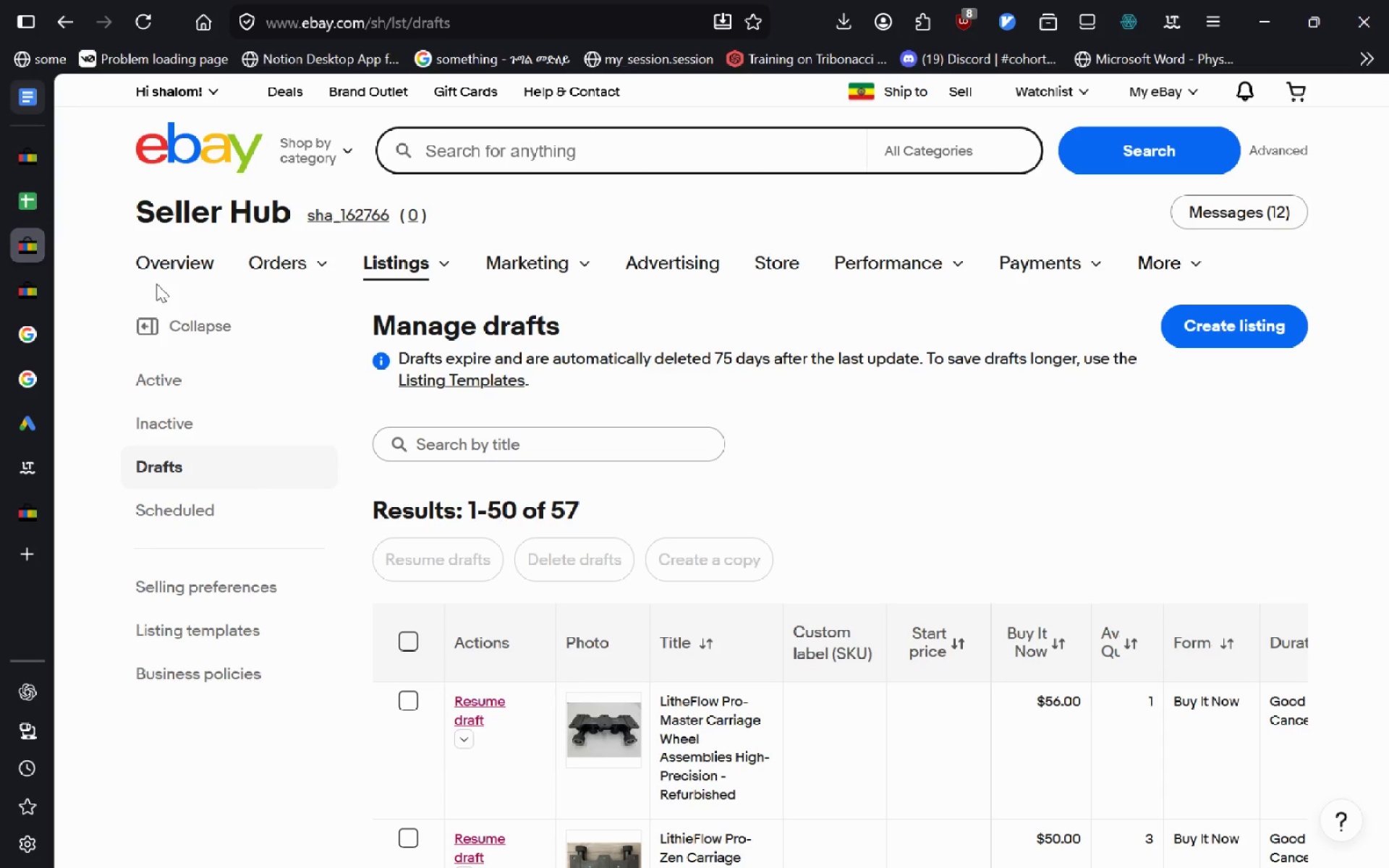 
left_click([38, 189])
 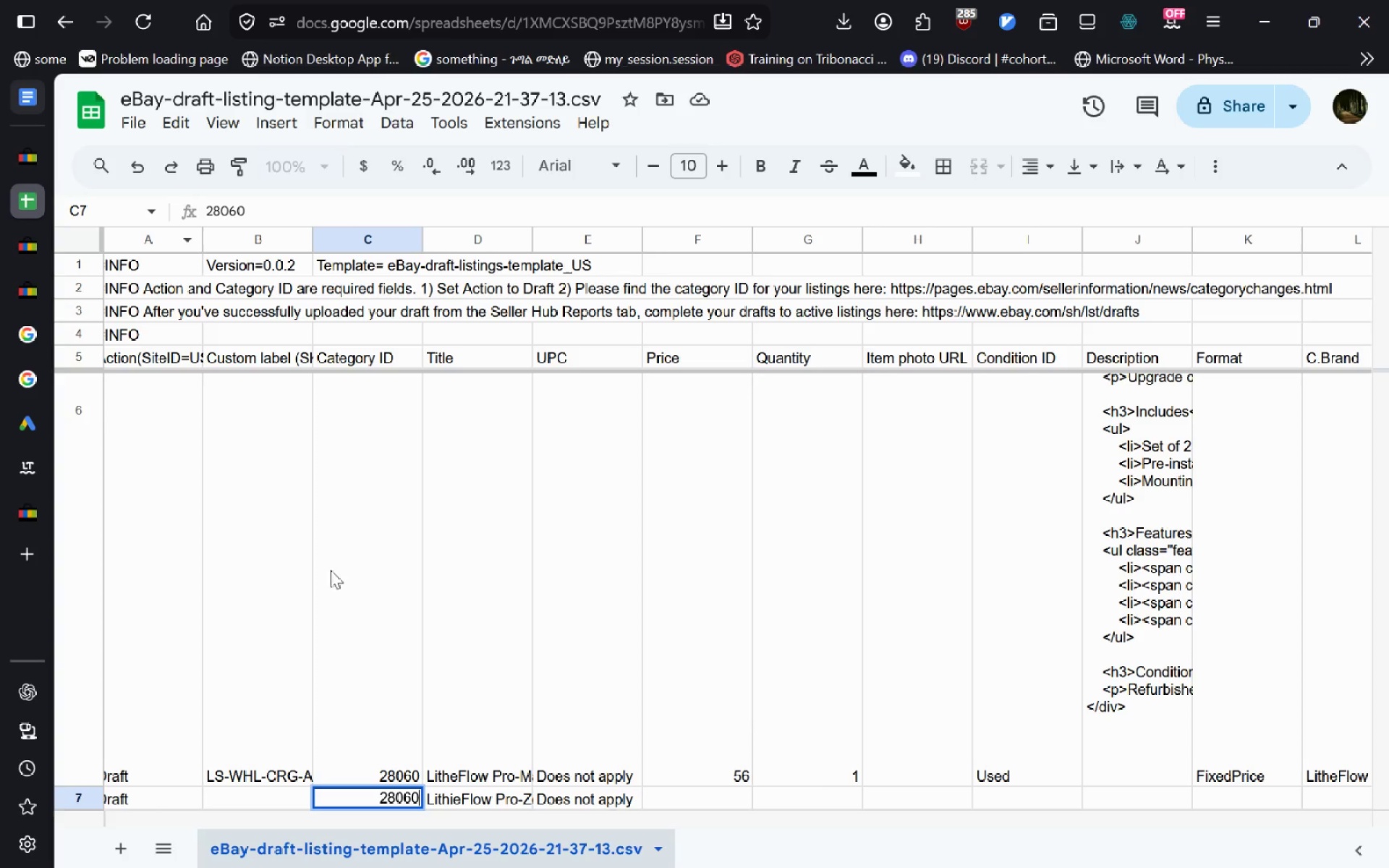 
left_click([334, 576])
 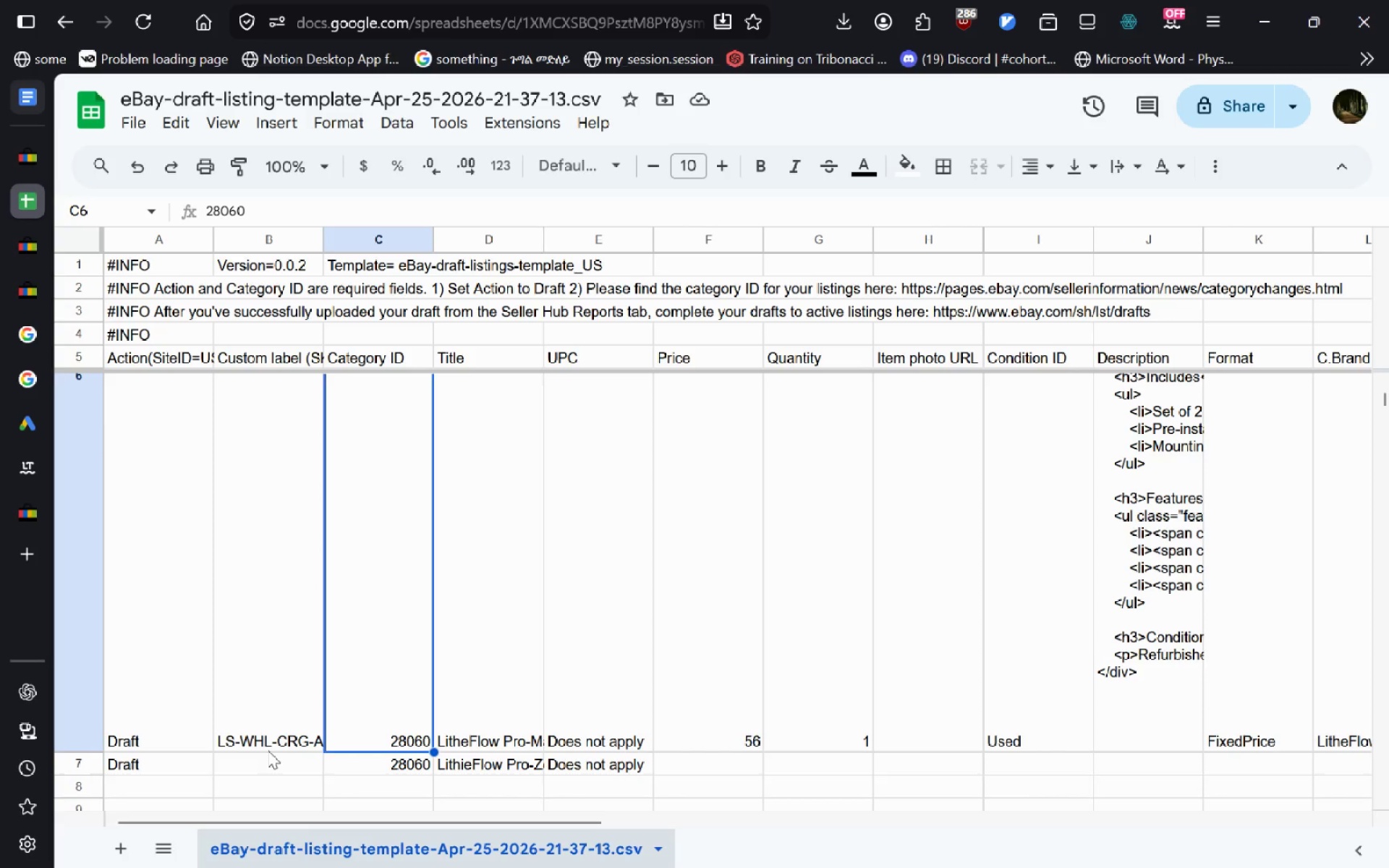 
double_click([268, 750])
 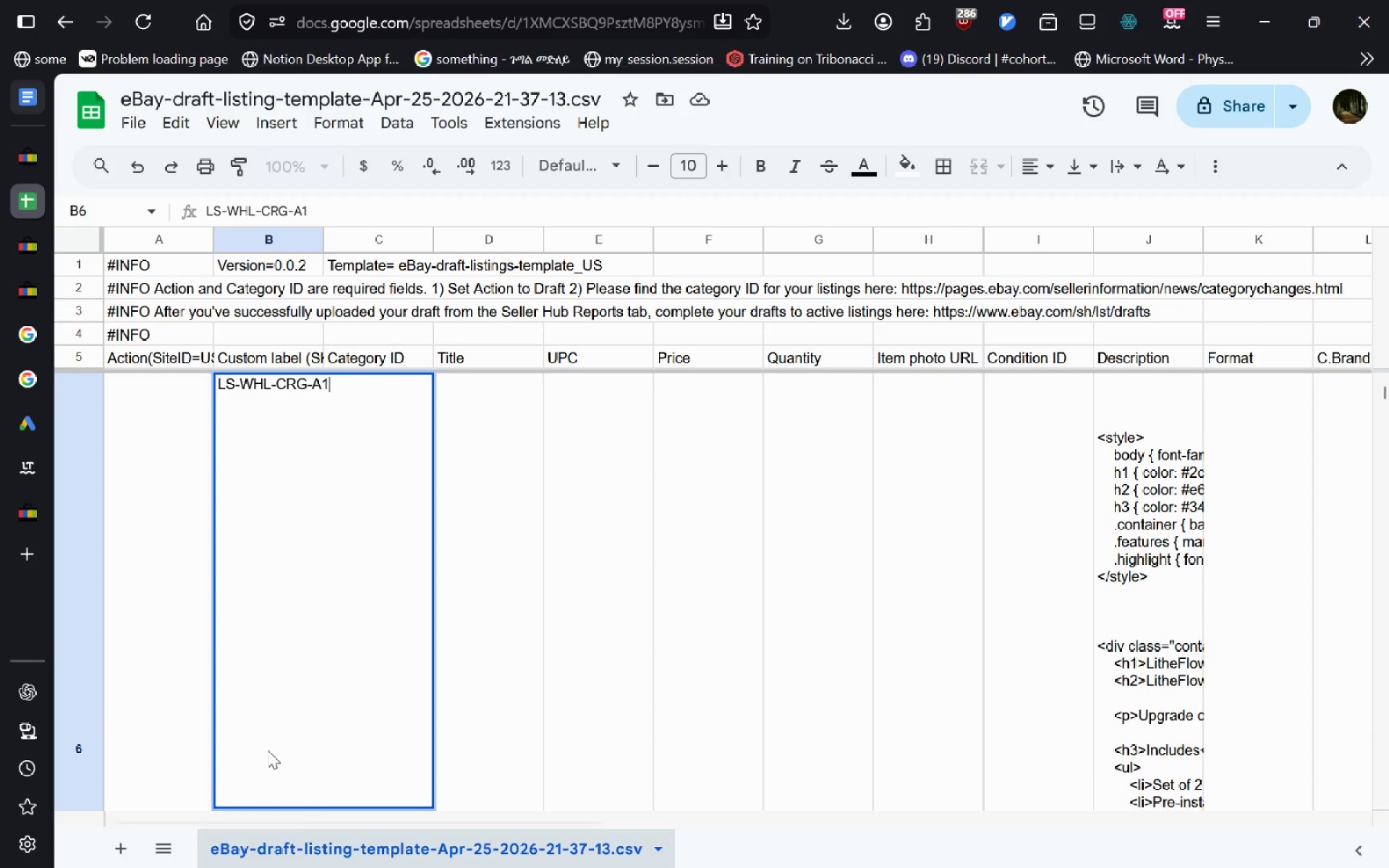 
key(Escape)
 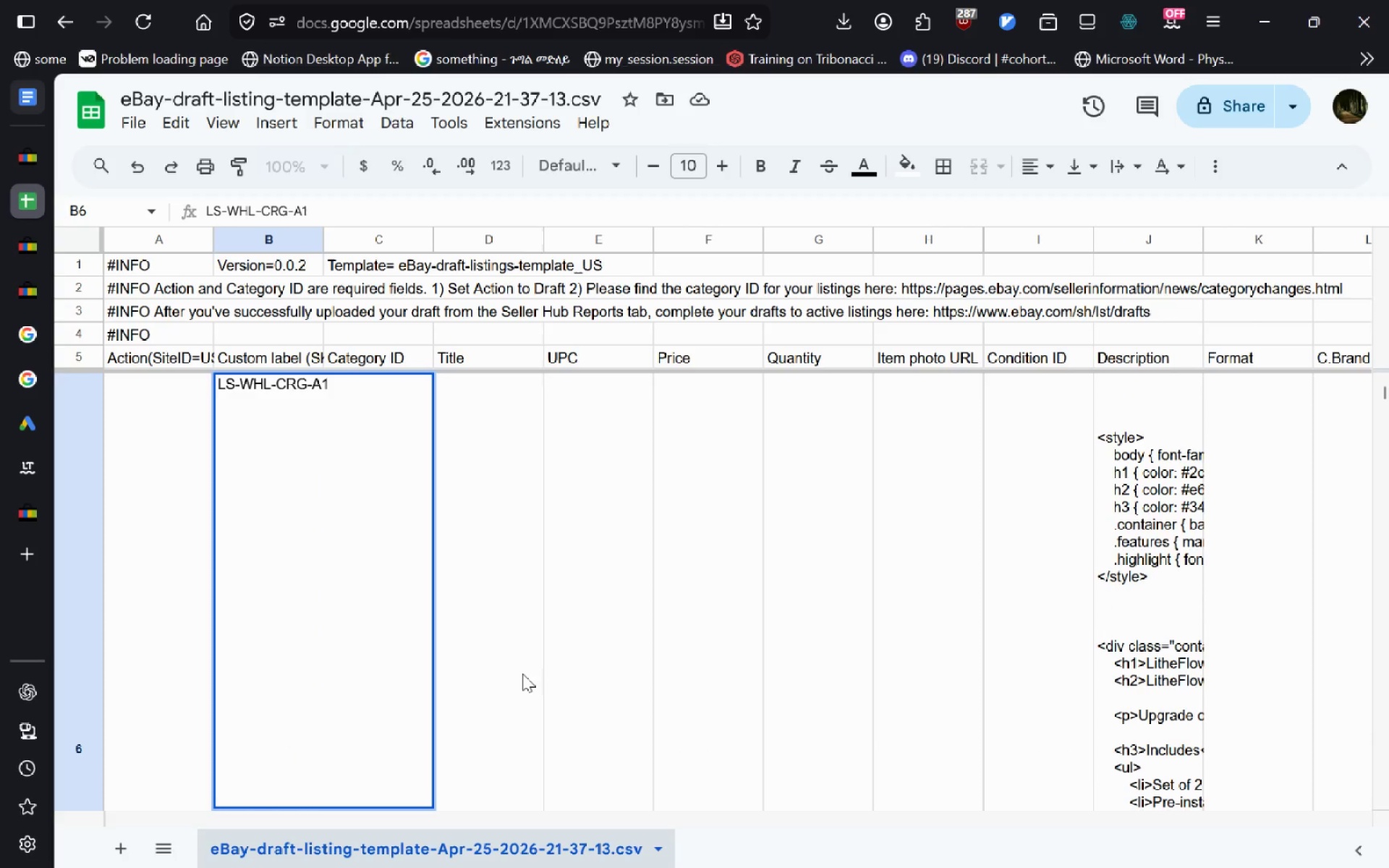 
left_click([522, 673])
 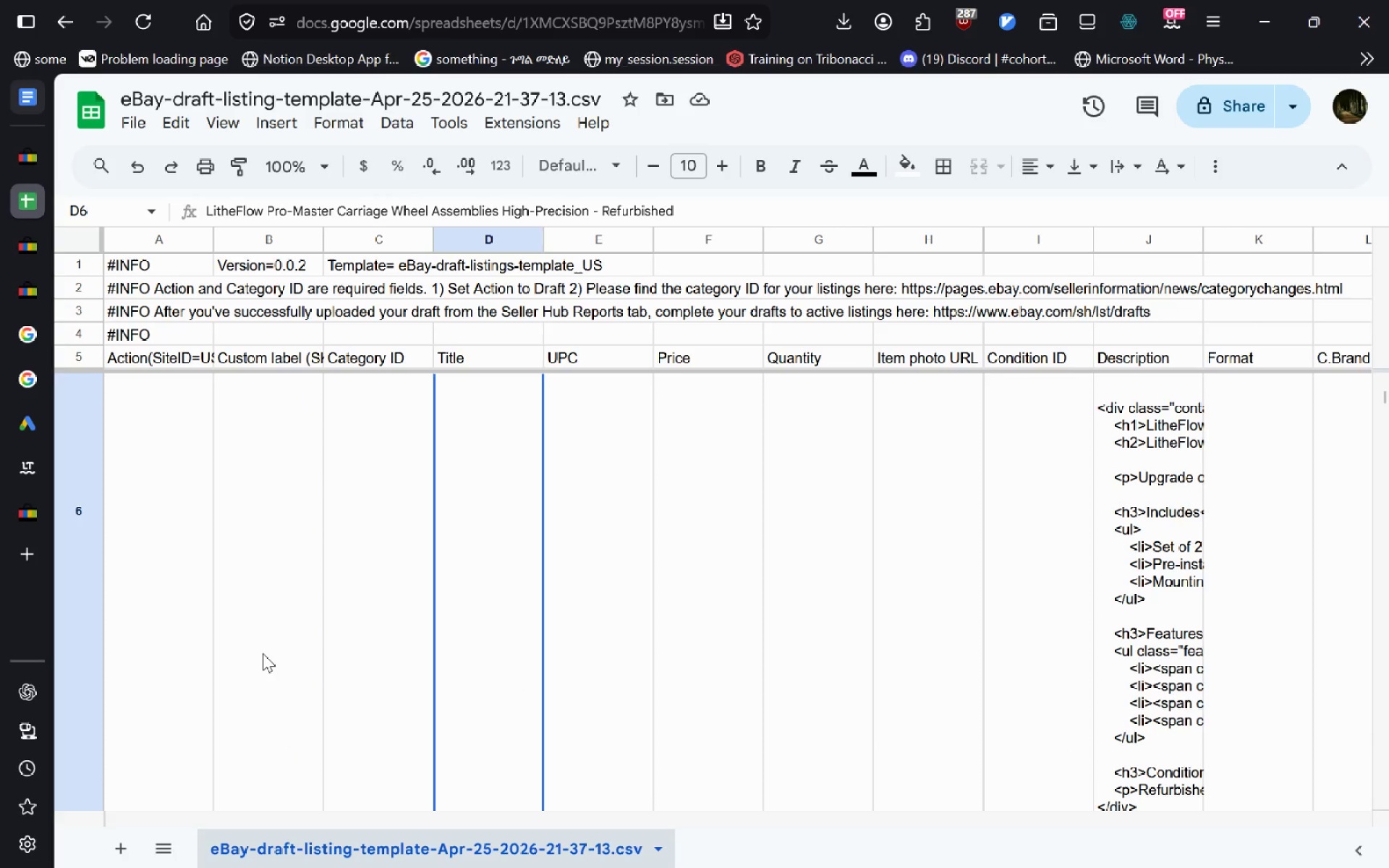 
left_click([263, 653])
 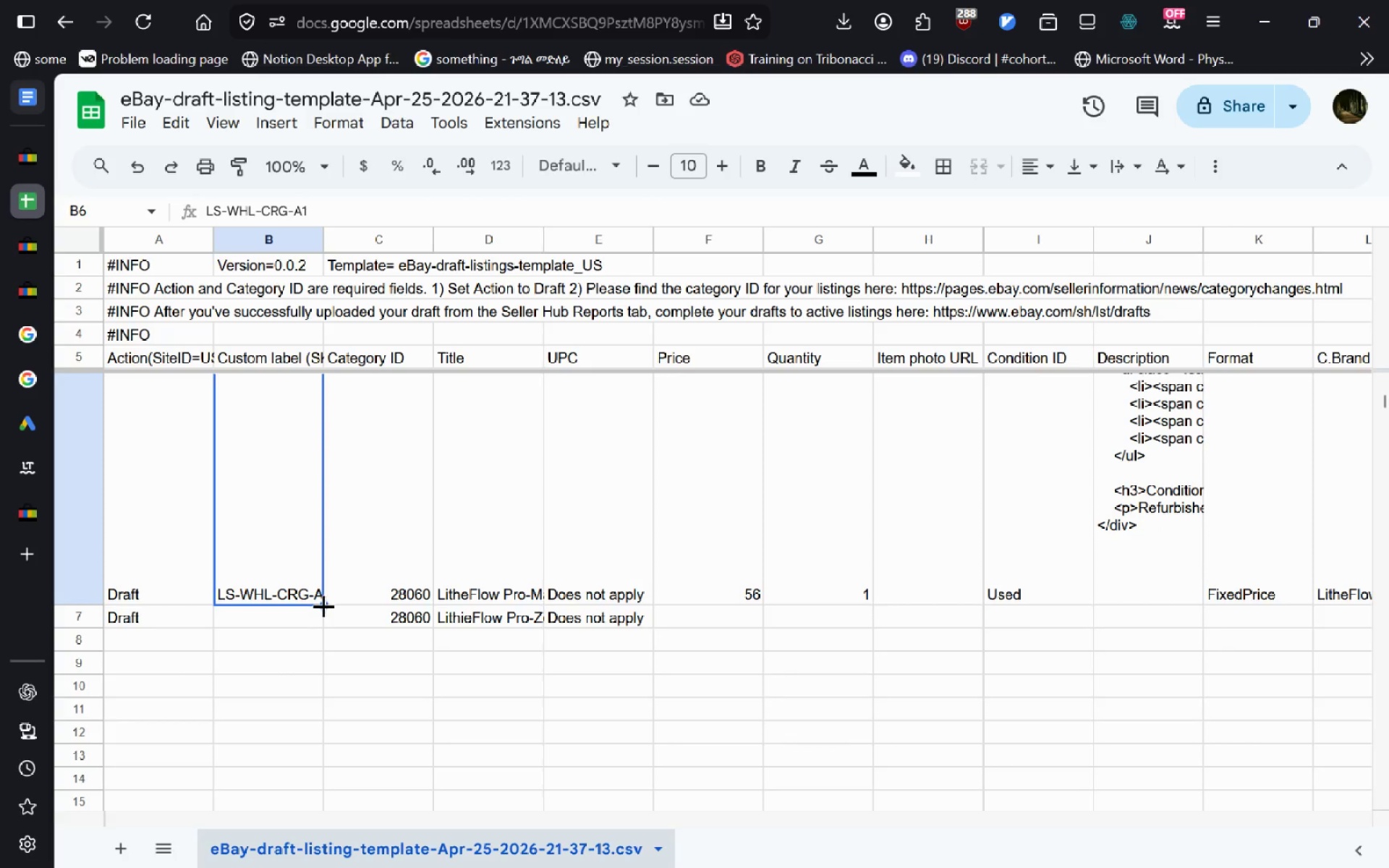 
left_click_drag(start_coordinate=[323, 607], to_coordinate=[316, 618])
 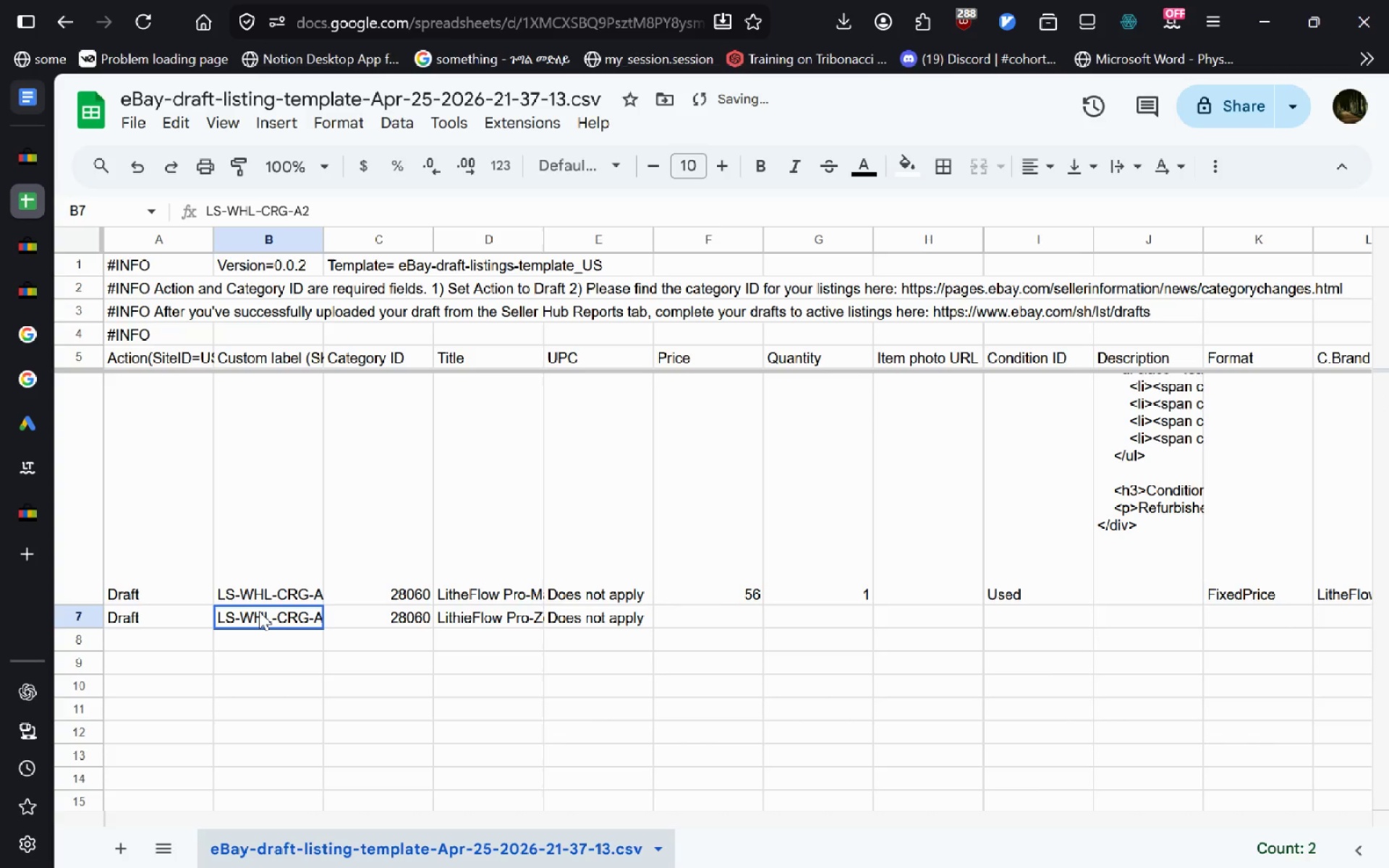 
double_click([259, 611])
 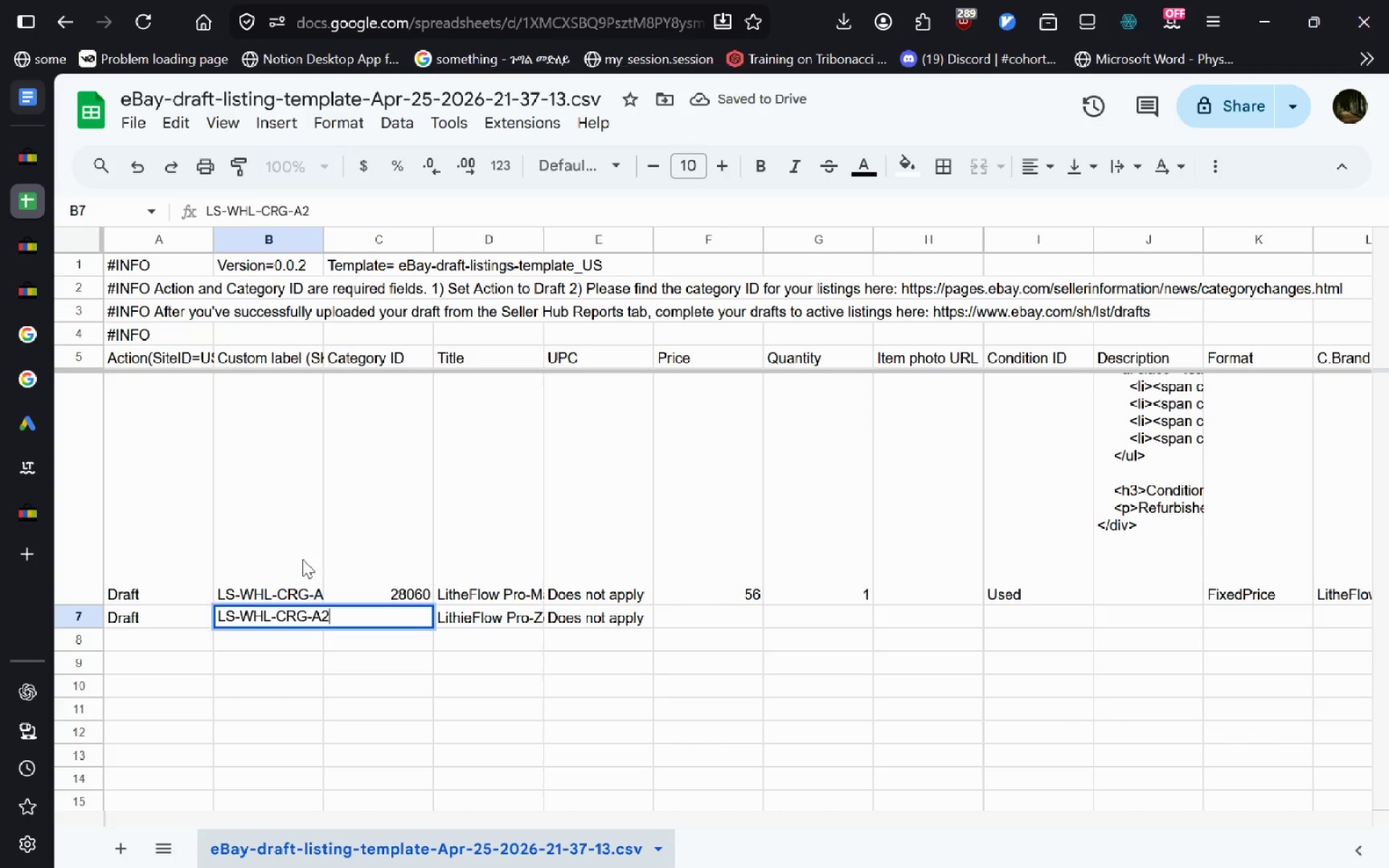 
double_click([302, 559])
 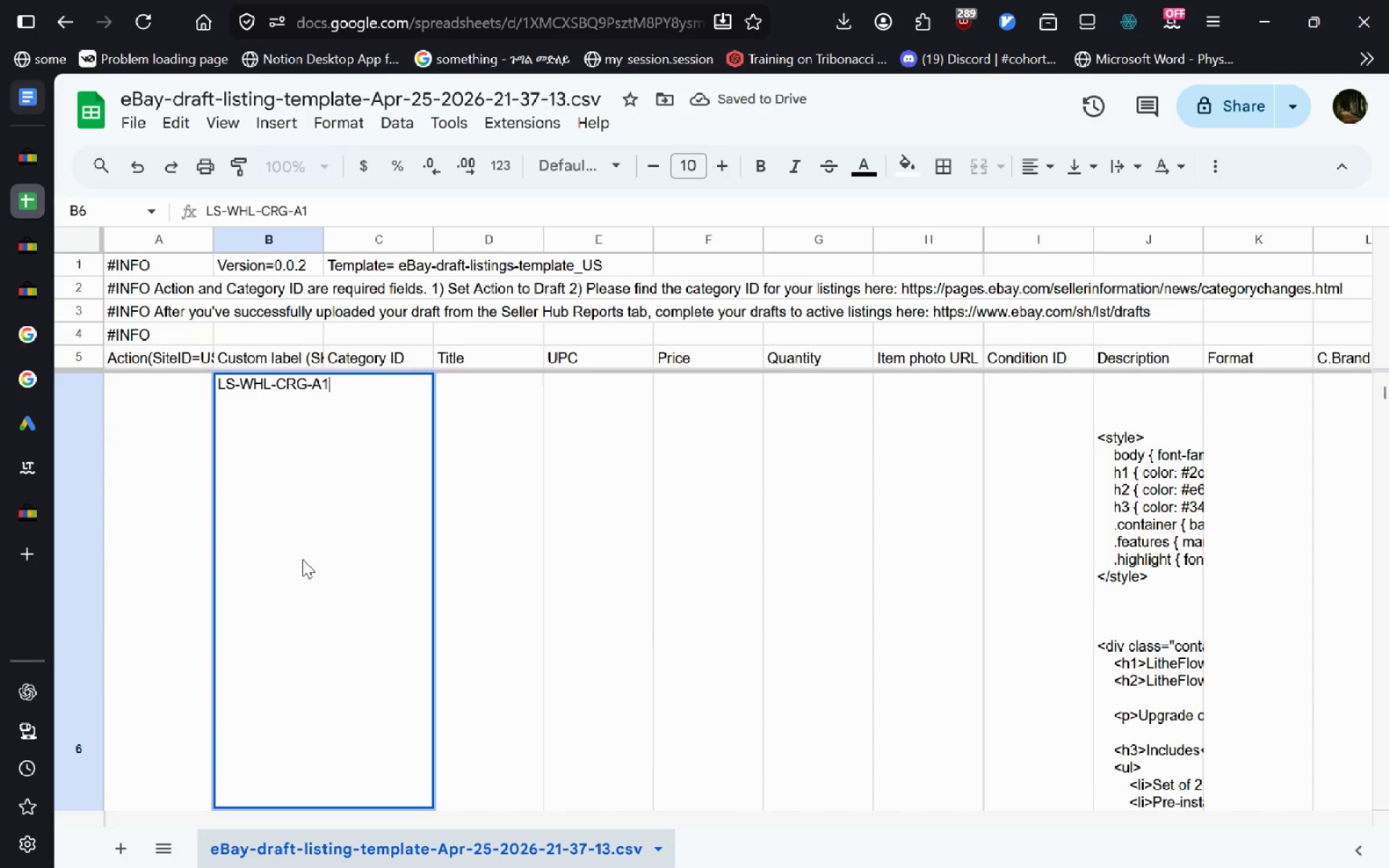 
key(Escape)
 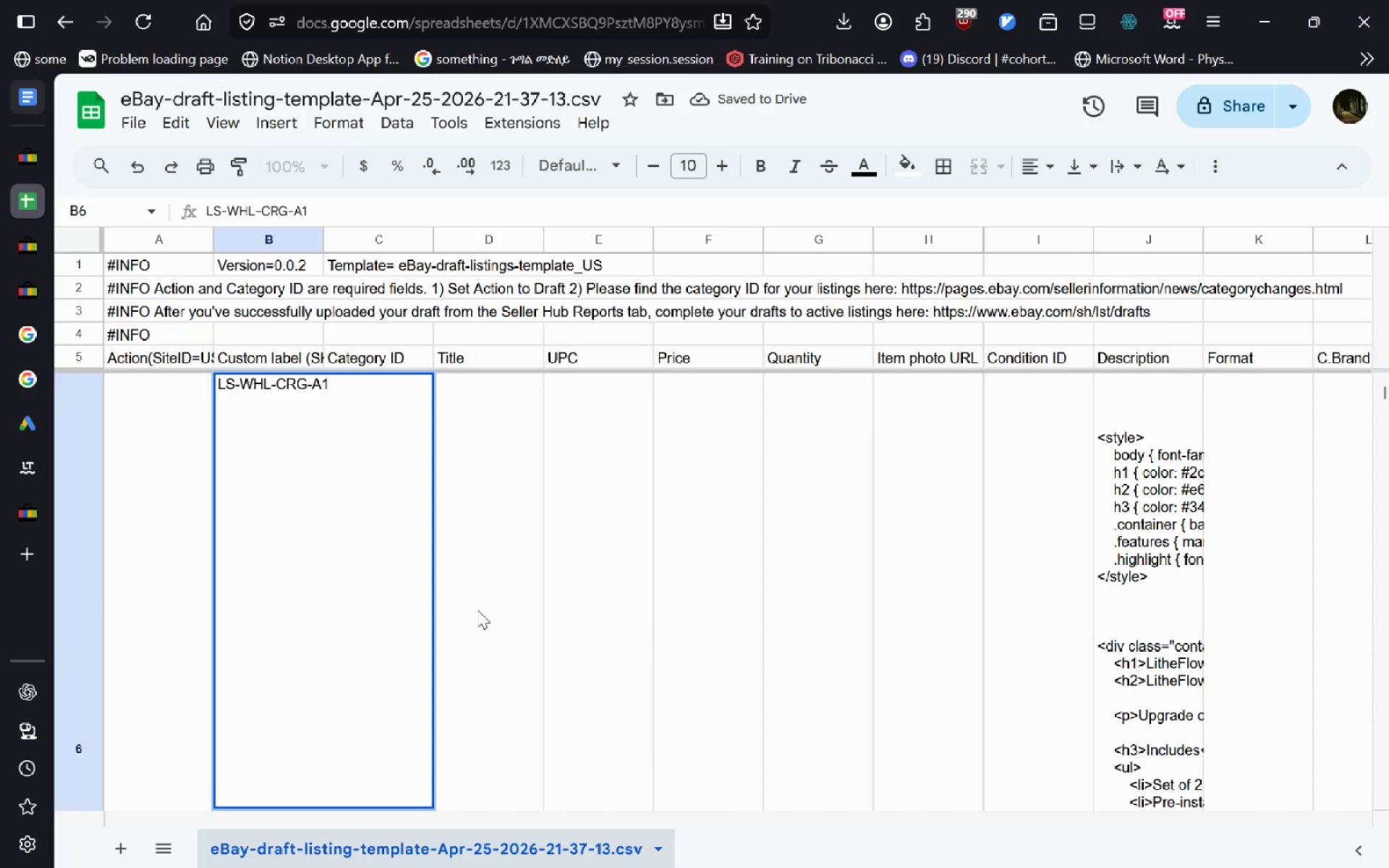 
left_click([477, 610])
 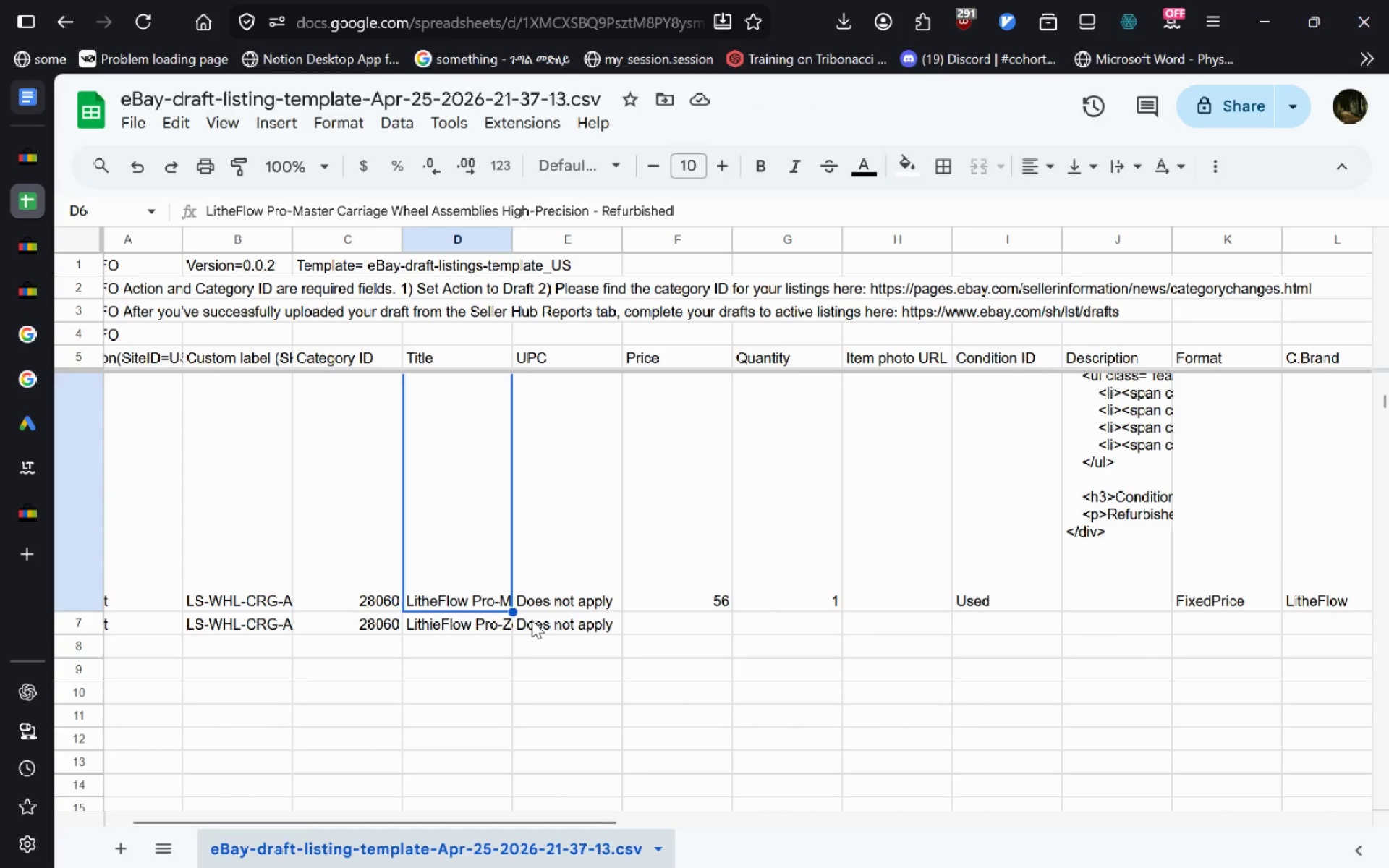 
double_click([663, 612])
 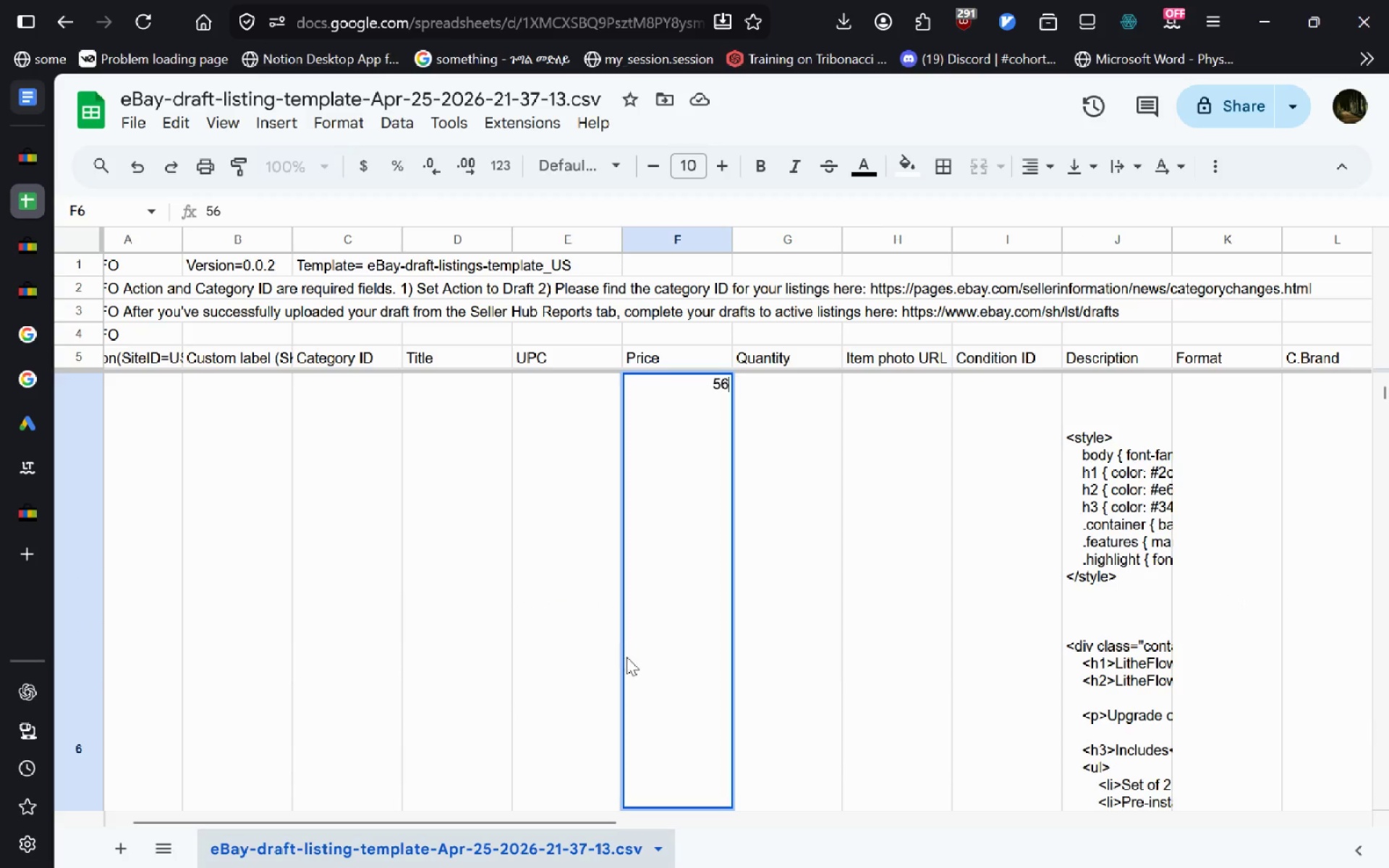 
key(Escape)
 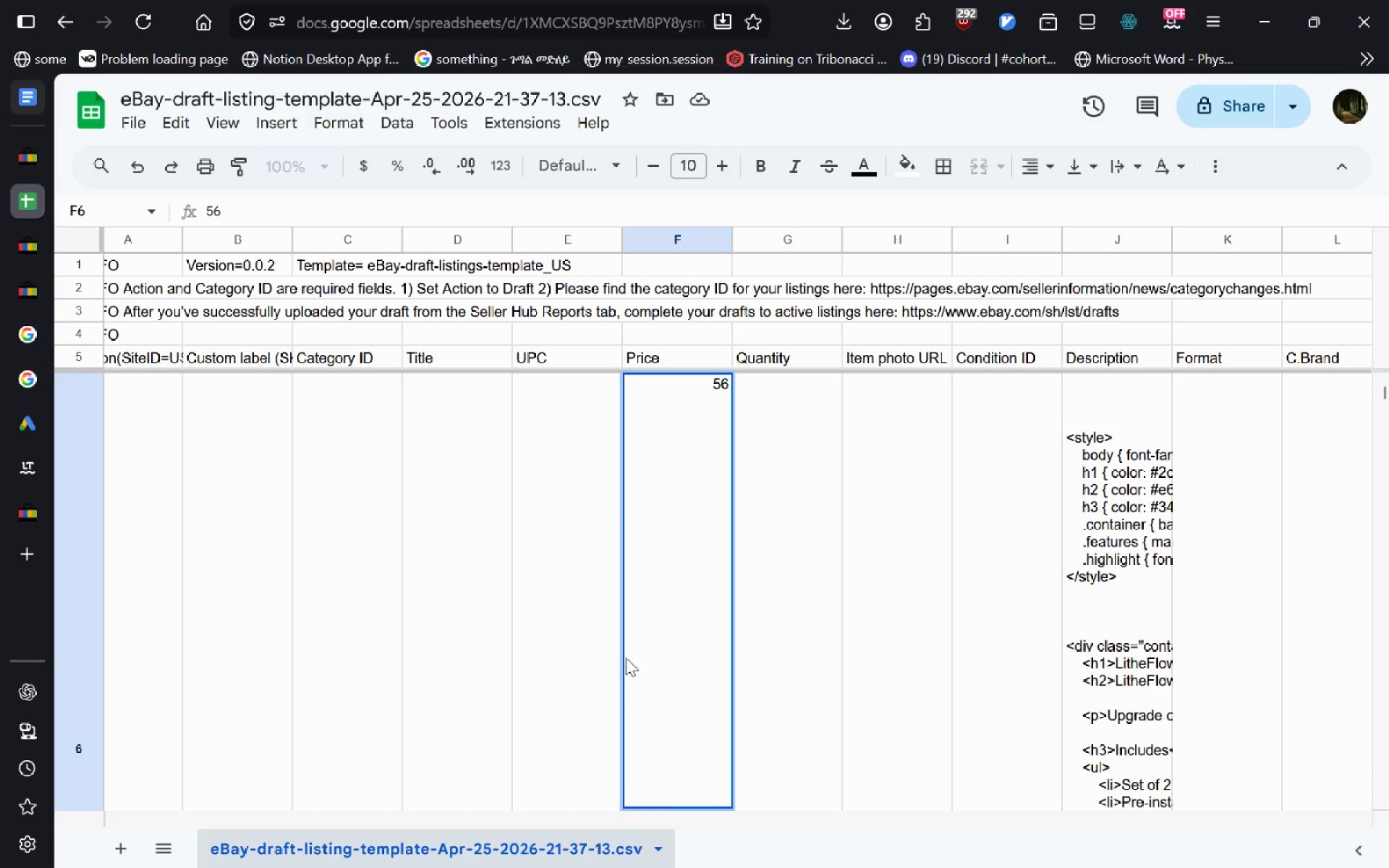 
key(ArrowDown)
 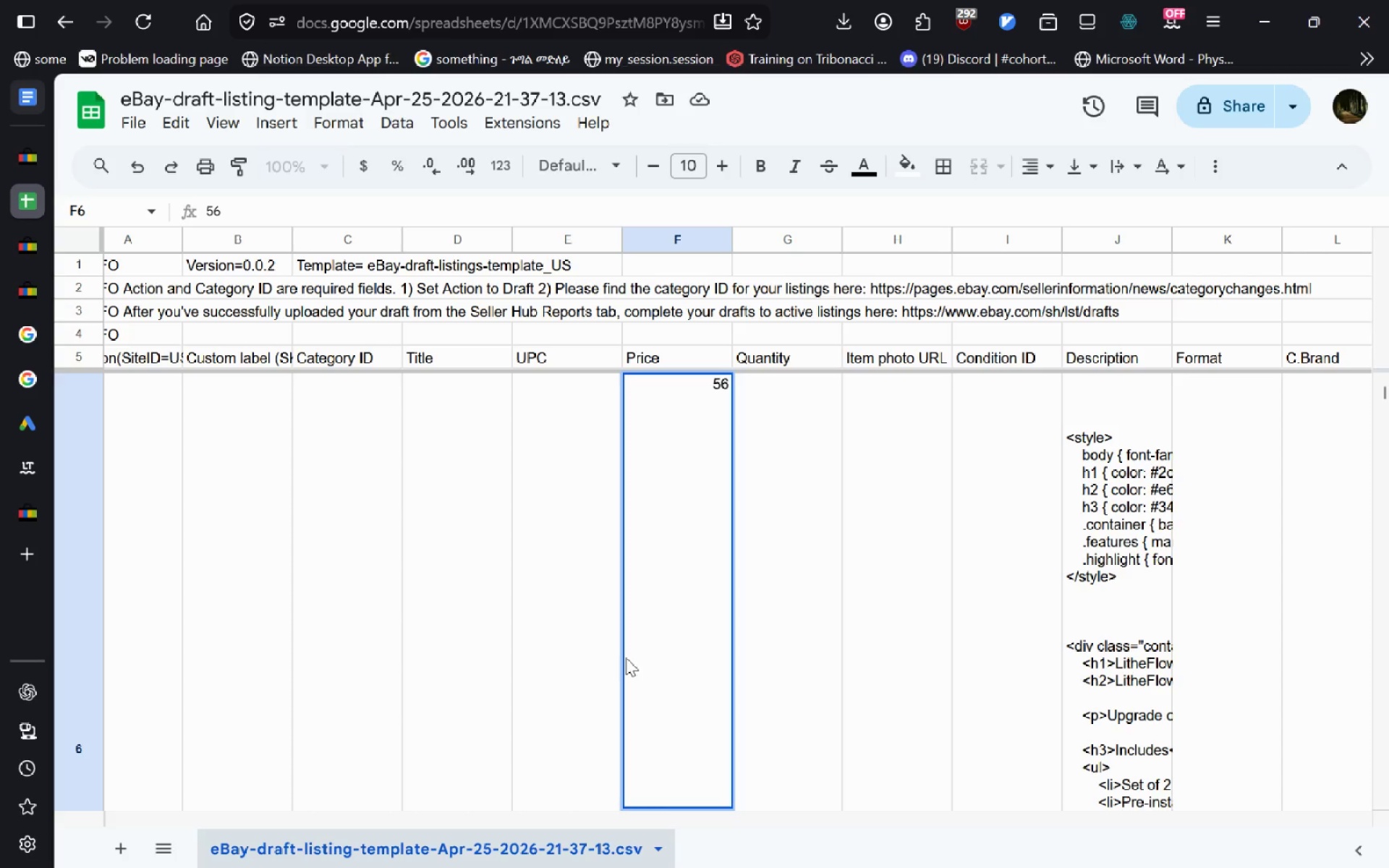 
key(ArrowDown)
 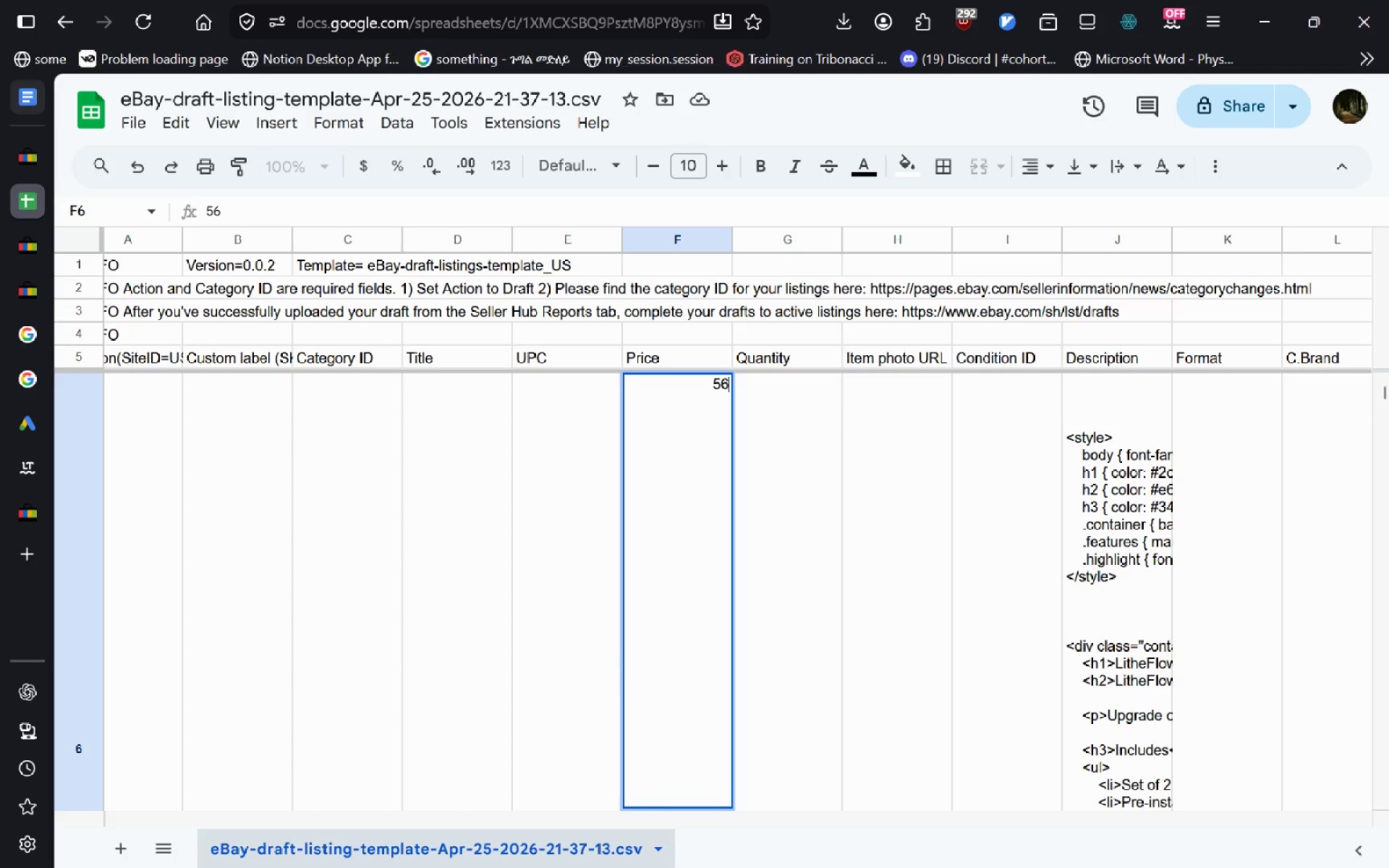 
key(Escape)
 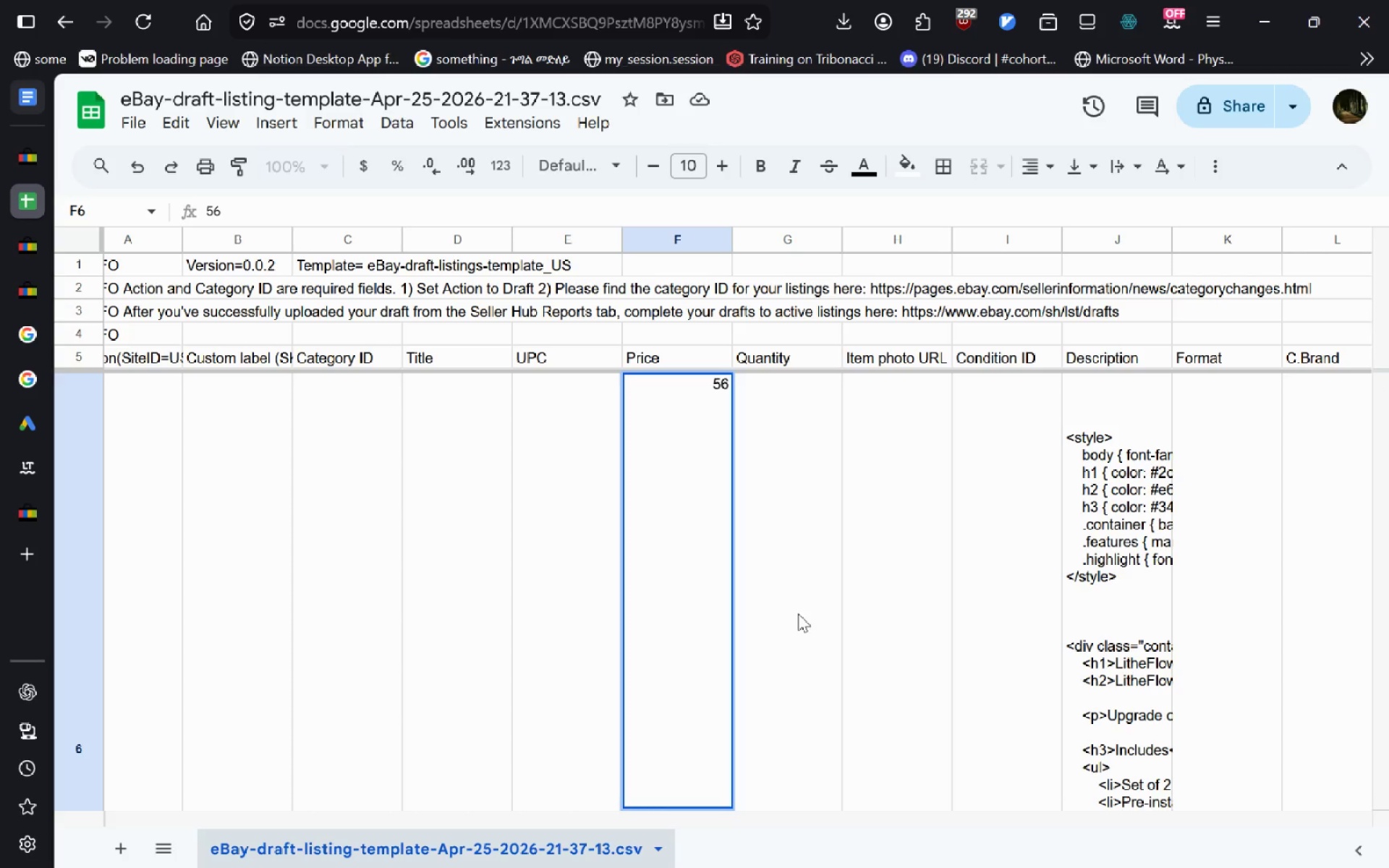 
left_click([798, 613])
 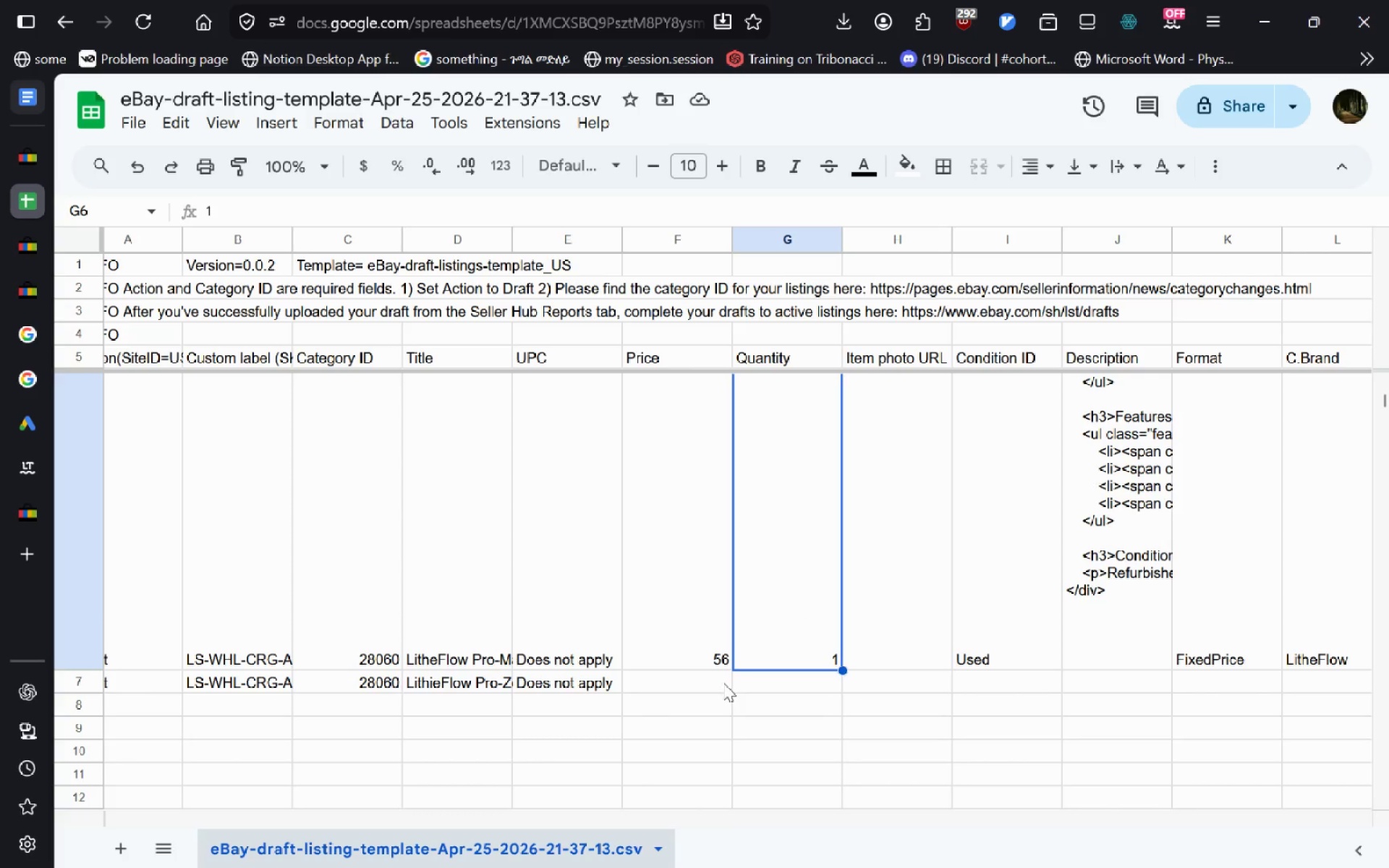 
double_click([723, 683])
 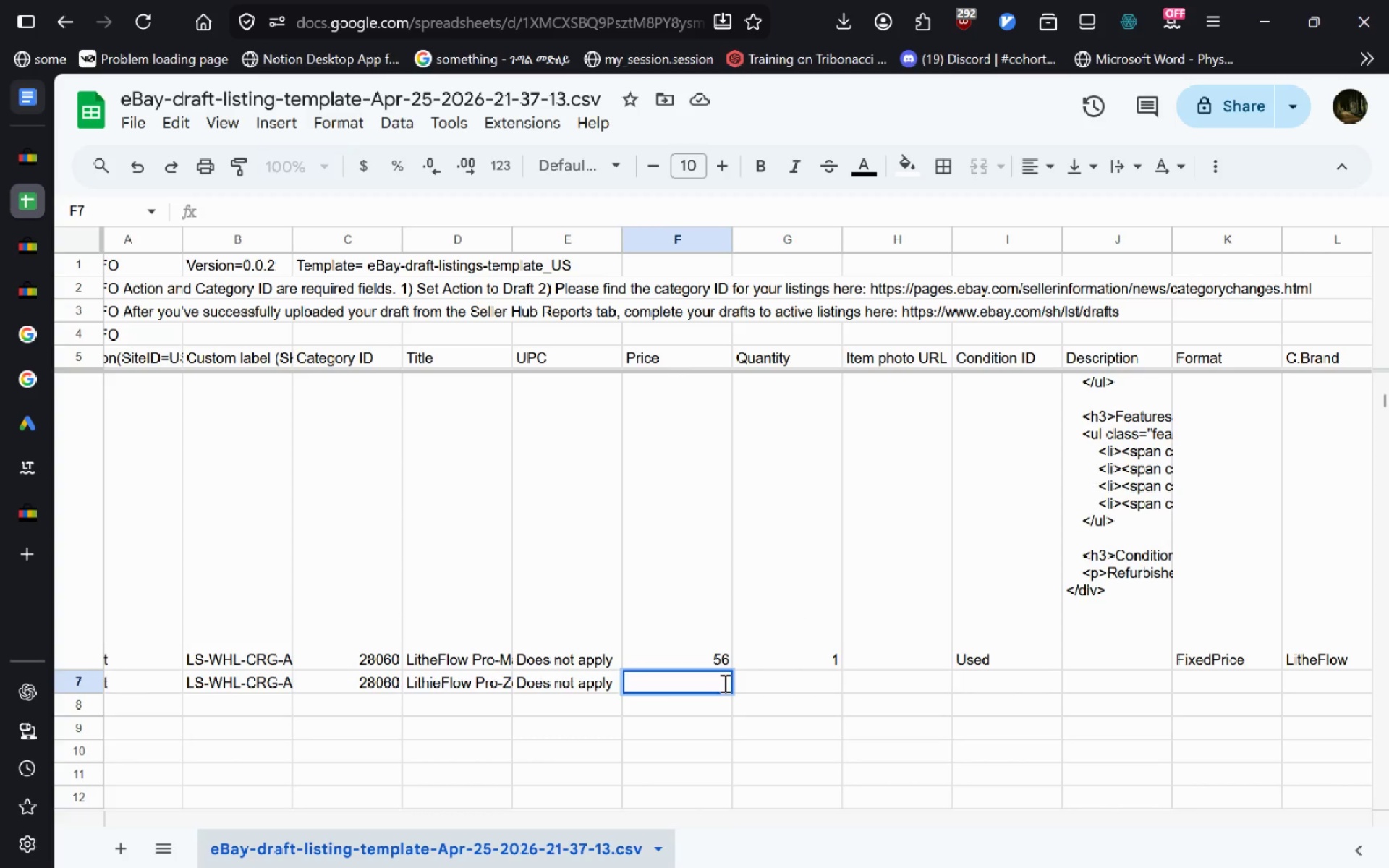 
type(50)
 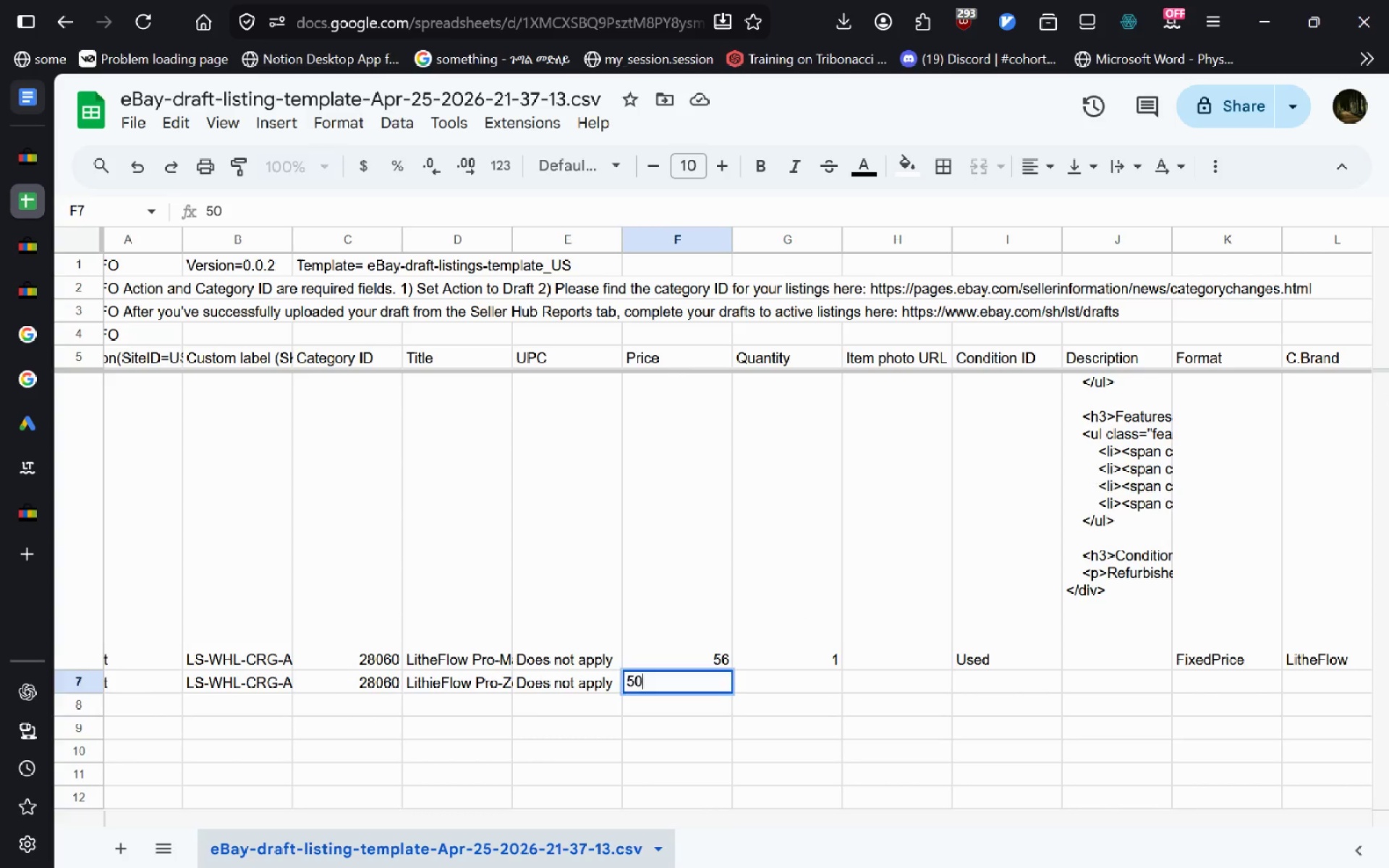 
key(Enter)
 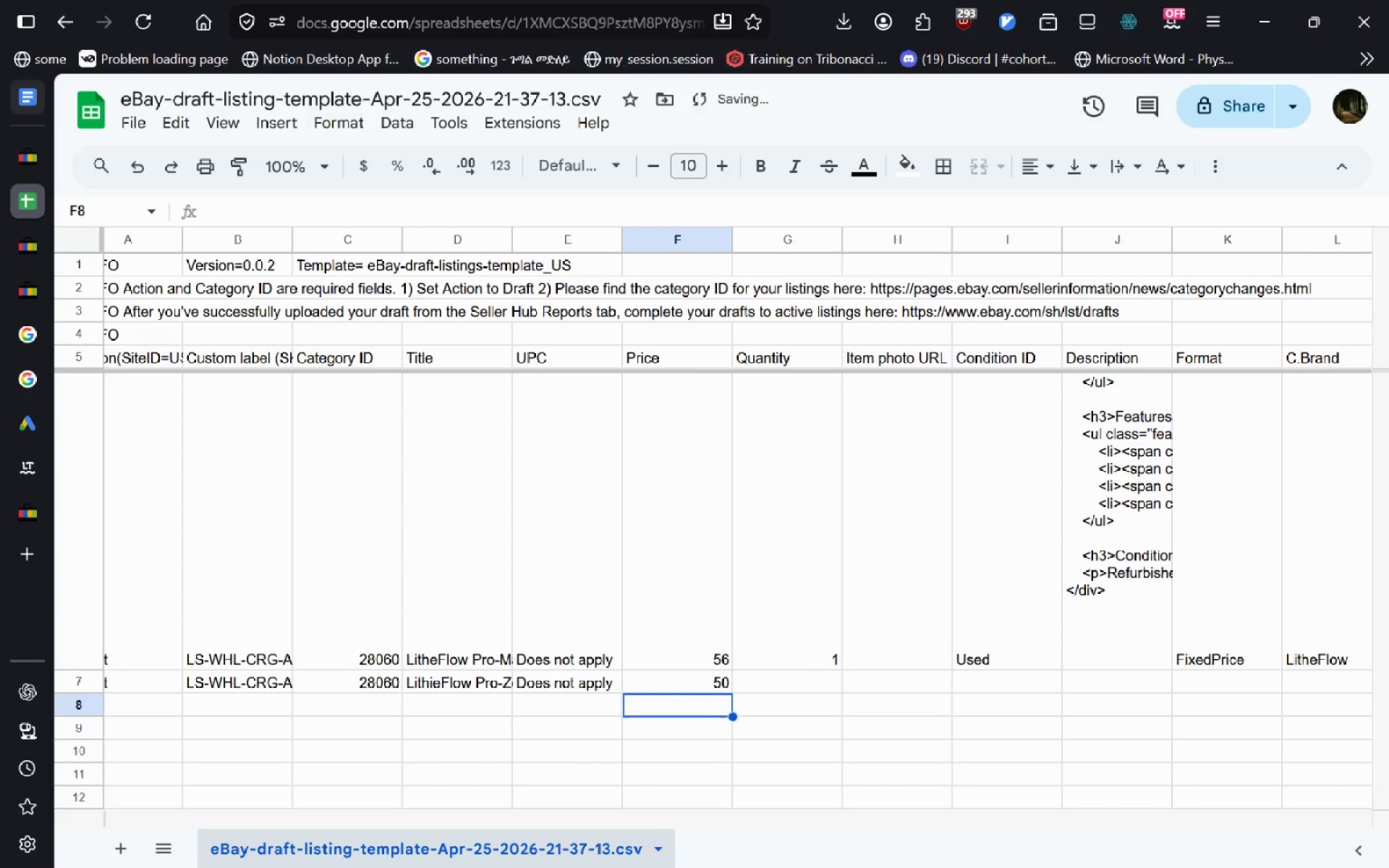 
key(ArrowDown)
 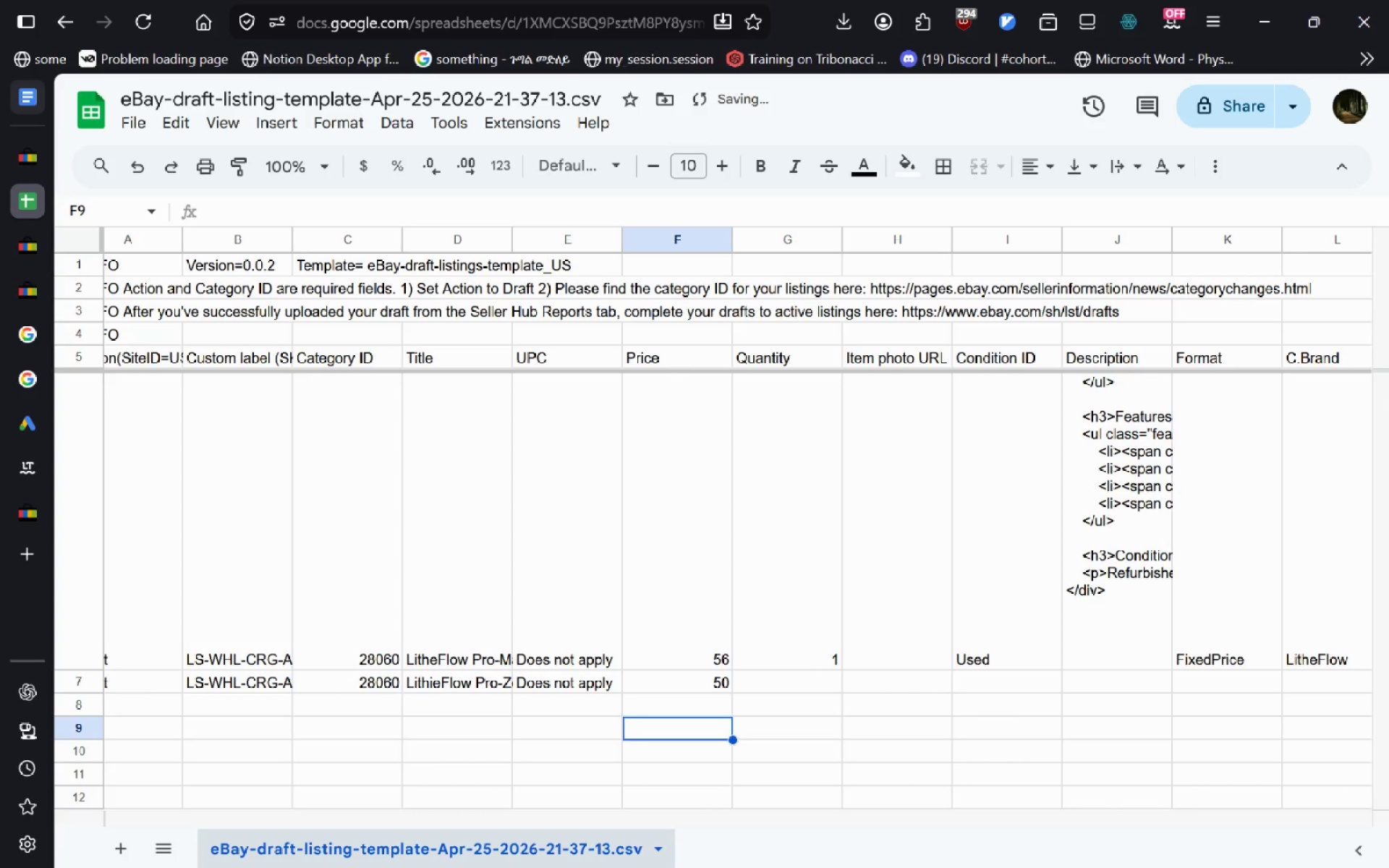 
key(ArrowUp)
 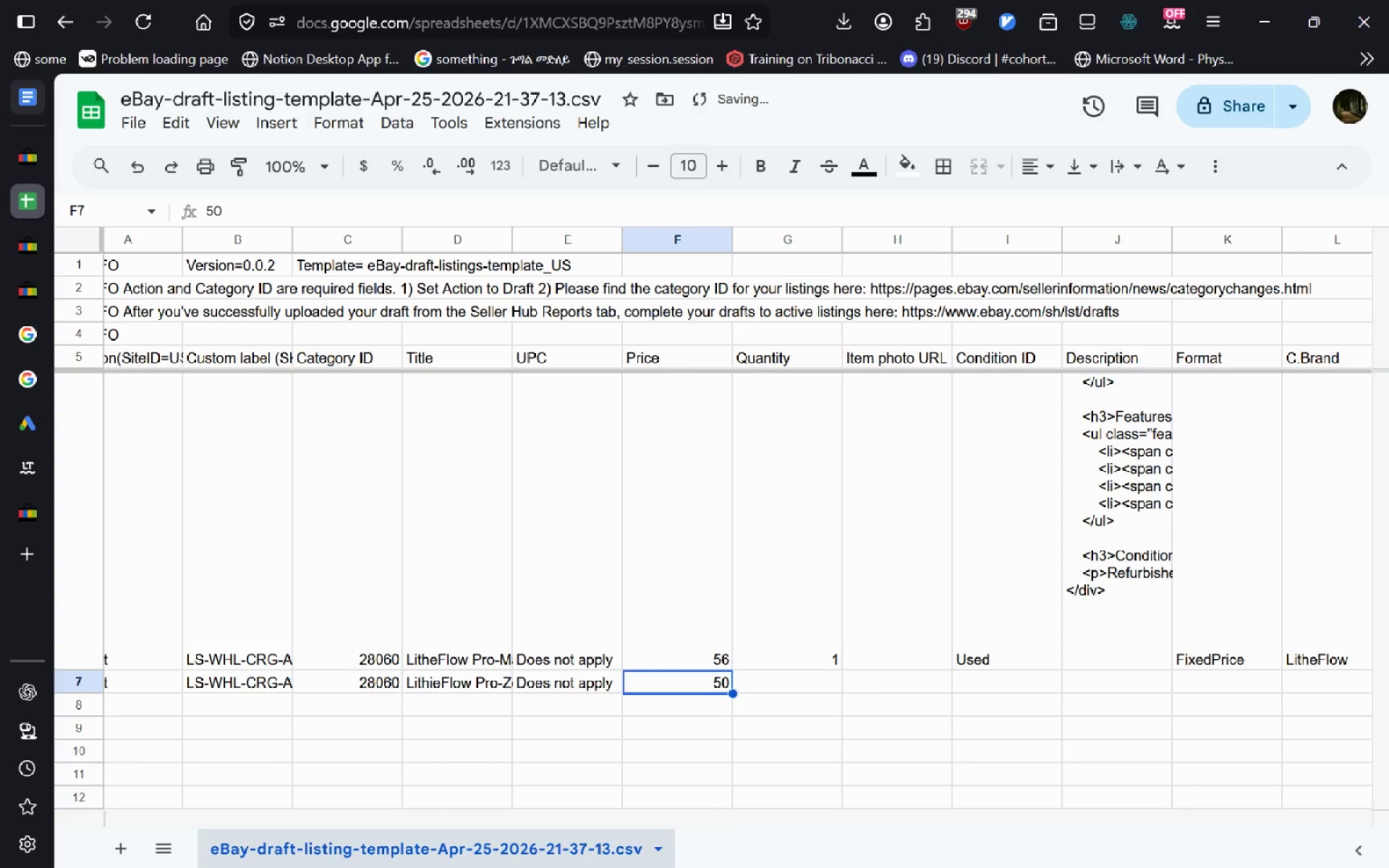 
key(ArrowUp)
 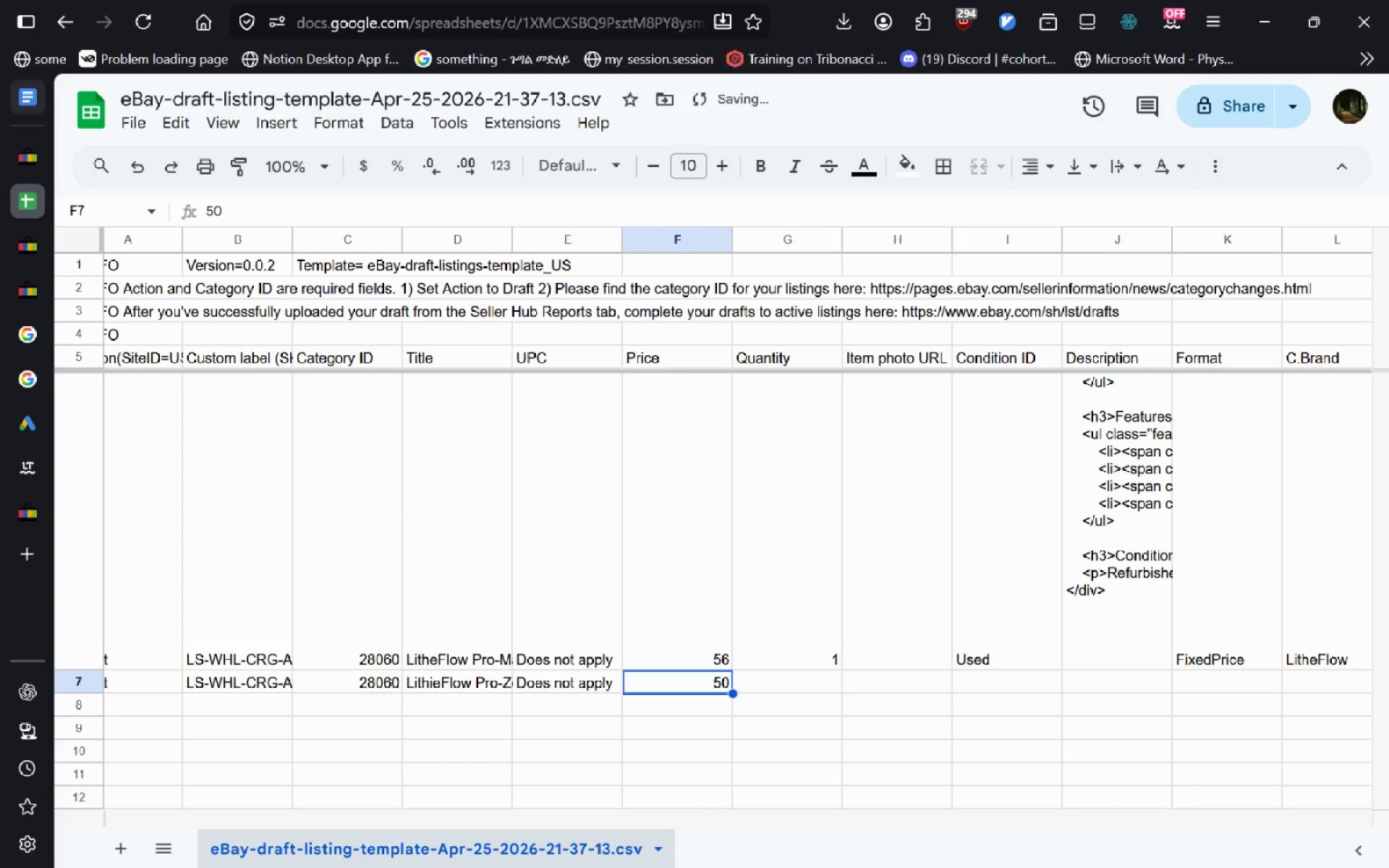 
key(ArrowRight)
 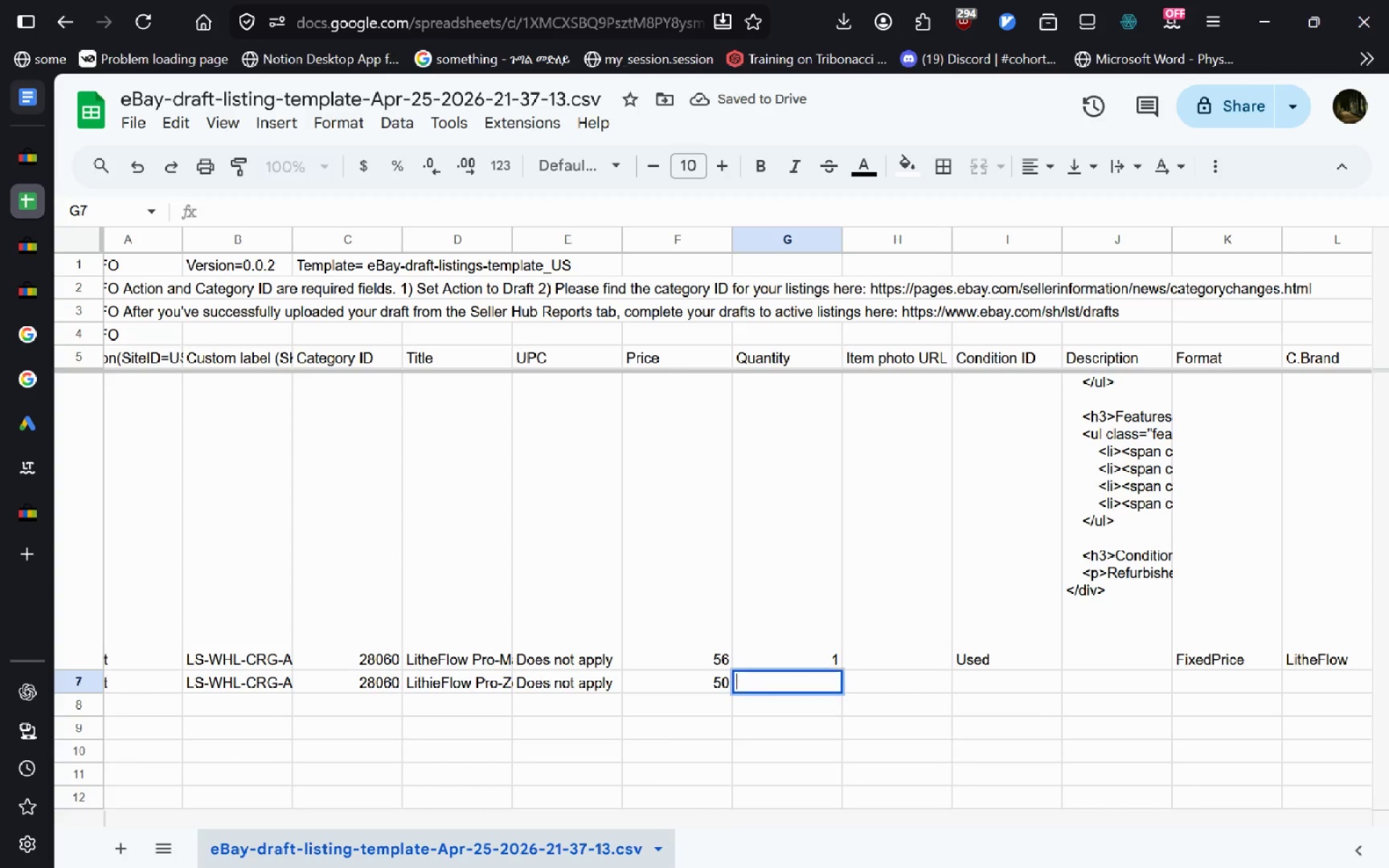 
key(Enter)
 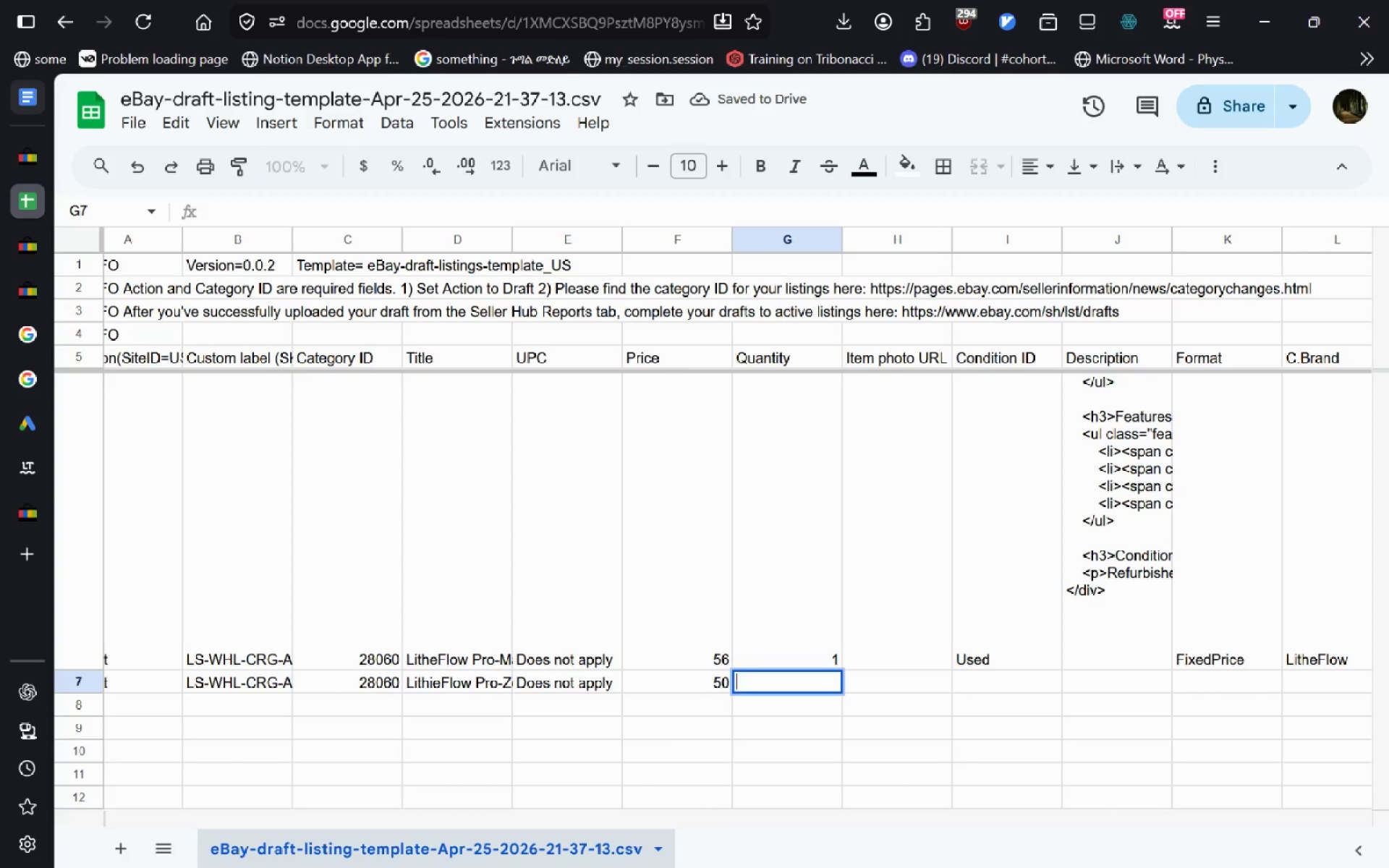 
key(1)
 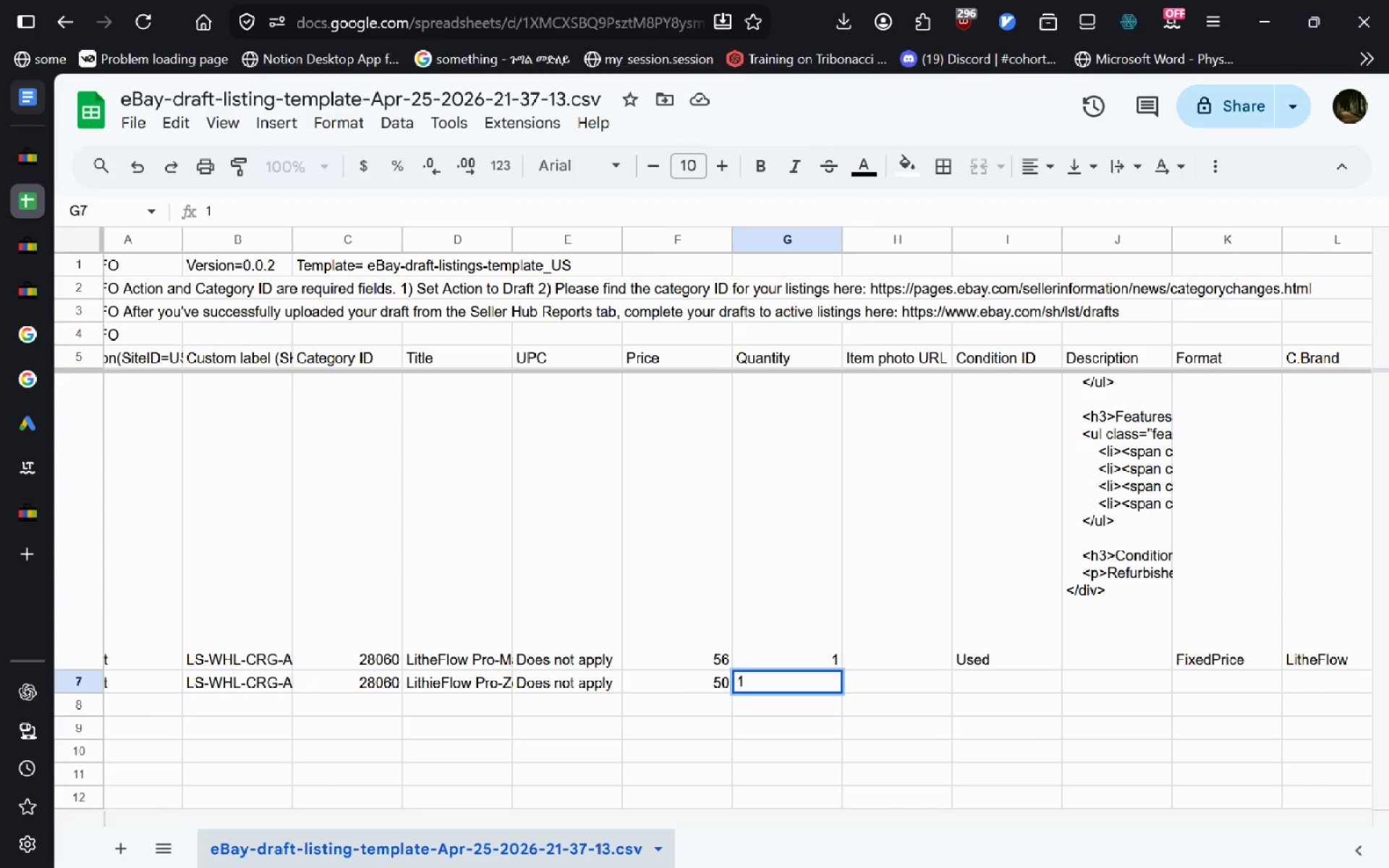 
wait(6.2)
 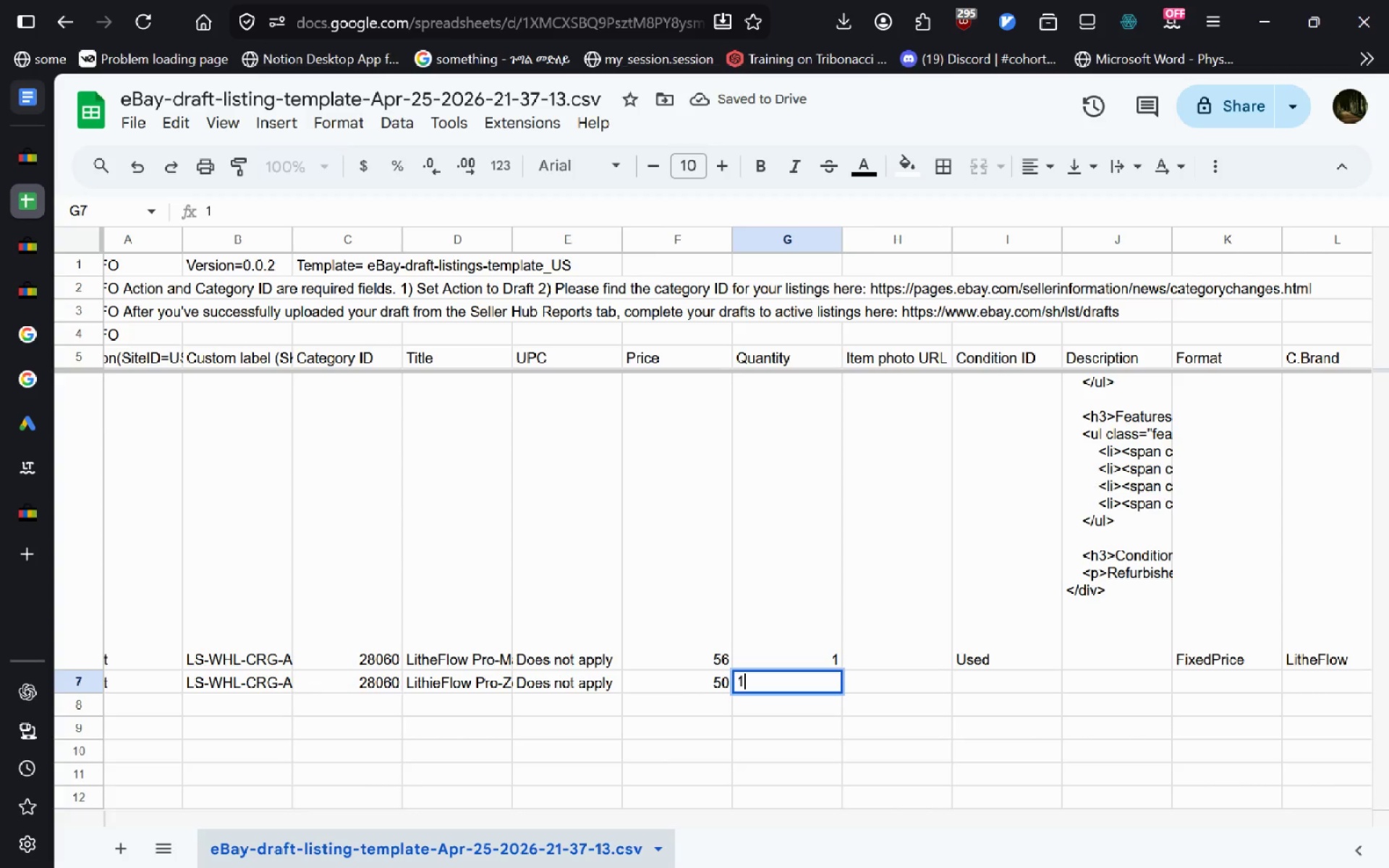 
key(Enter)
 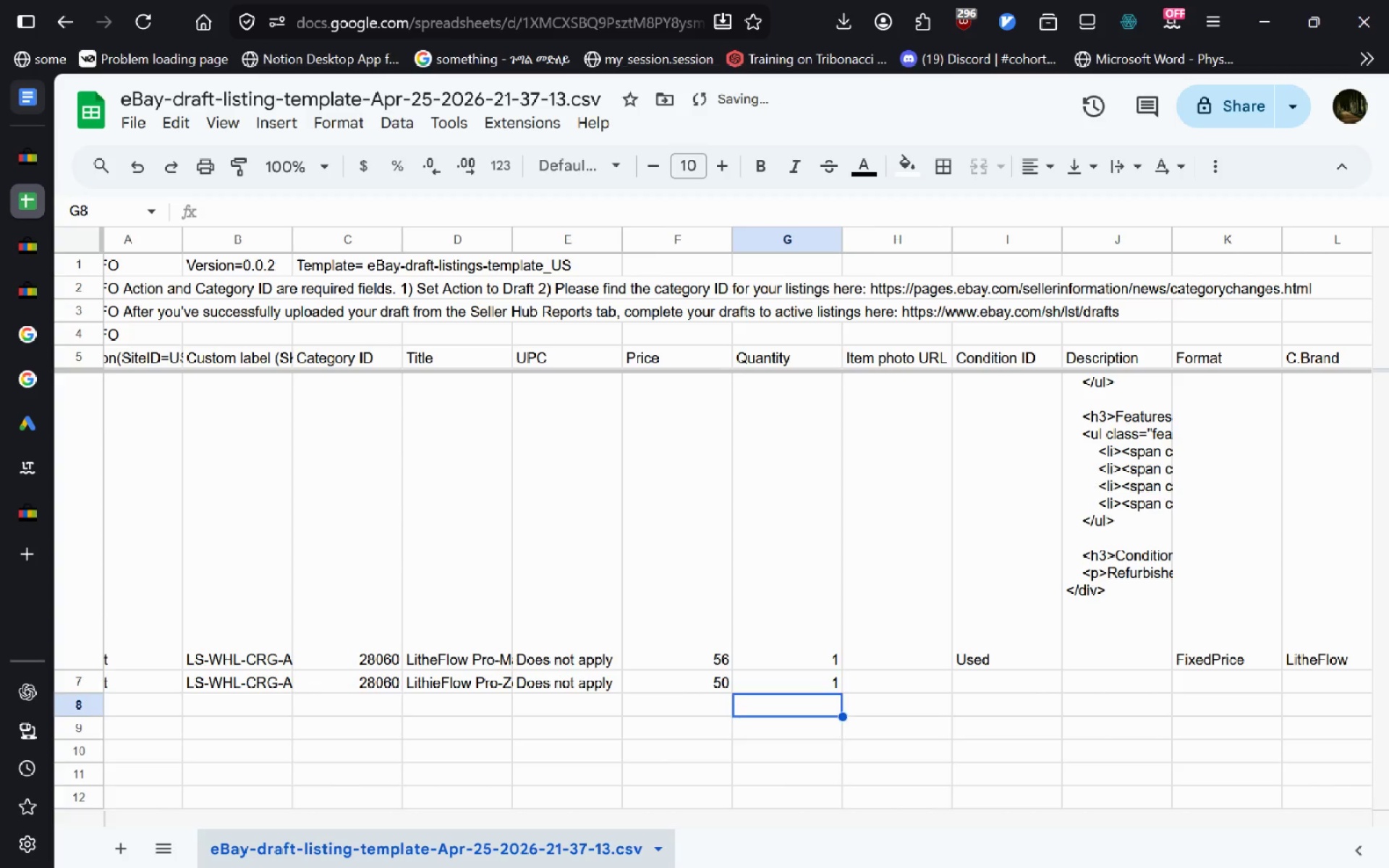 
key(ArrowDown)
 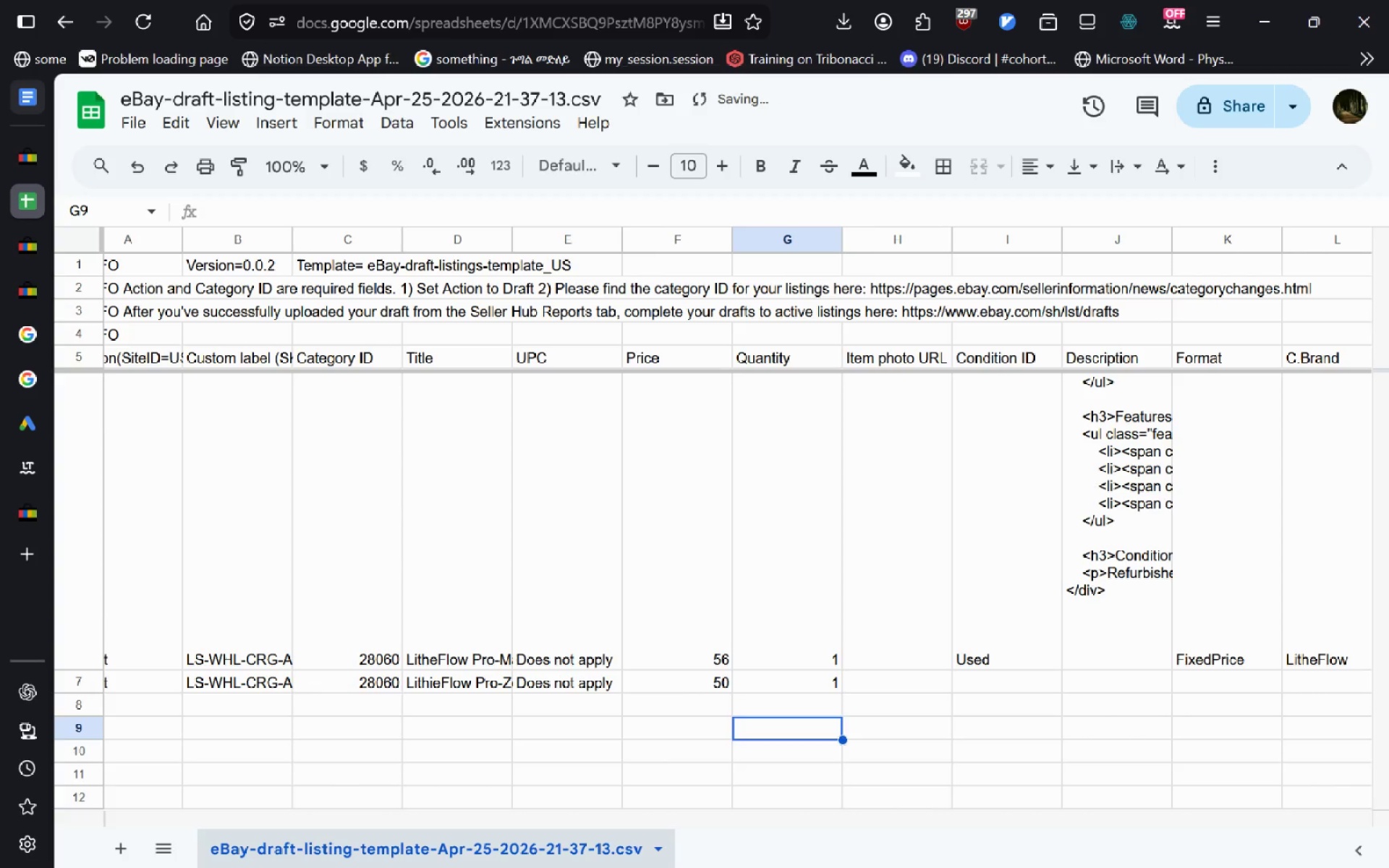 
key(ArrowUp)
 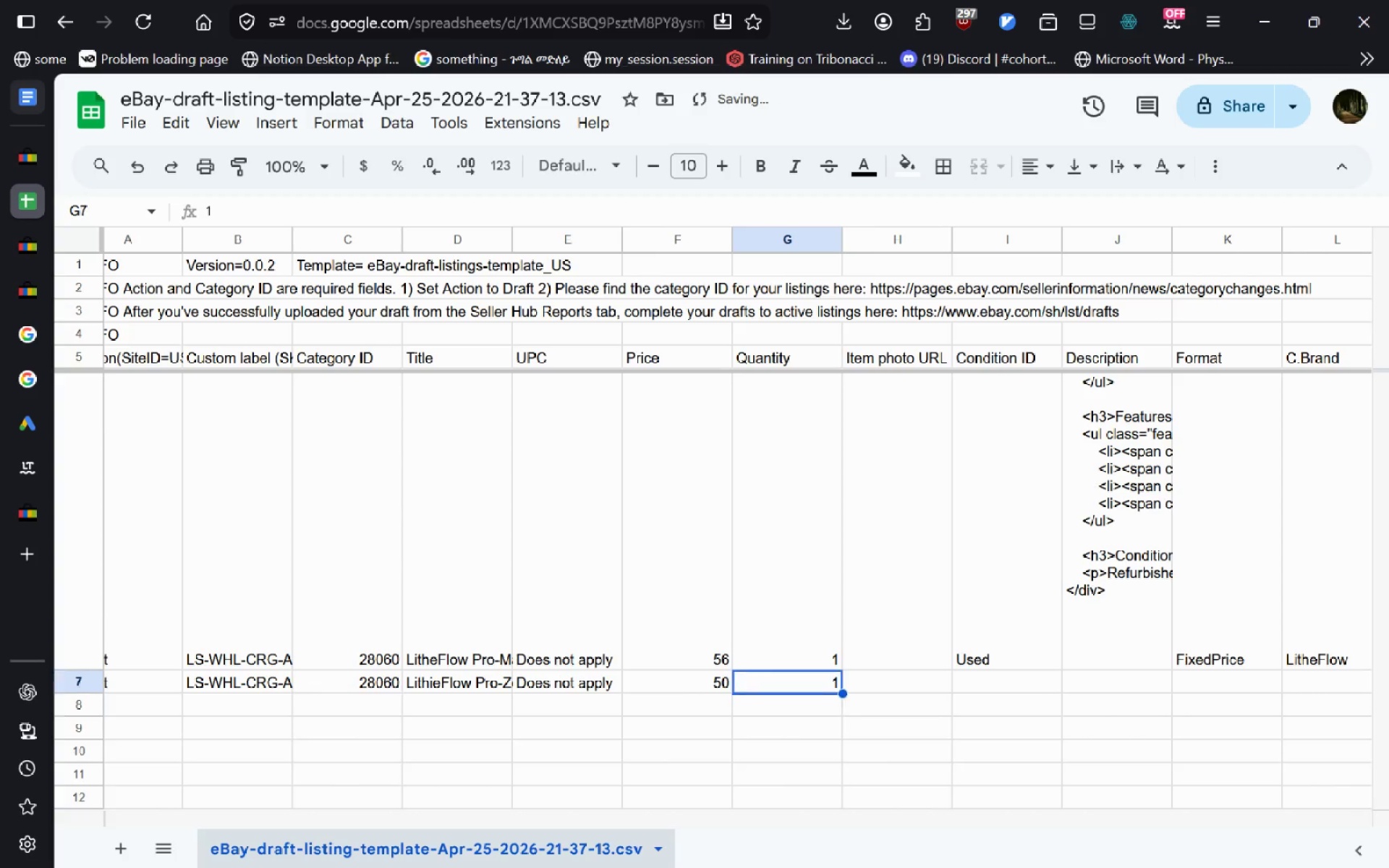 
key(ArrowUp)
 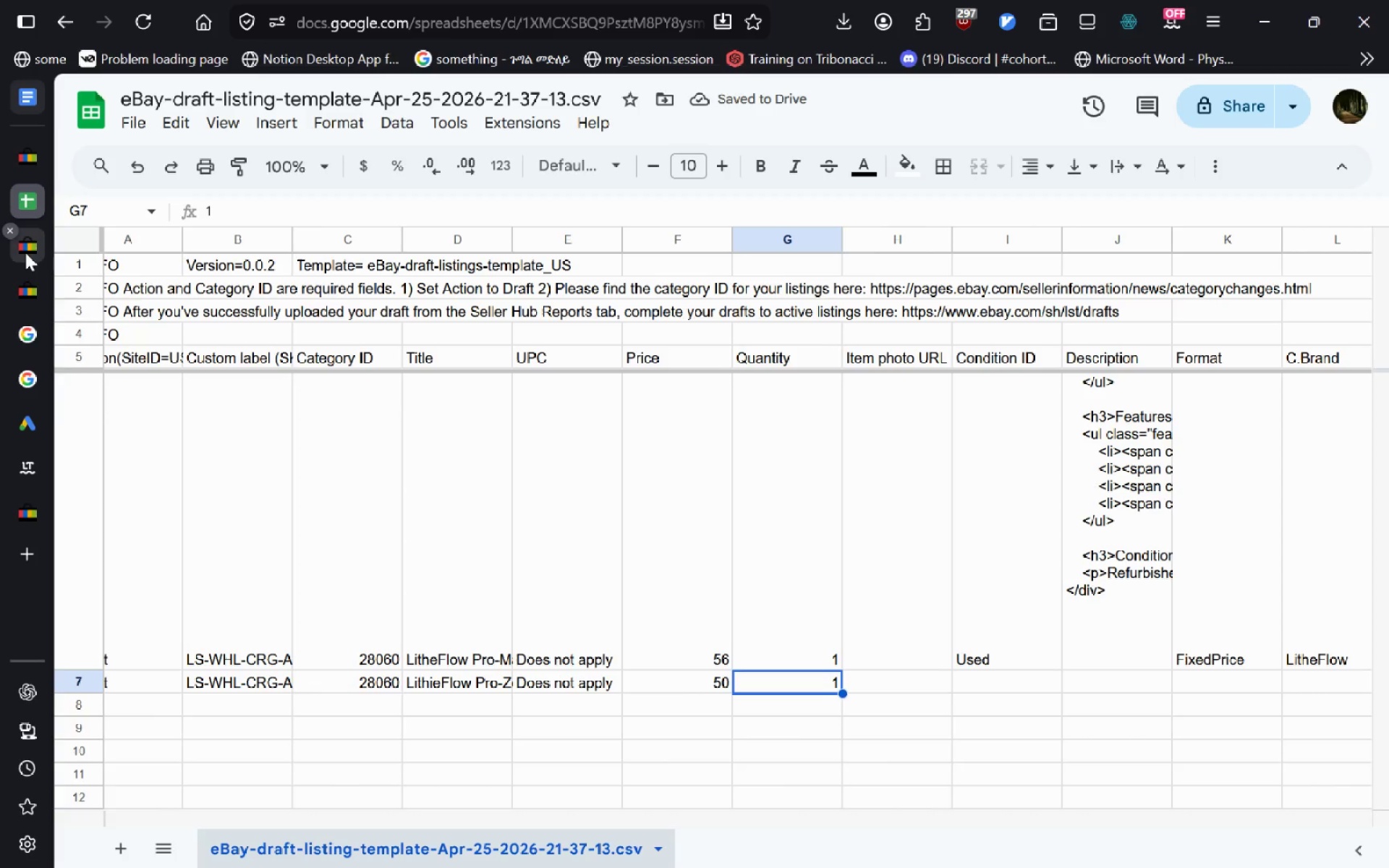 
left_click([31, 248])
 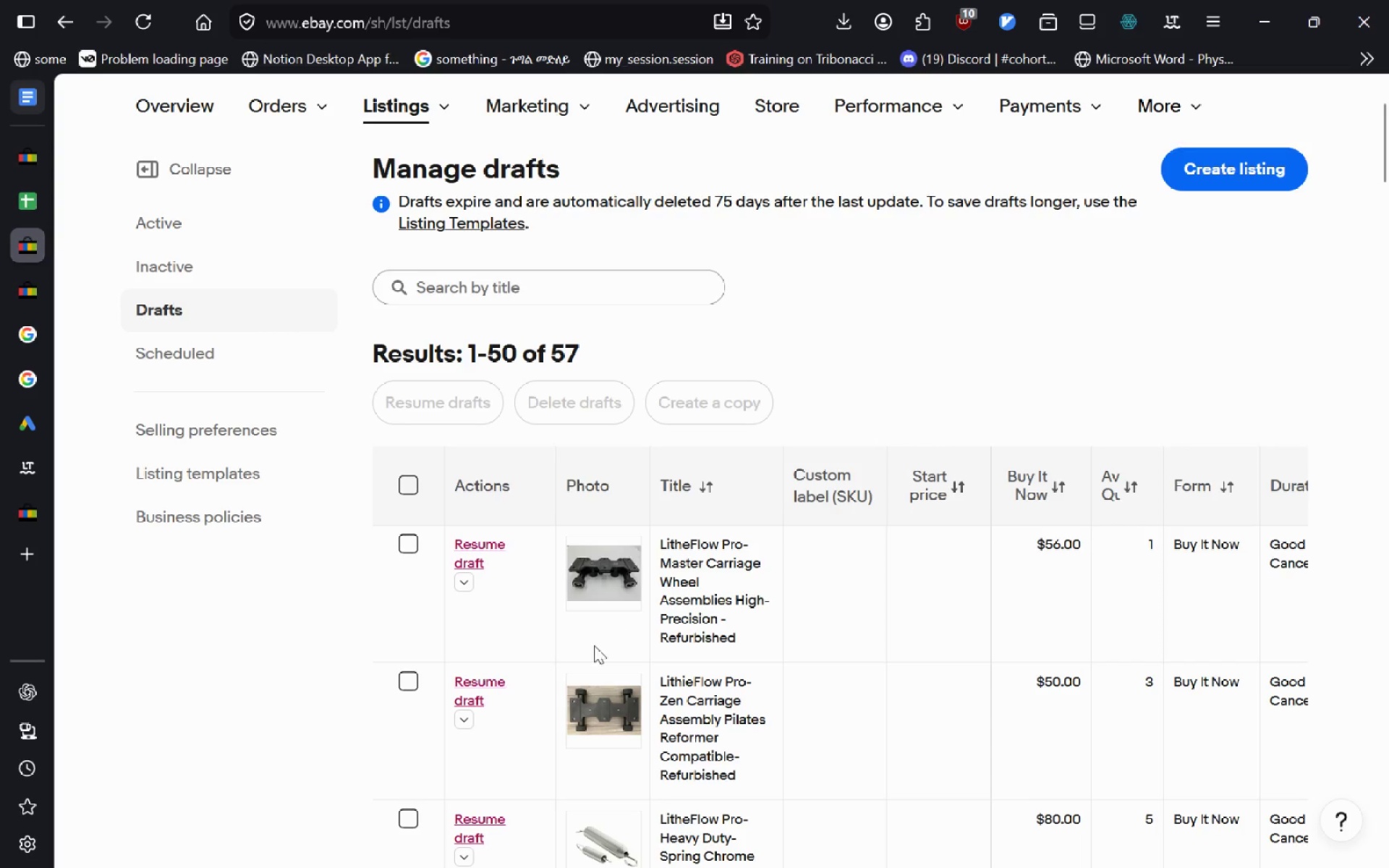 
left_click([493, 558])
 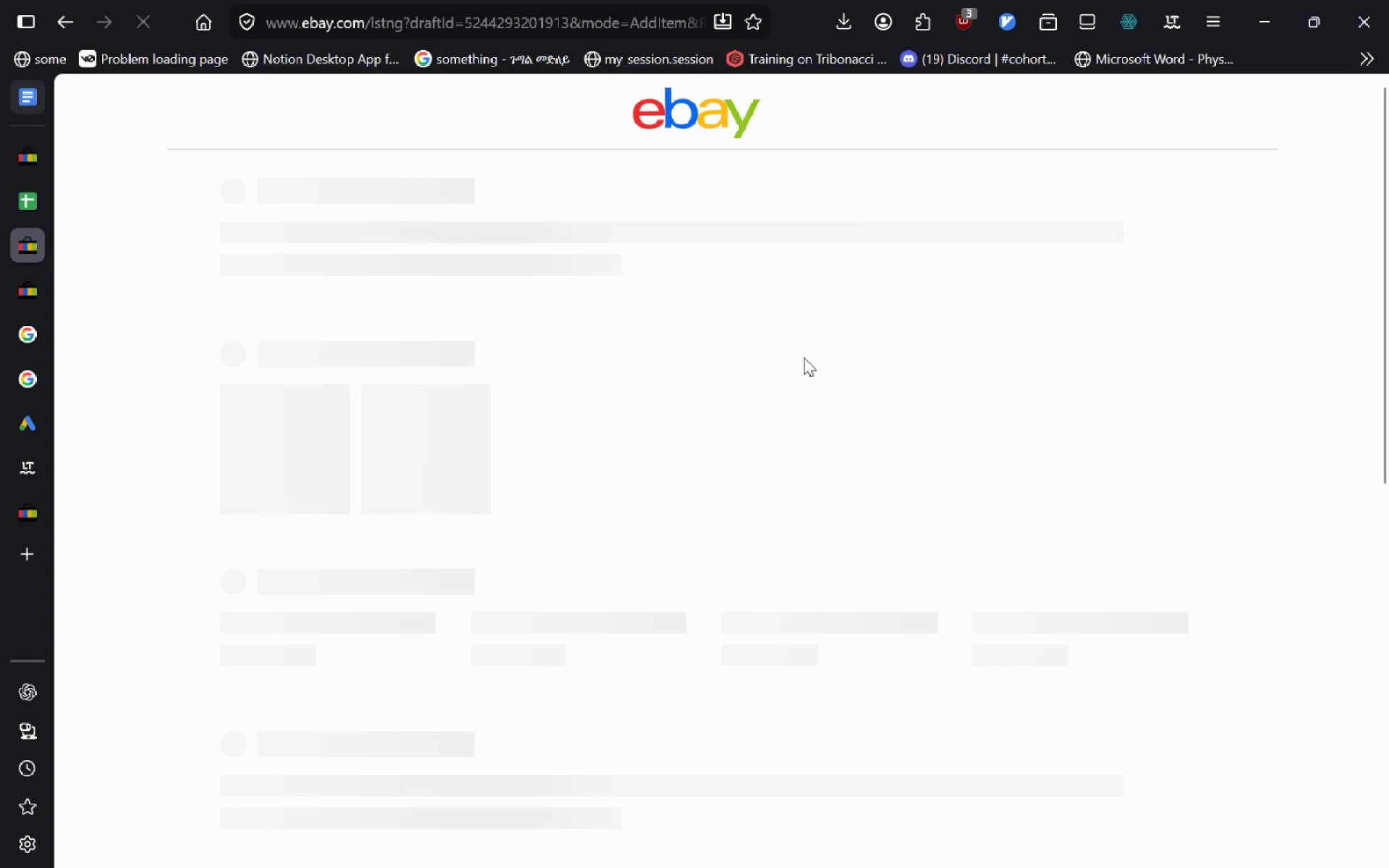 
wait(5.12)
 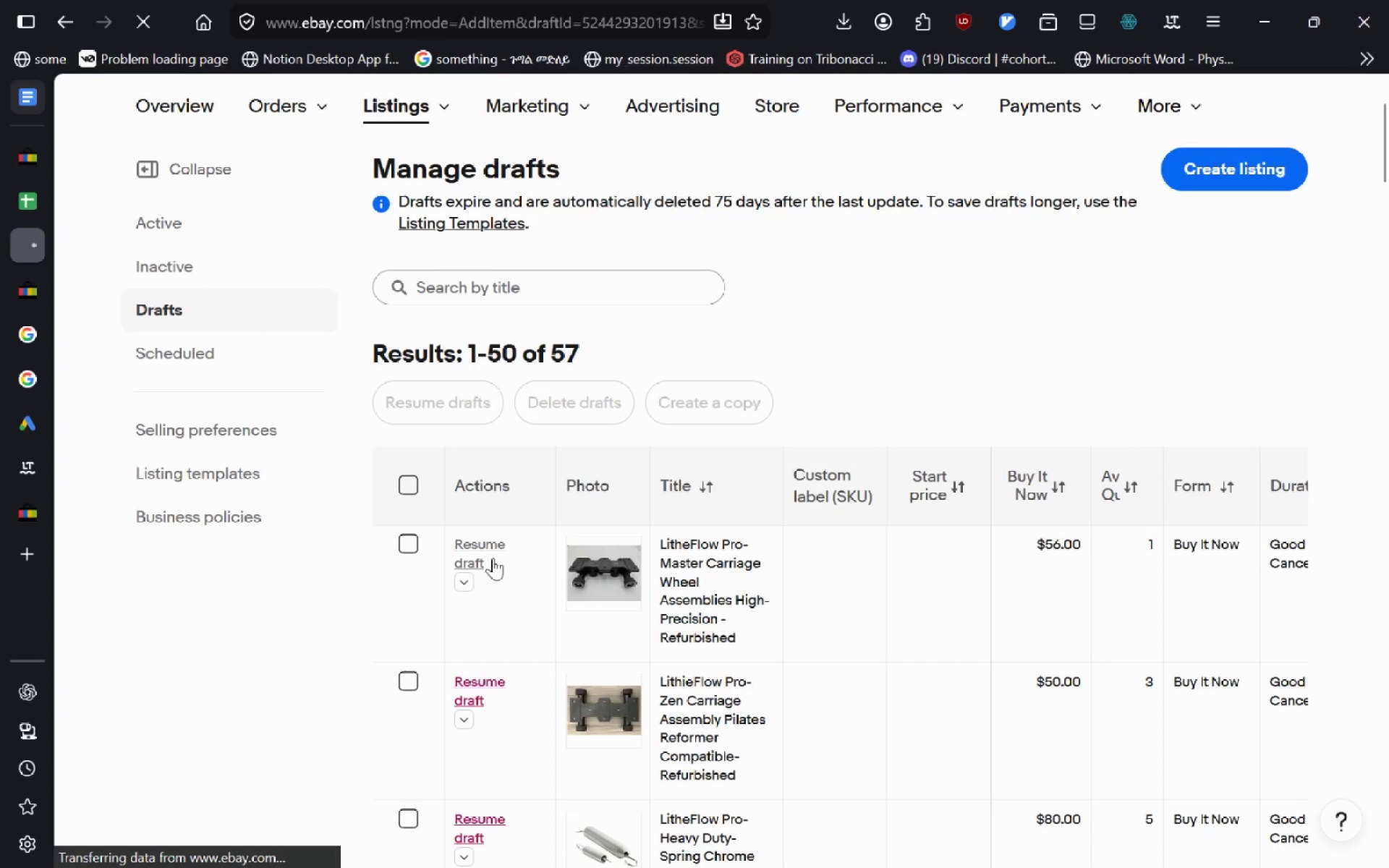 
right_click([1006, 217])
 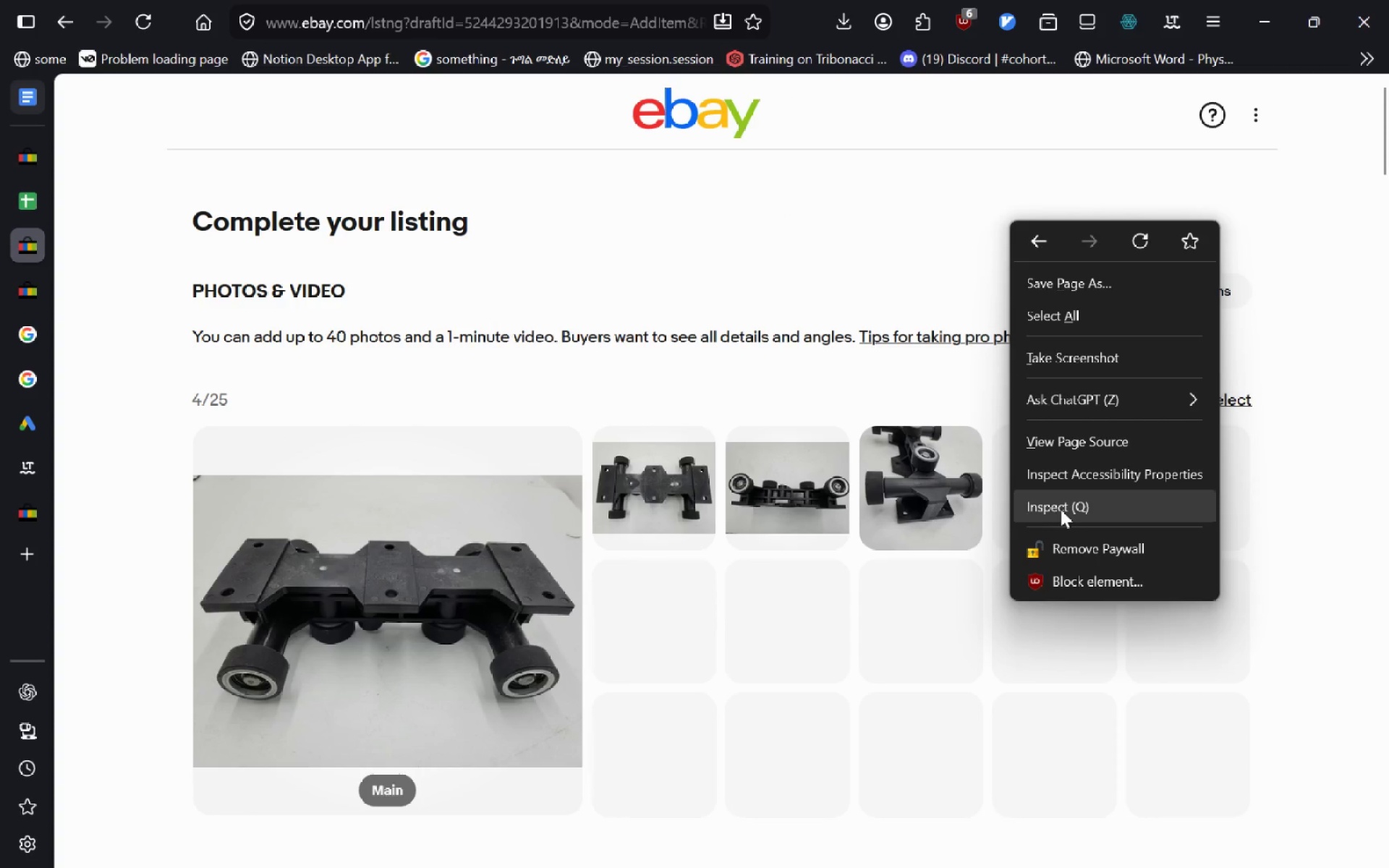 
left_click([1061, 509])
 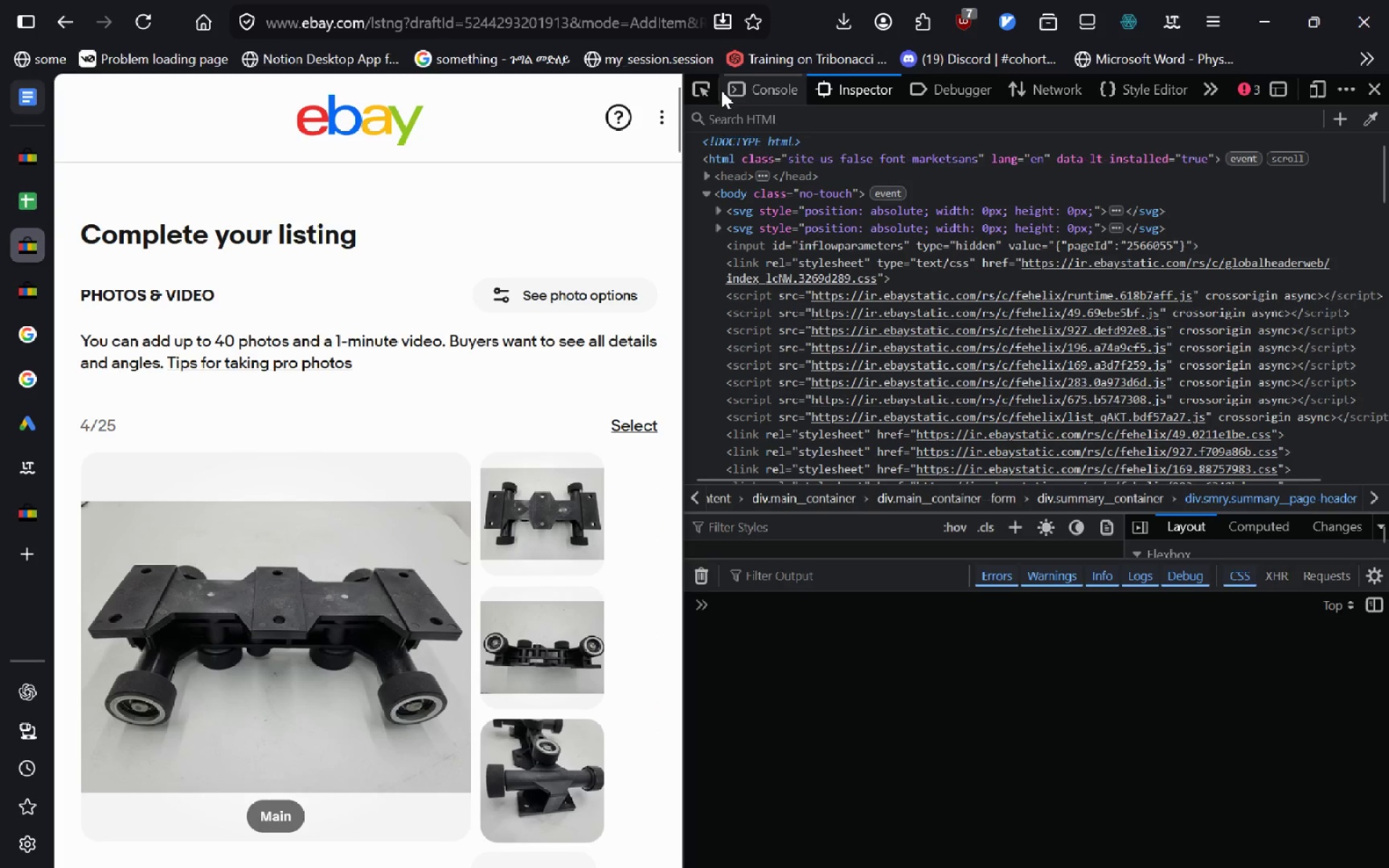 
left_click([700, 98])
 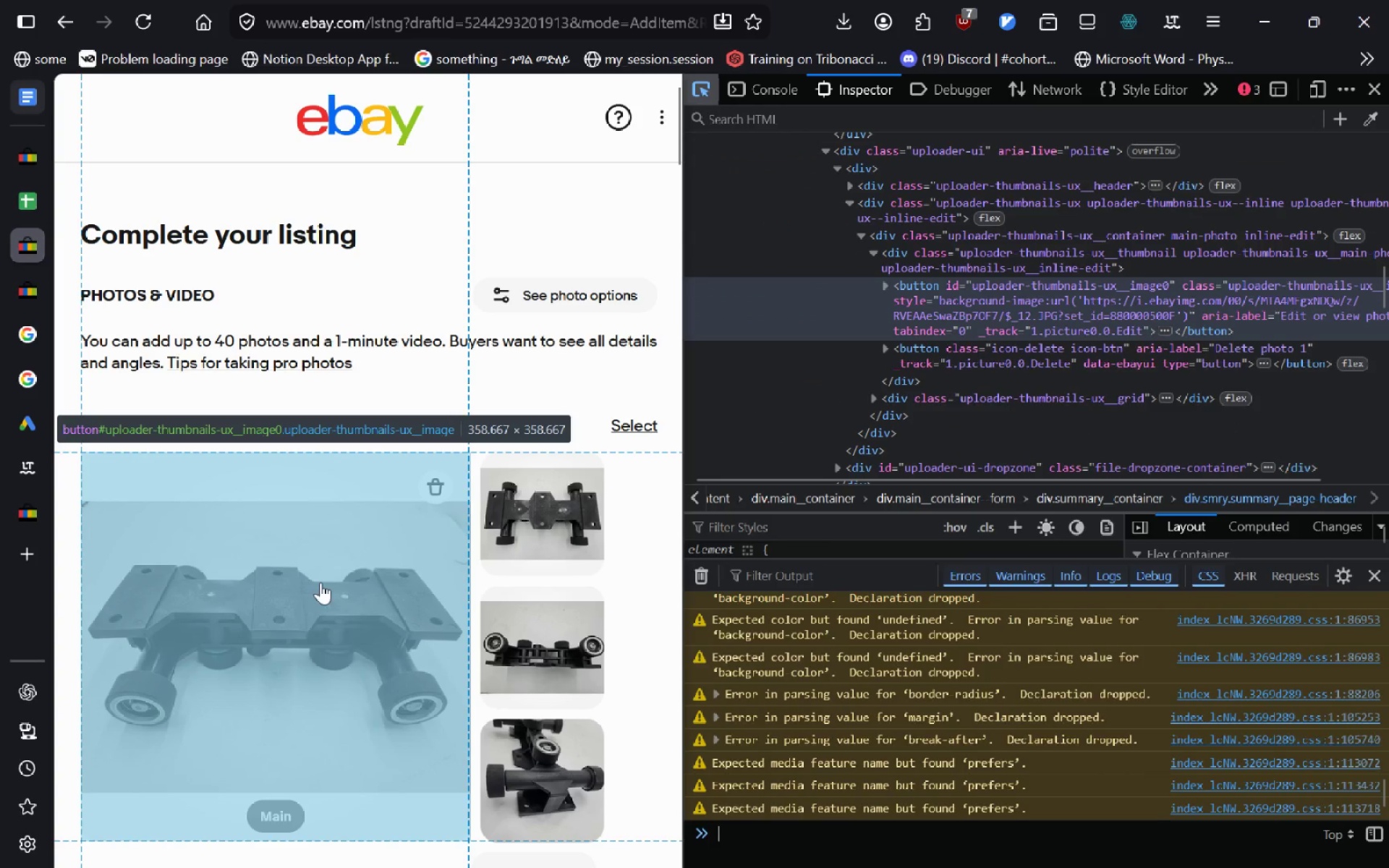 
left_click([319, 597])
 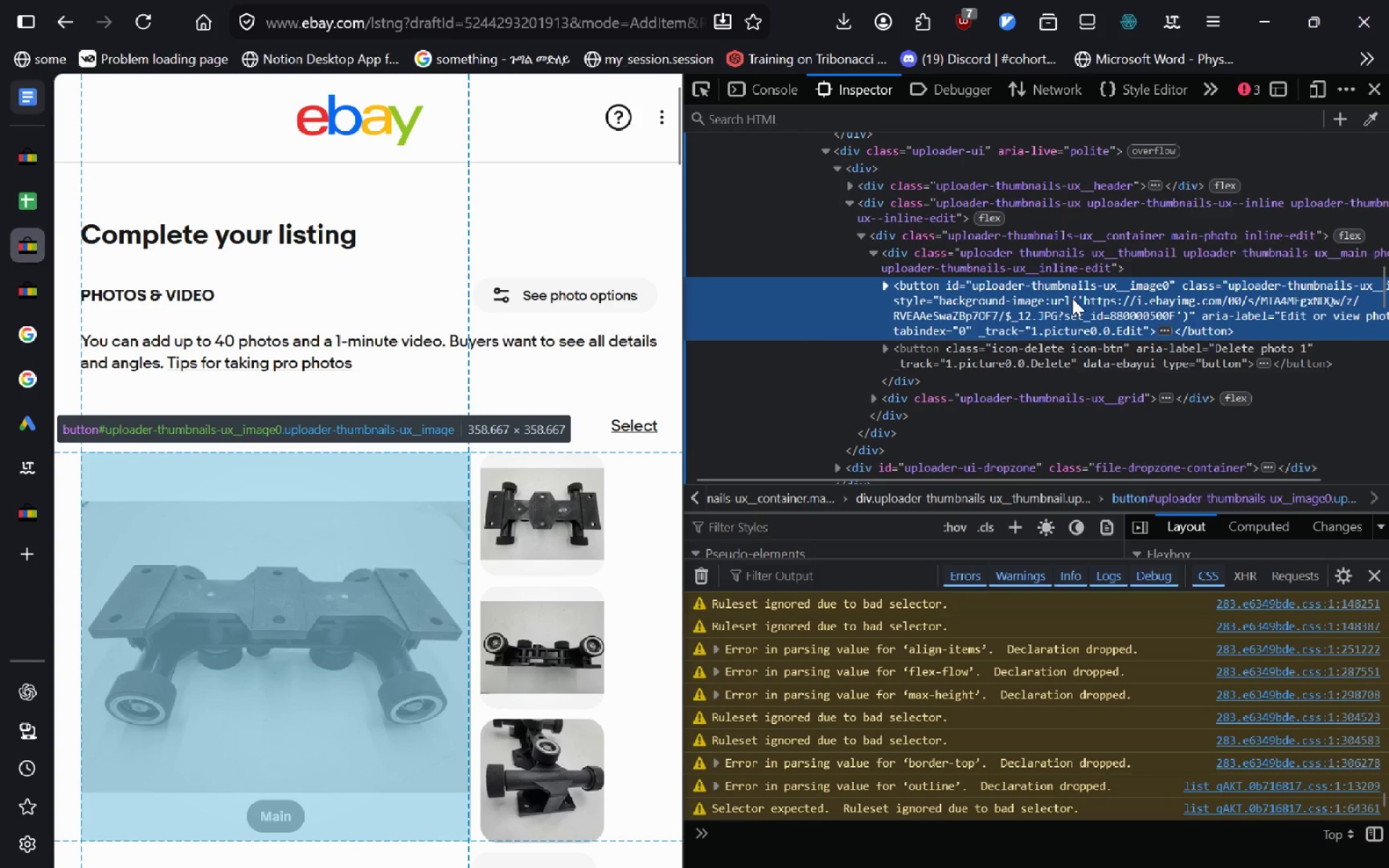 
double_click([1072, 298])
 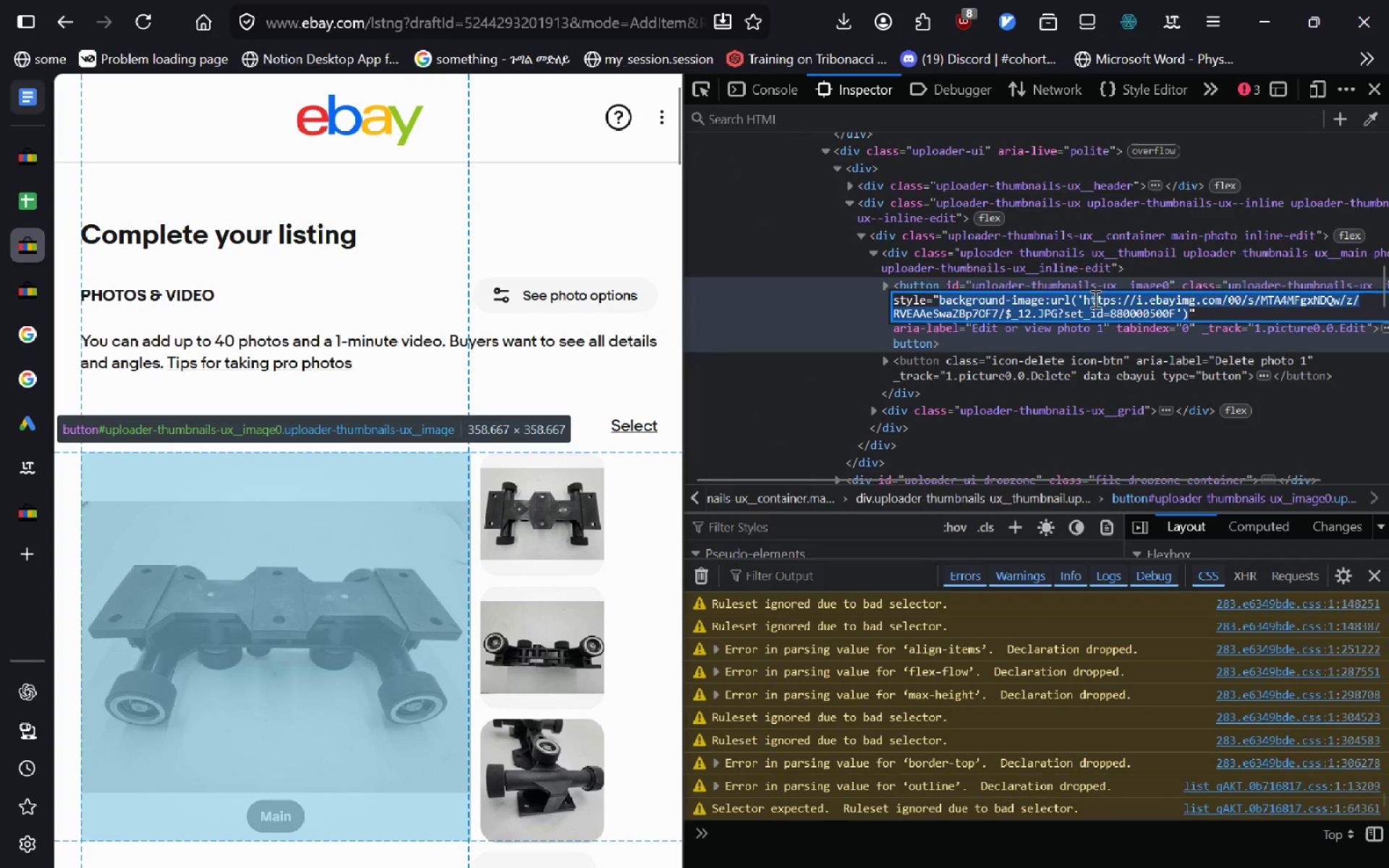 
left_click([1096, 299])
 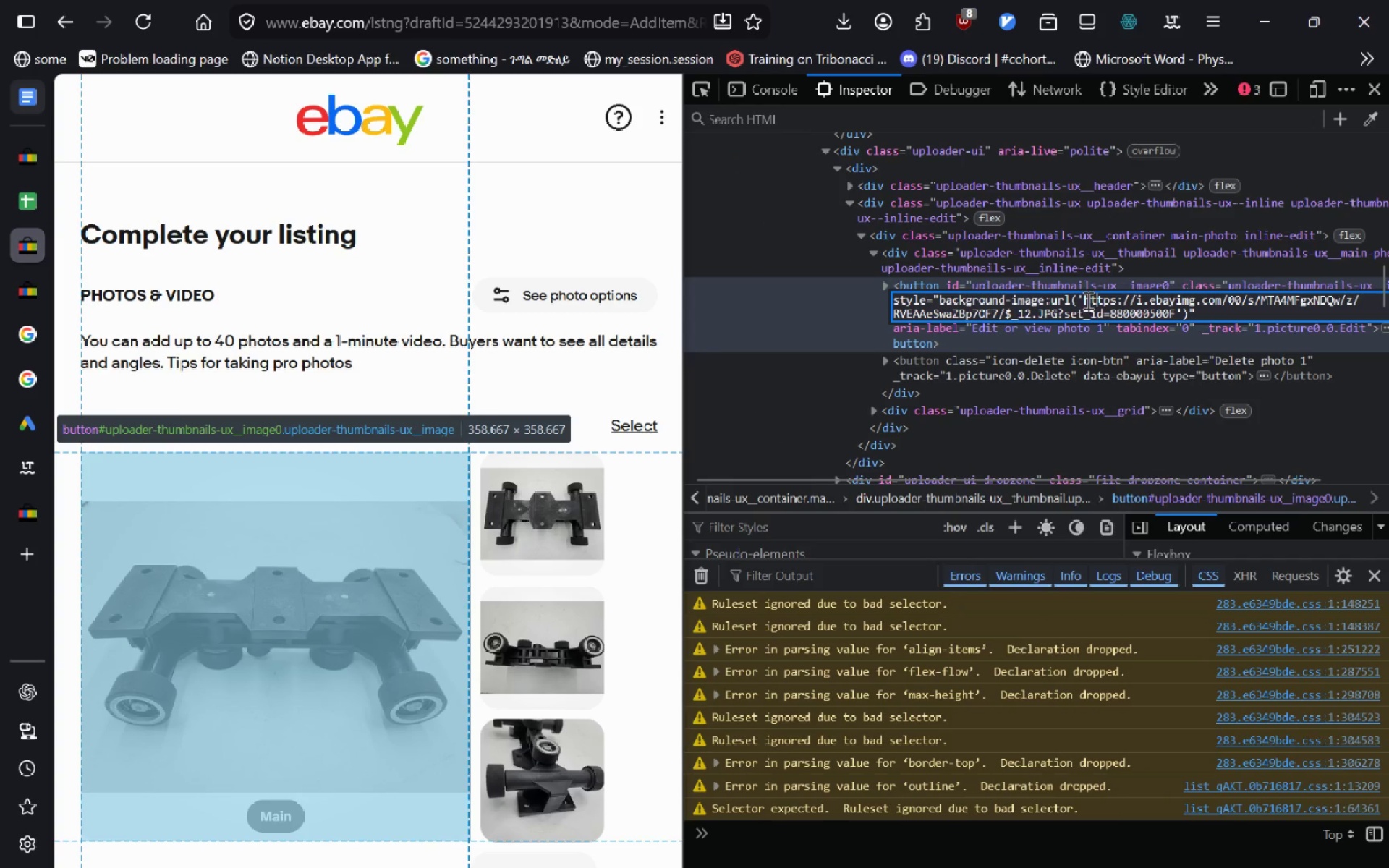 
left_click_drag(start_coordinate=[1086, 302], to_coordinate=[1173, 313])
 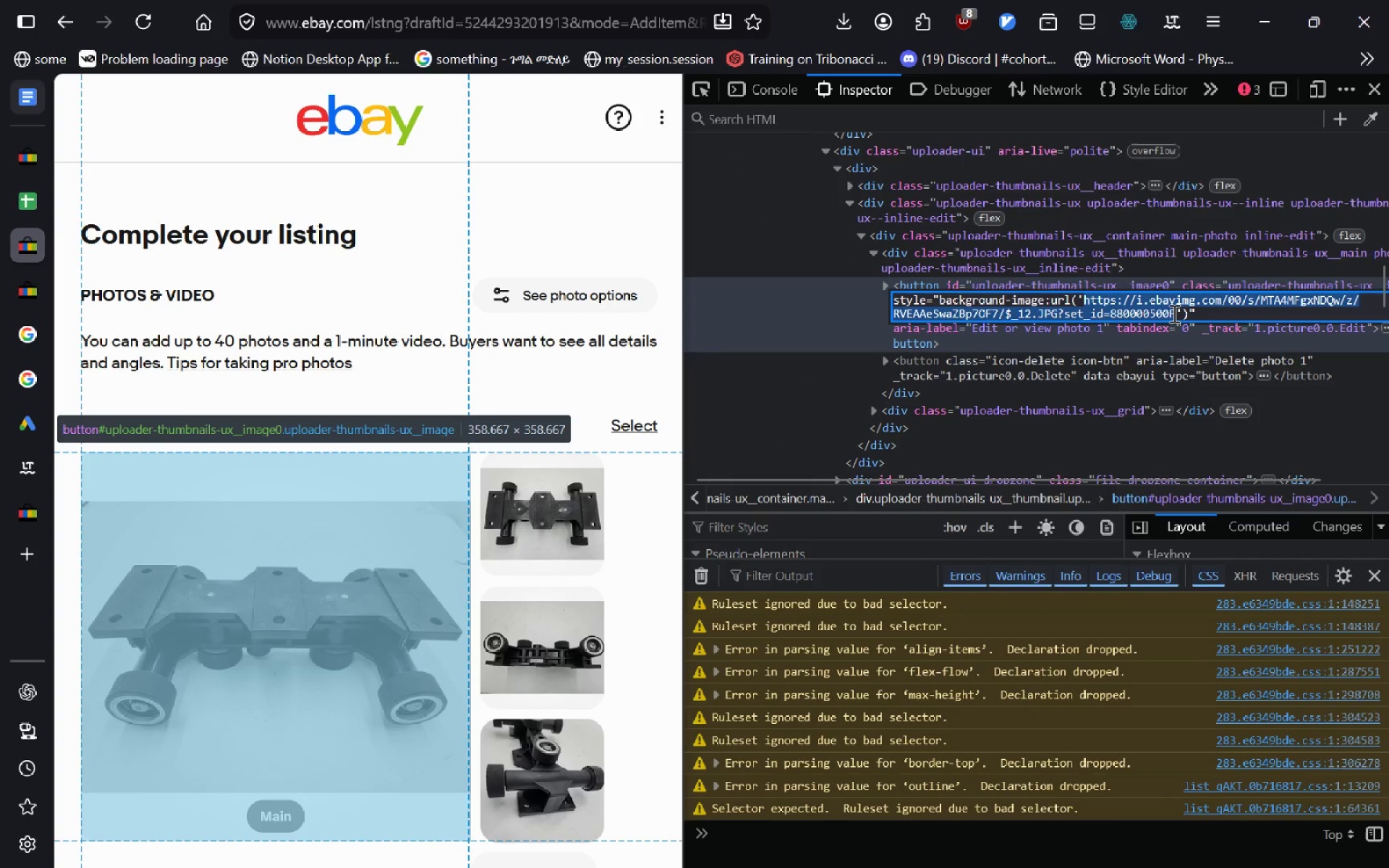 
key(Control+C)
 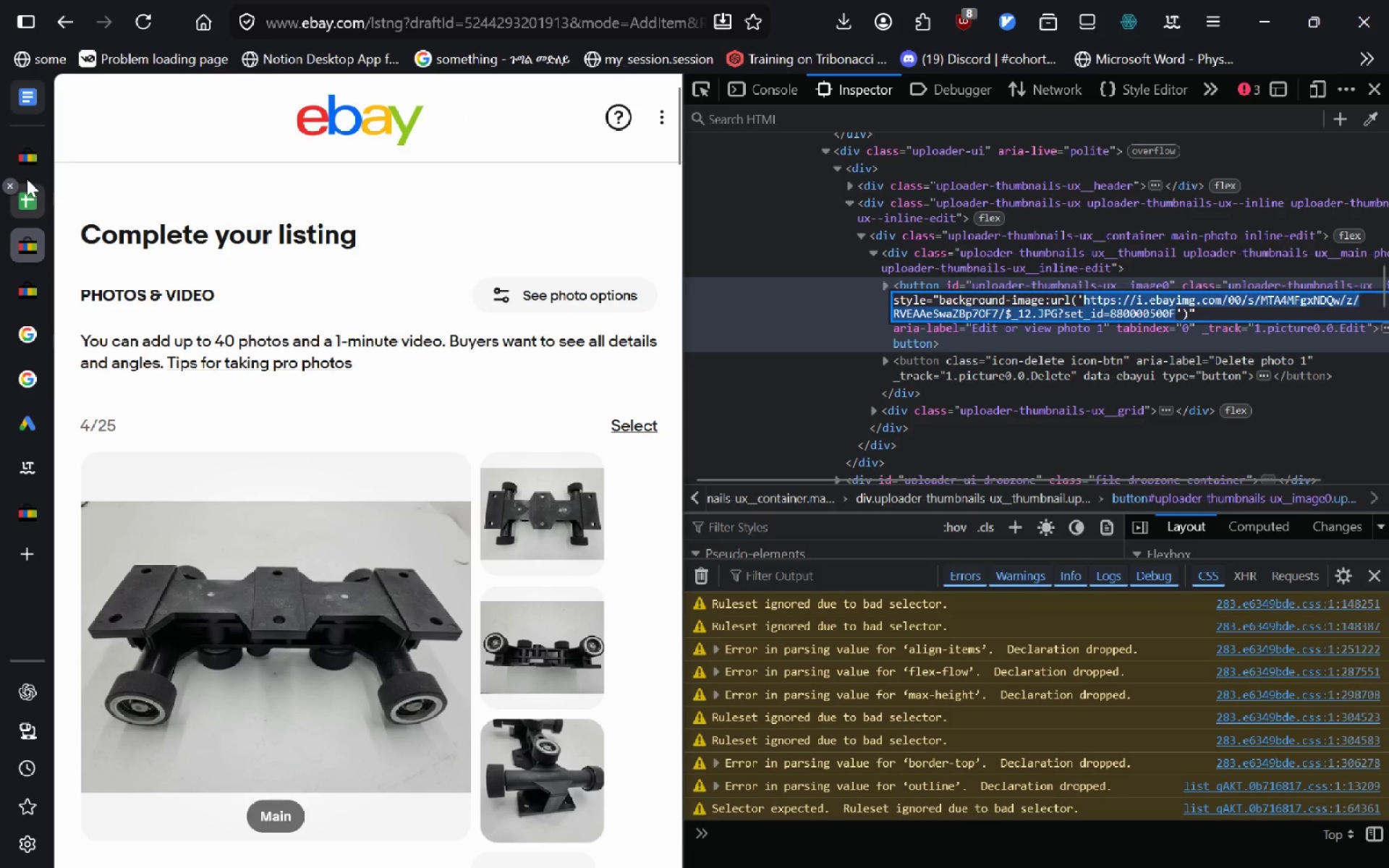 
left_click([30, 213])
 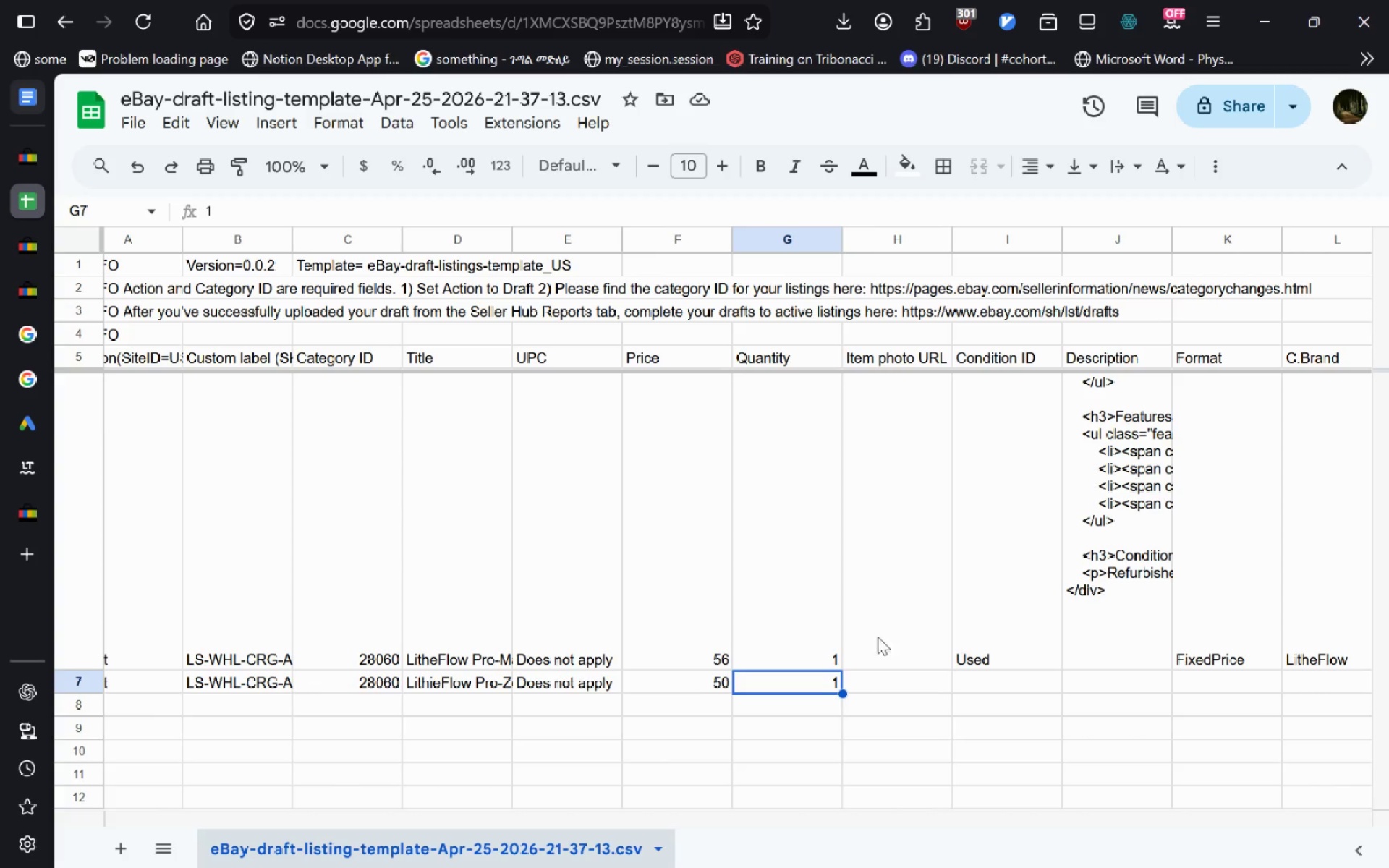 
double_click([893, 616])
 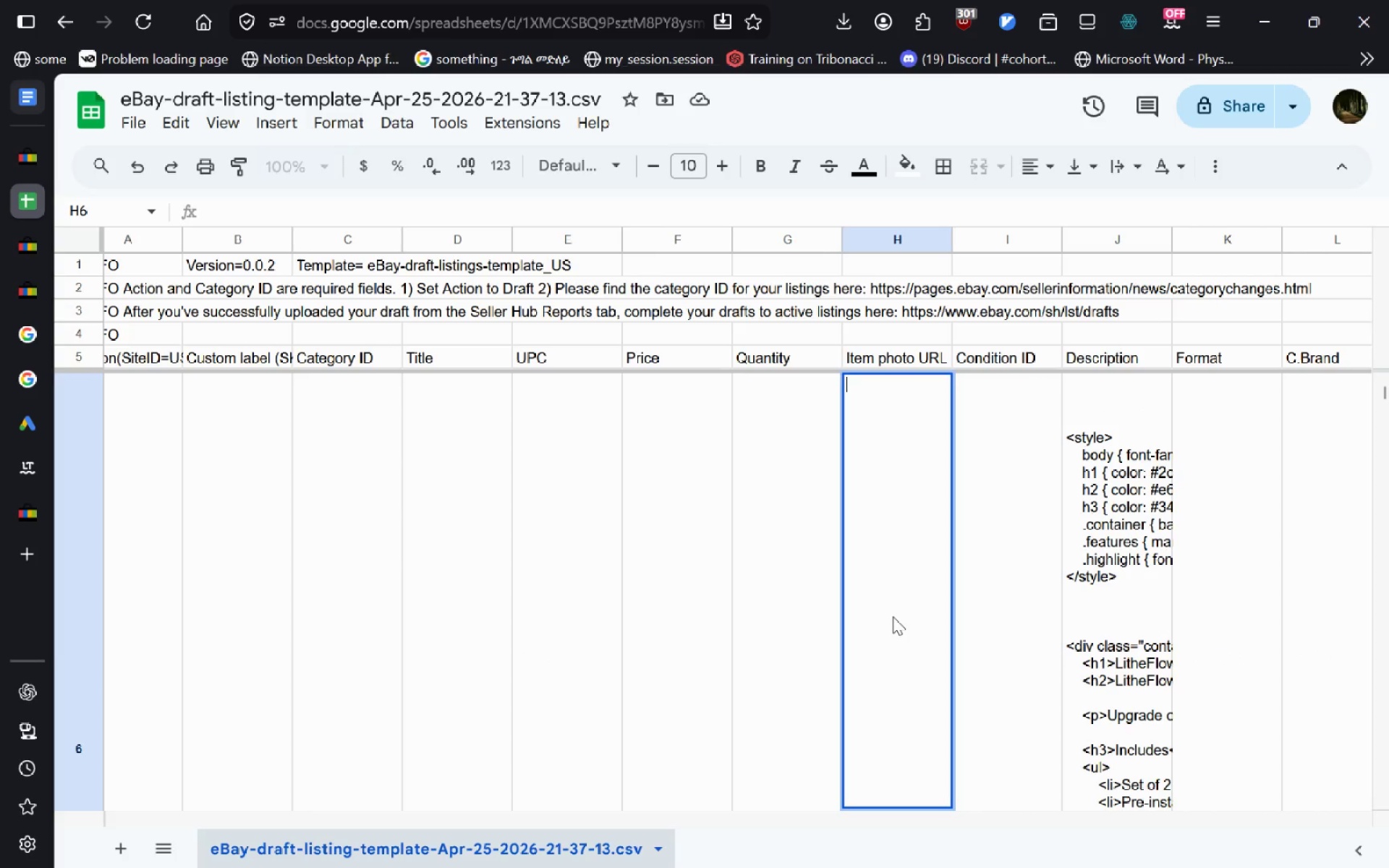 
key(Control+V)
 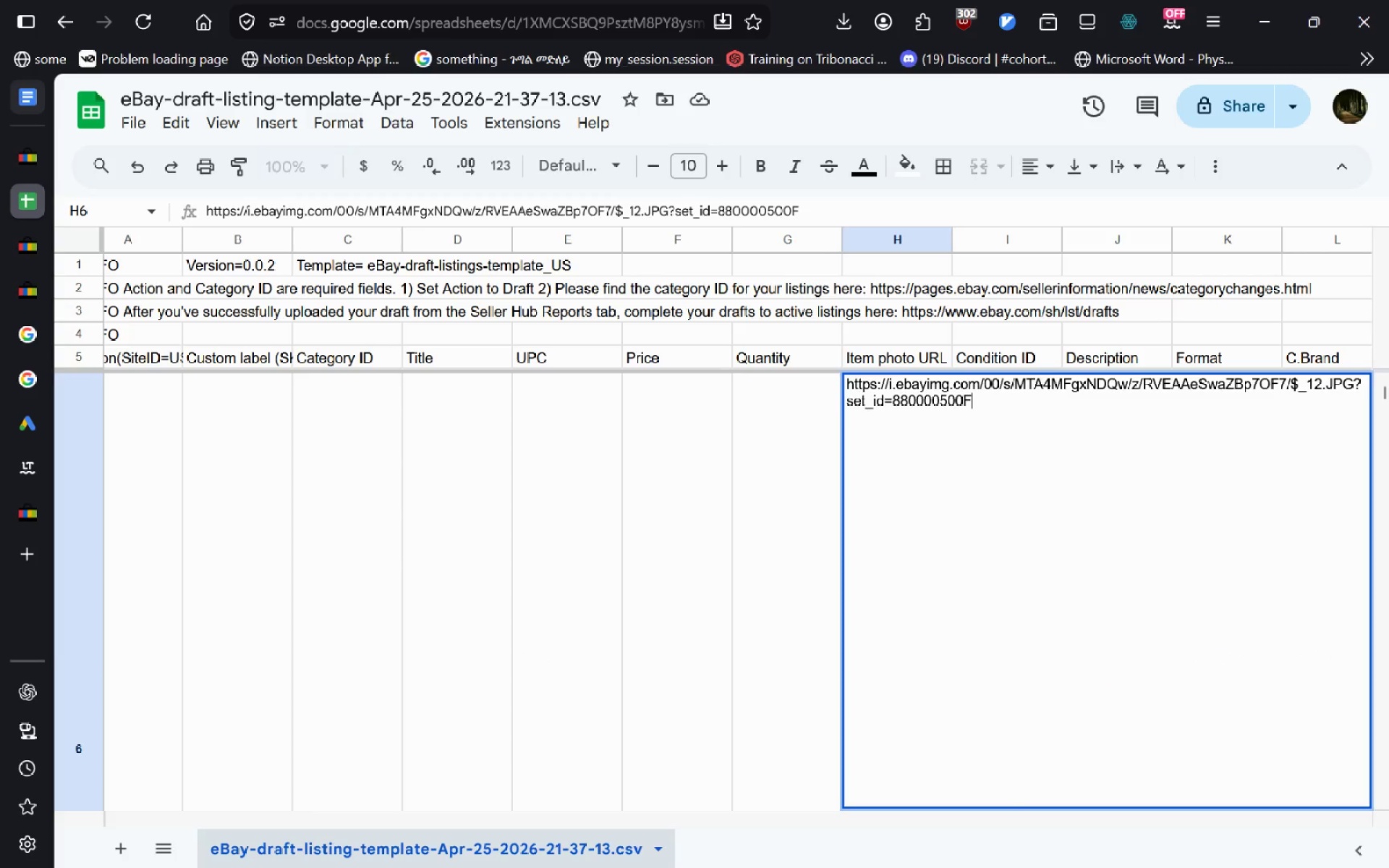 
key(Shift+Backslash)
 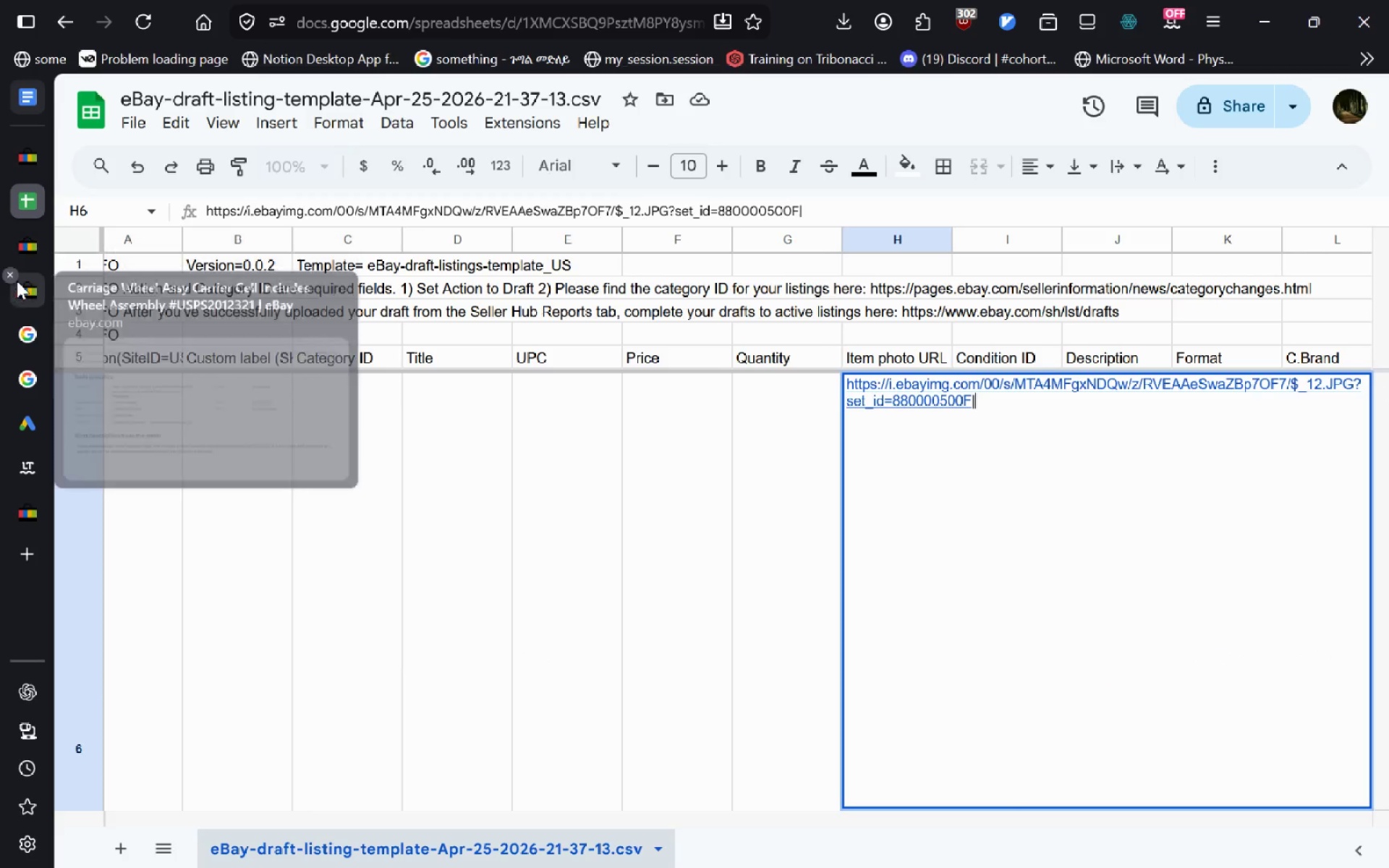 
left_click([41, 247])
 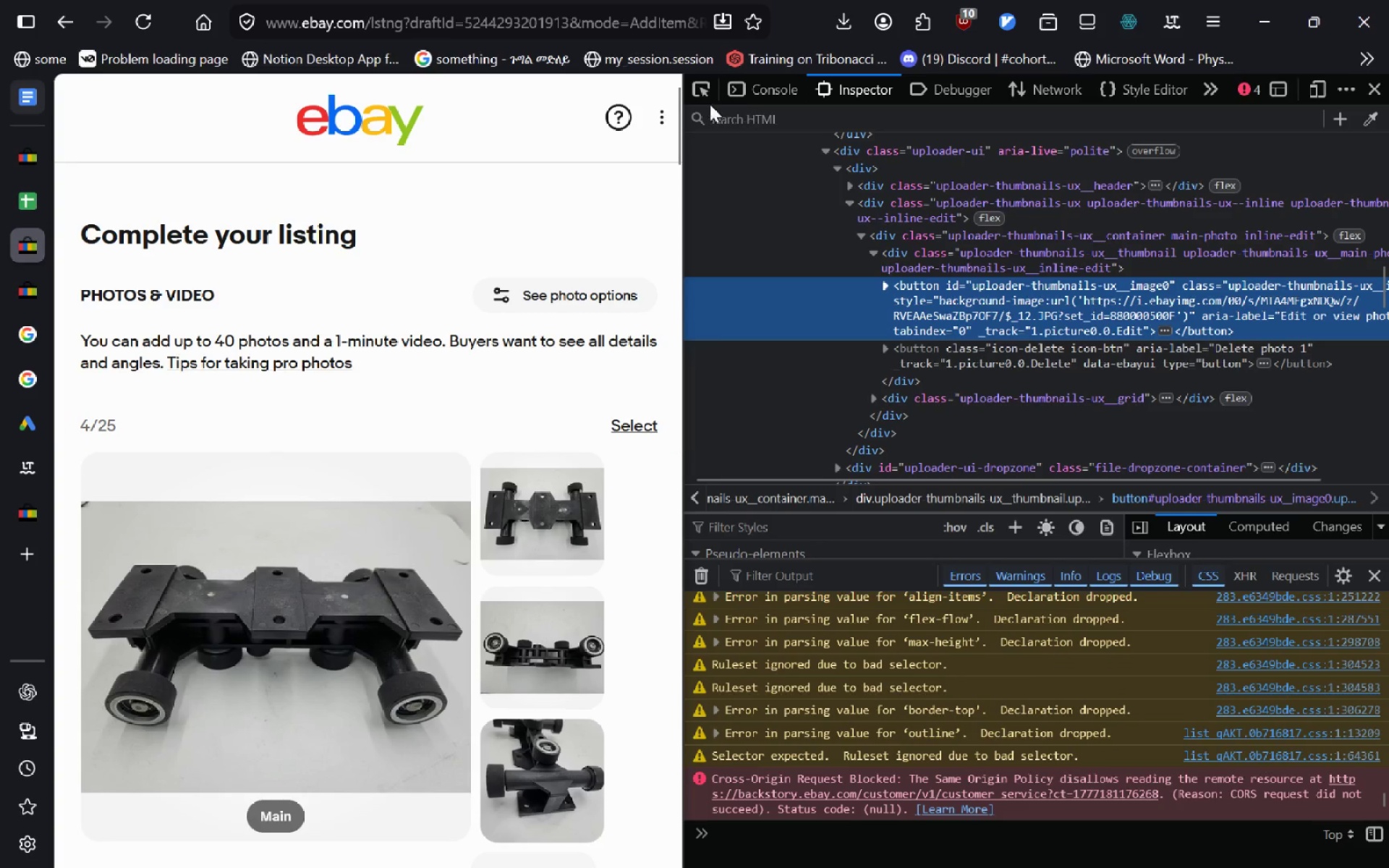 
left_click([702, 98])
 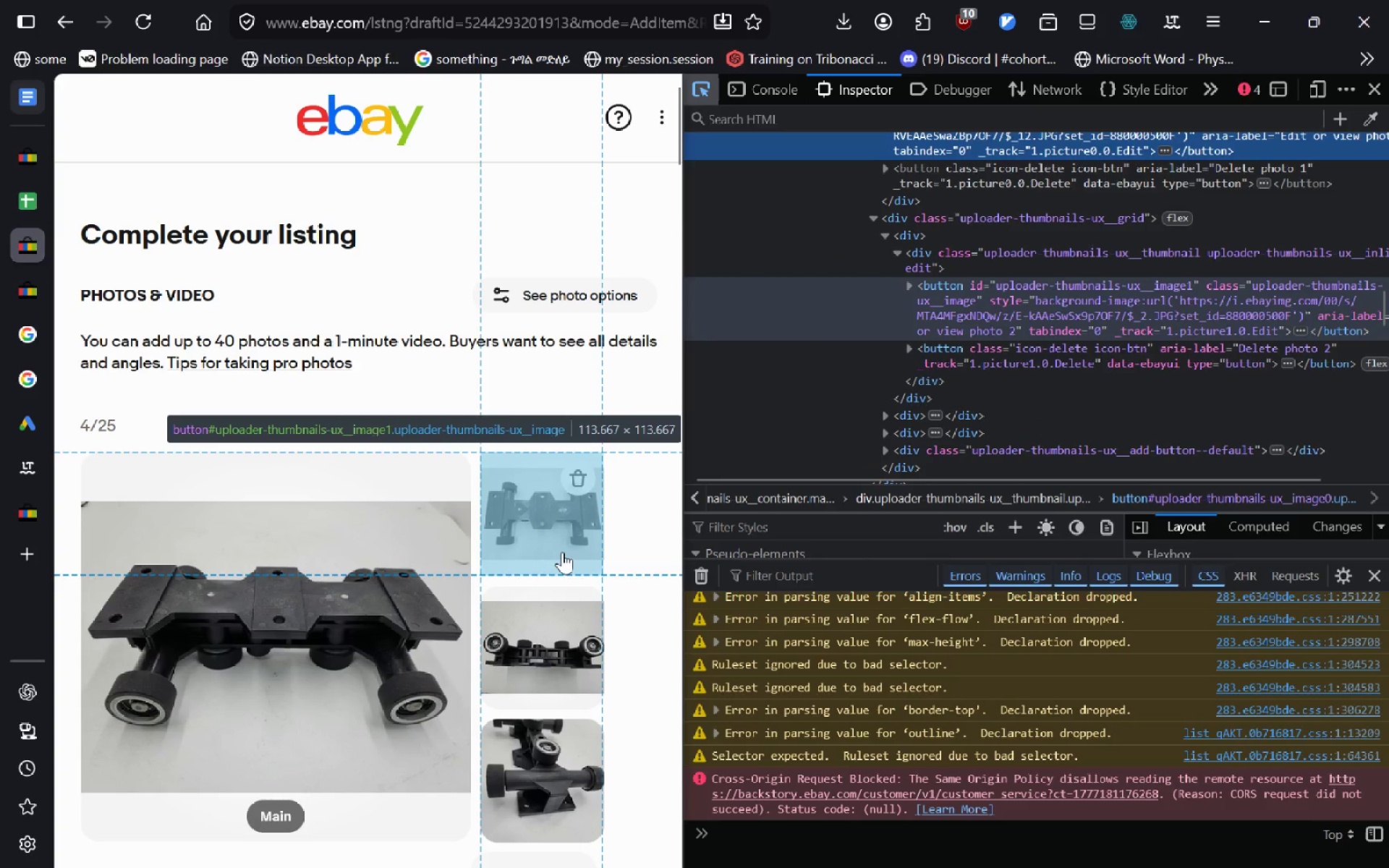 
left_click([562, 552])
 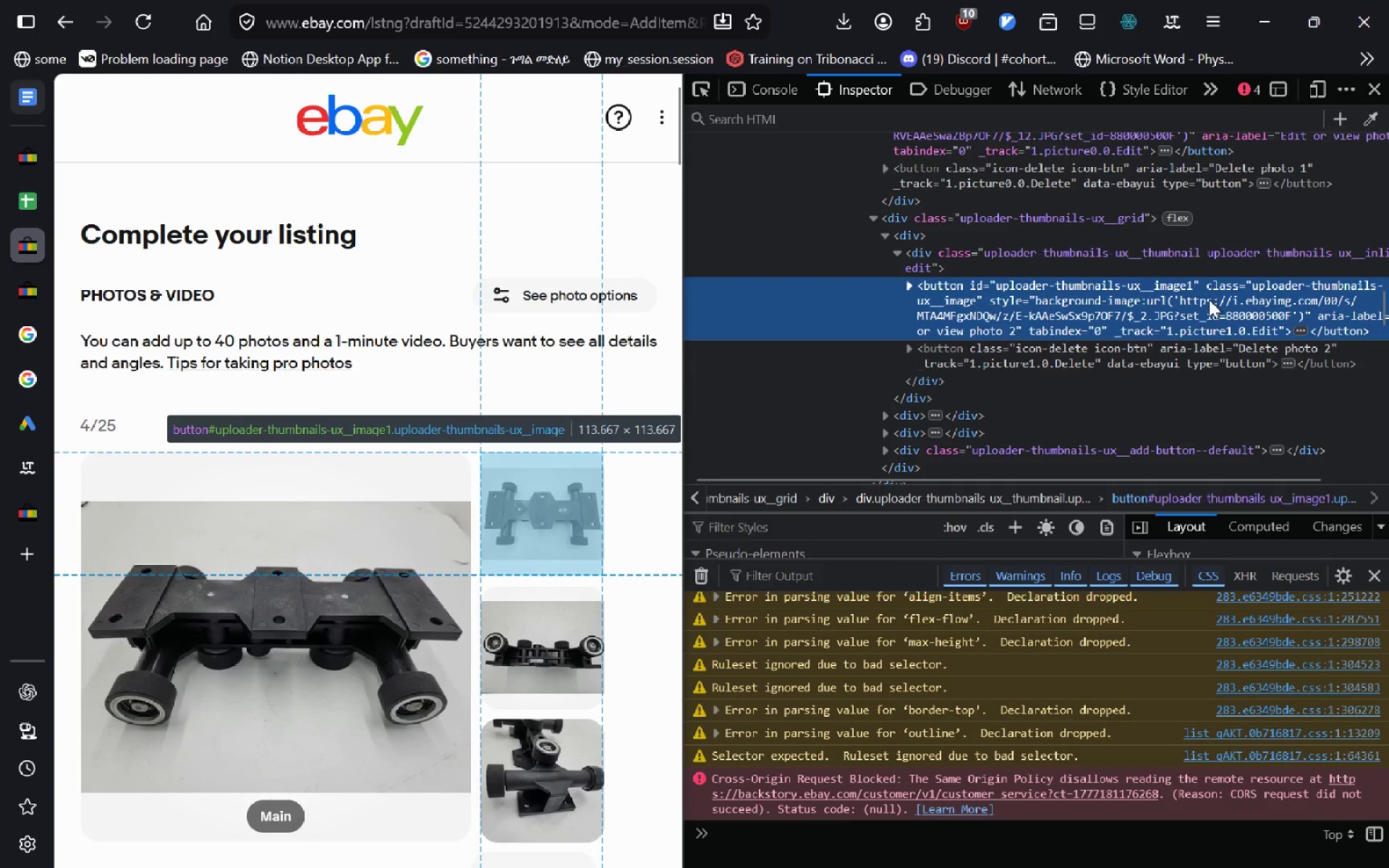 
double_click([1209, 299])
 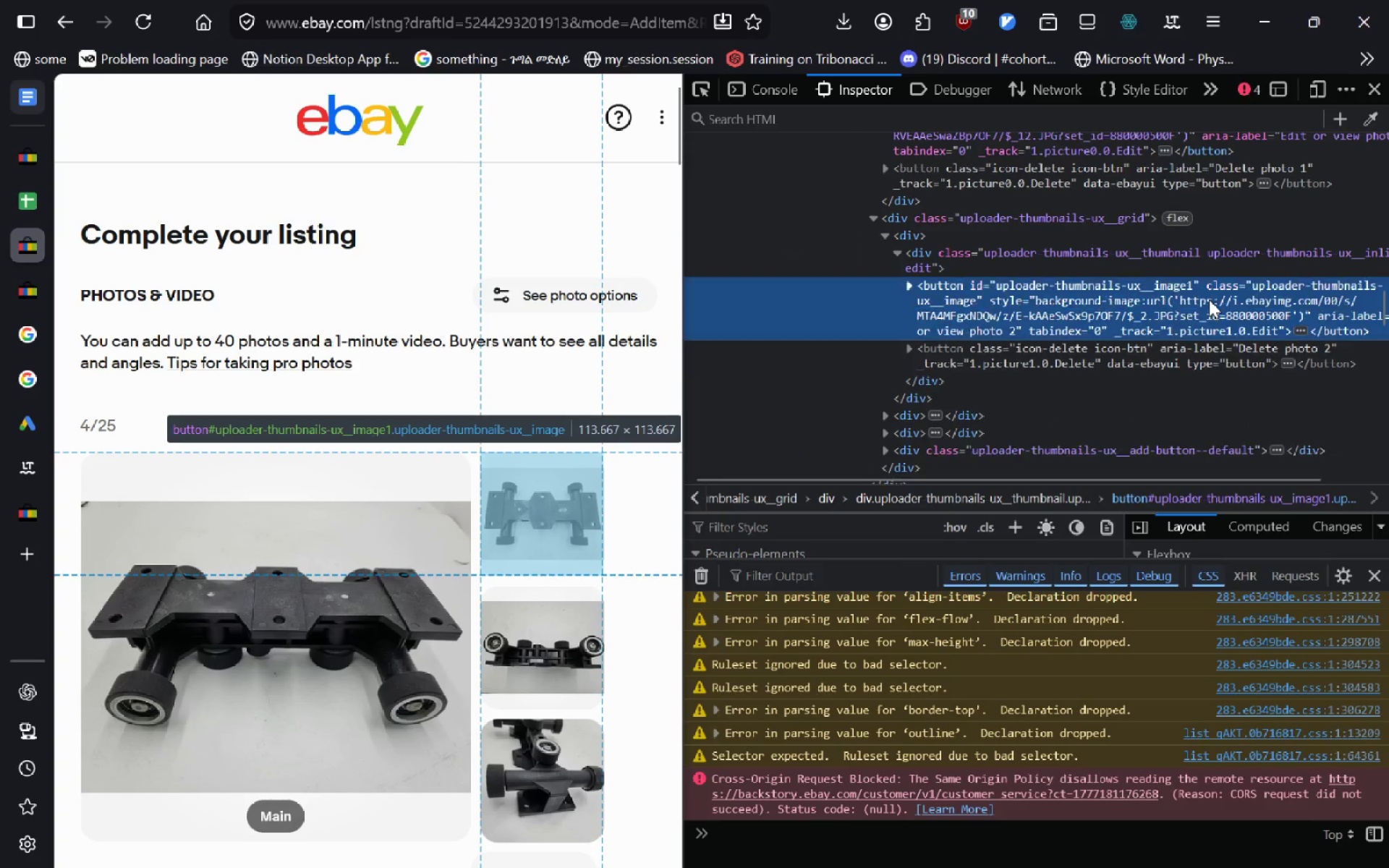 
triple_click([1209, 299])
 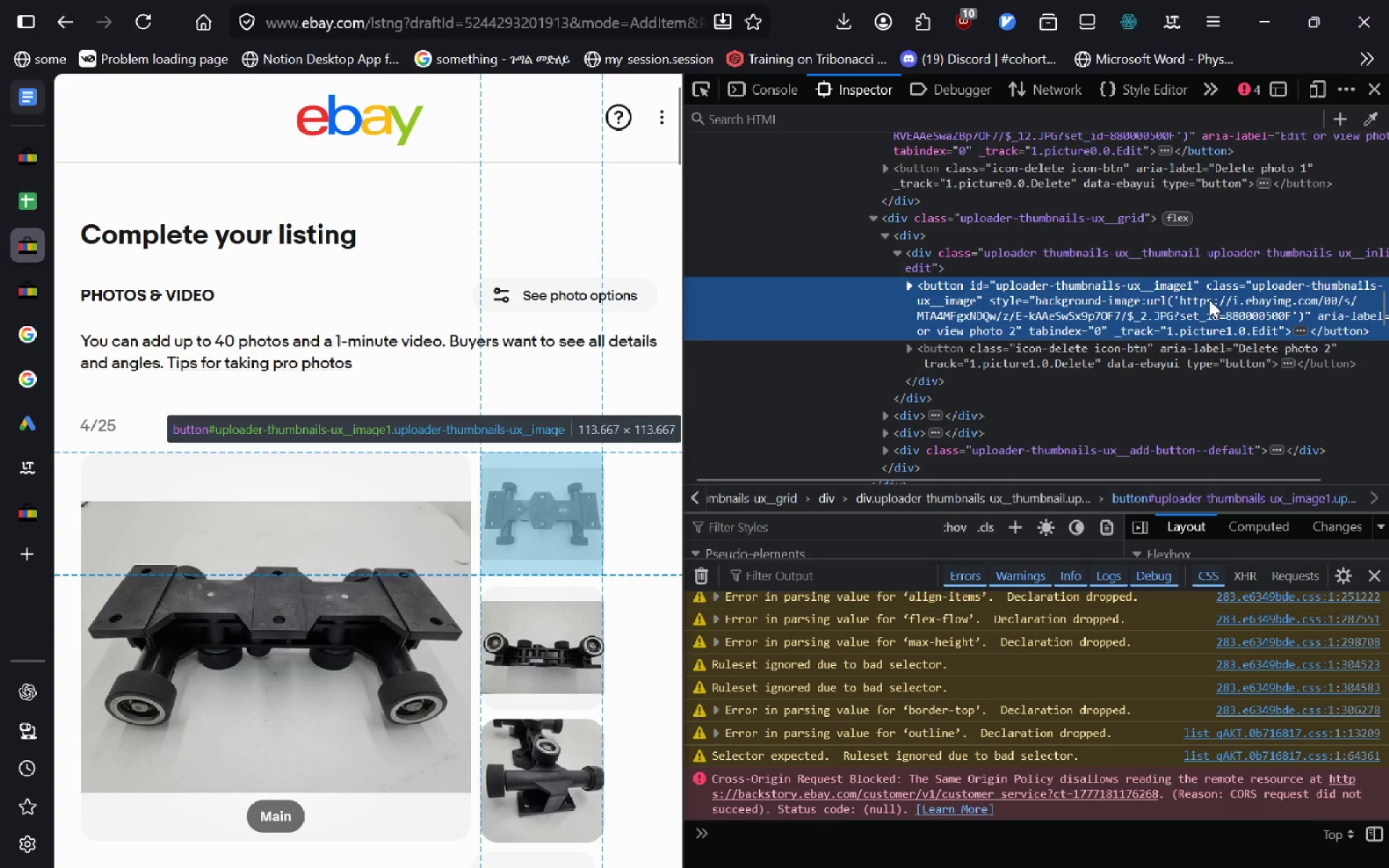 
double_click([1209, 299])
 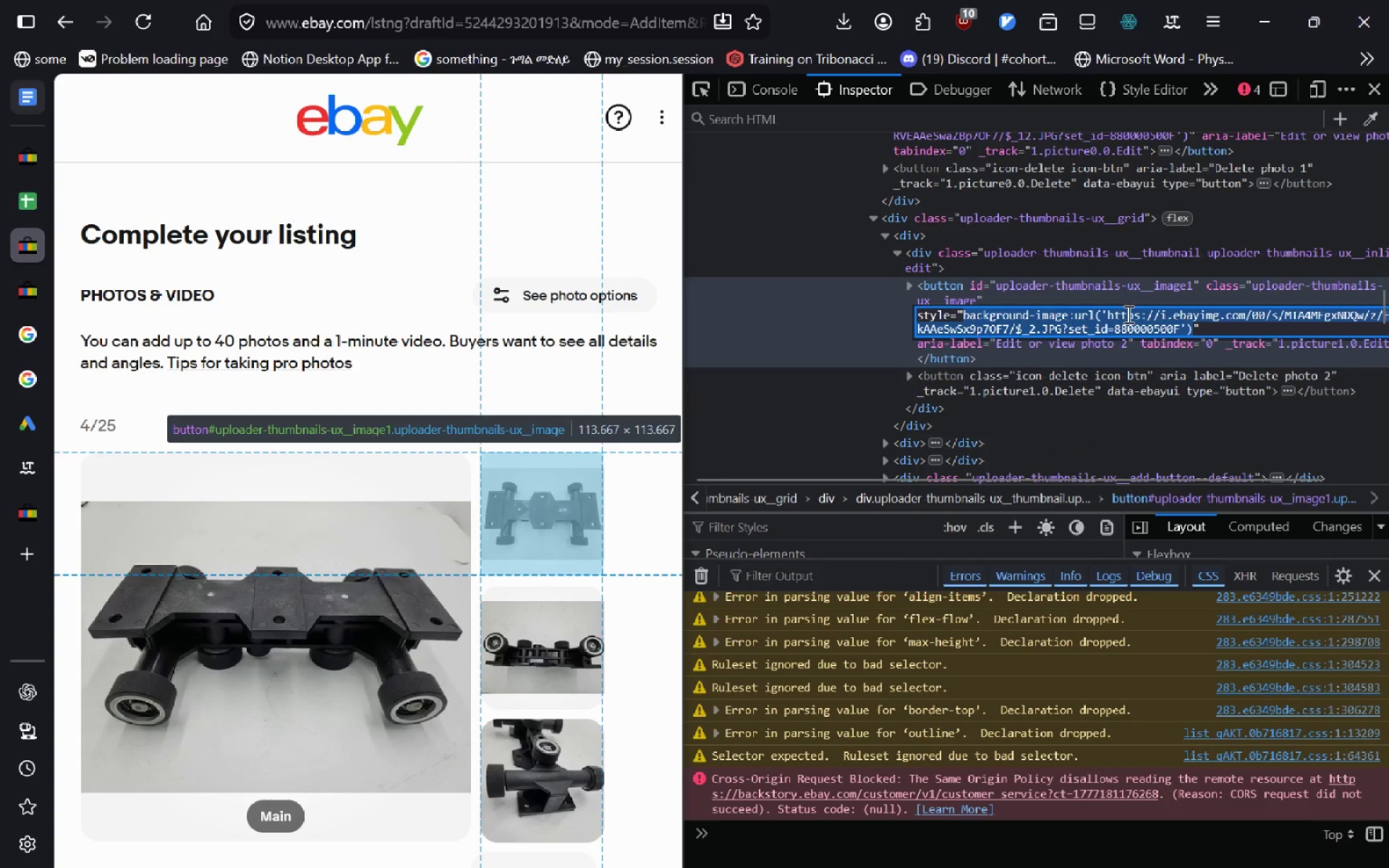 
left_click([1126, 314])
 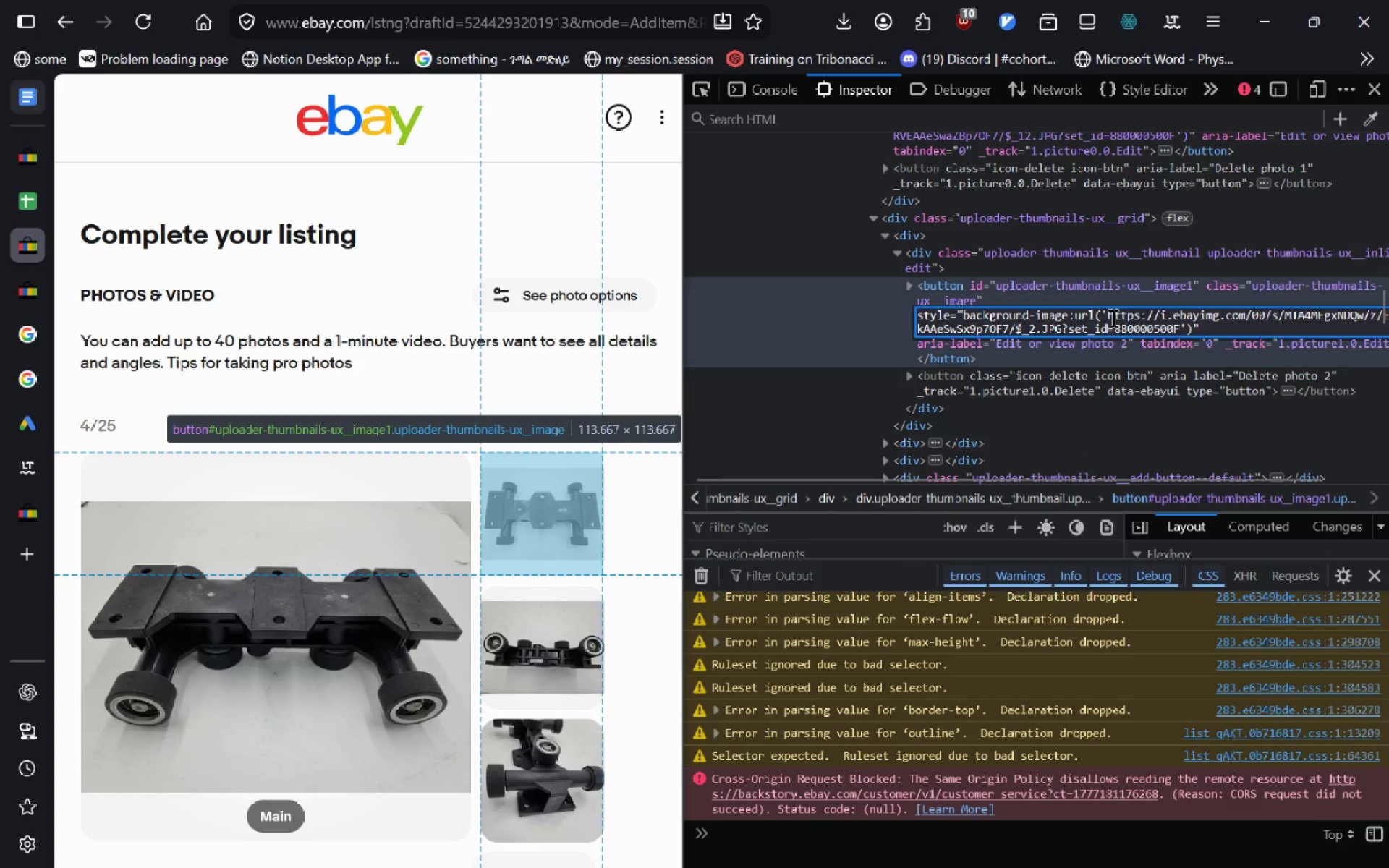 
left_click([1082, 323])
 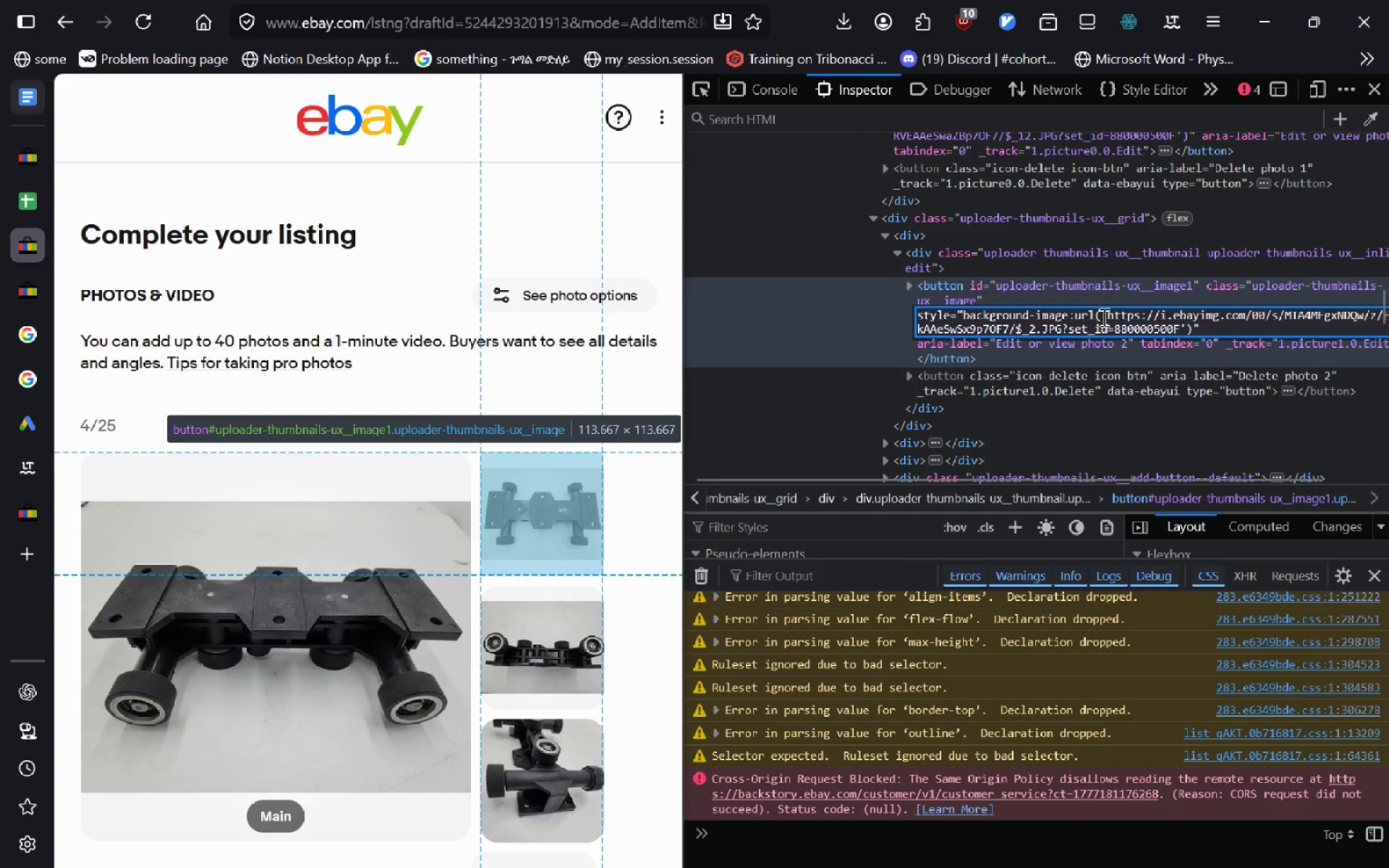 
left_click([1104, 315])
 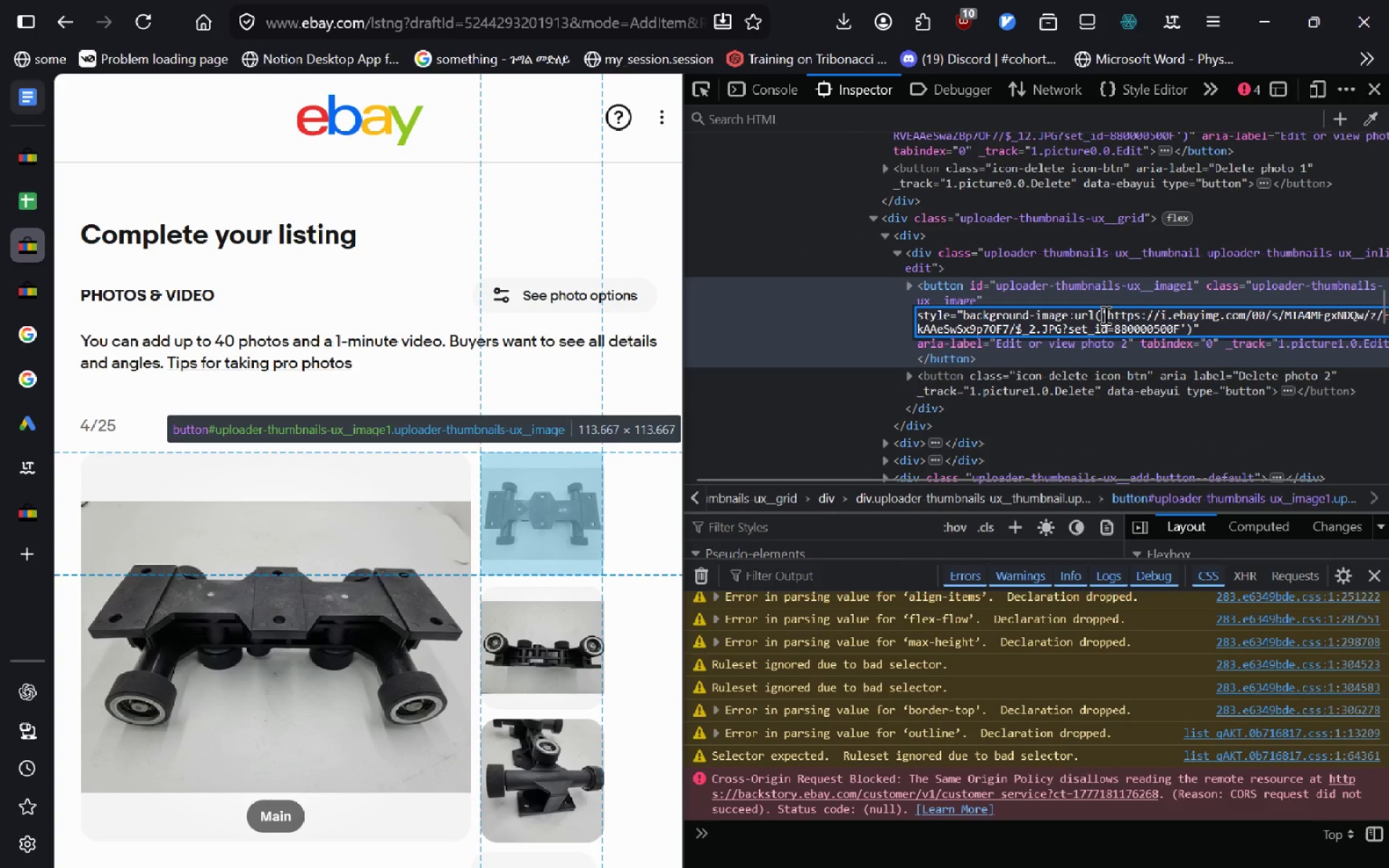 
key(ArrowRight)
 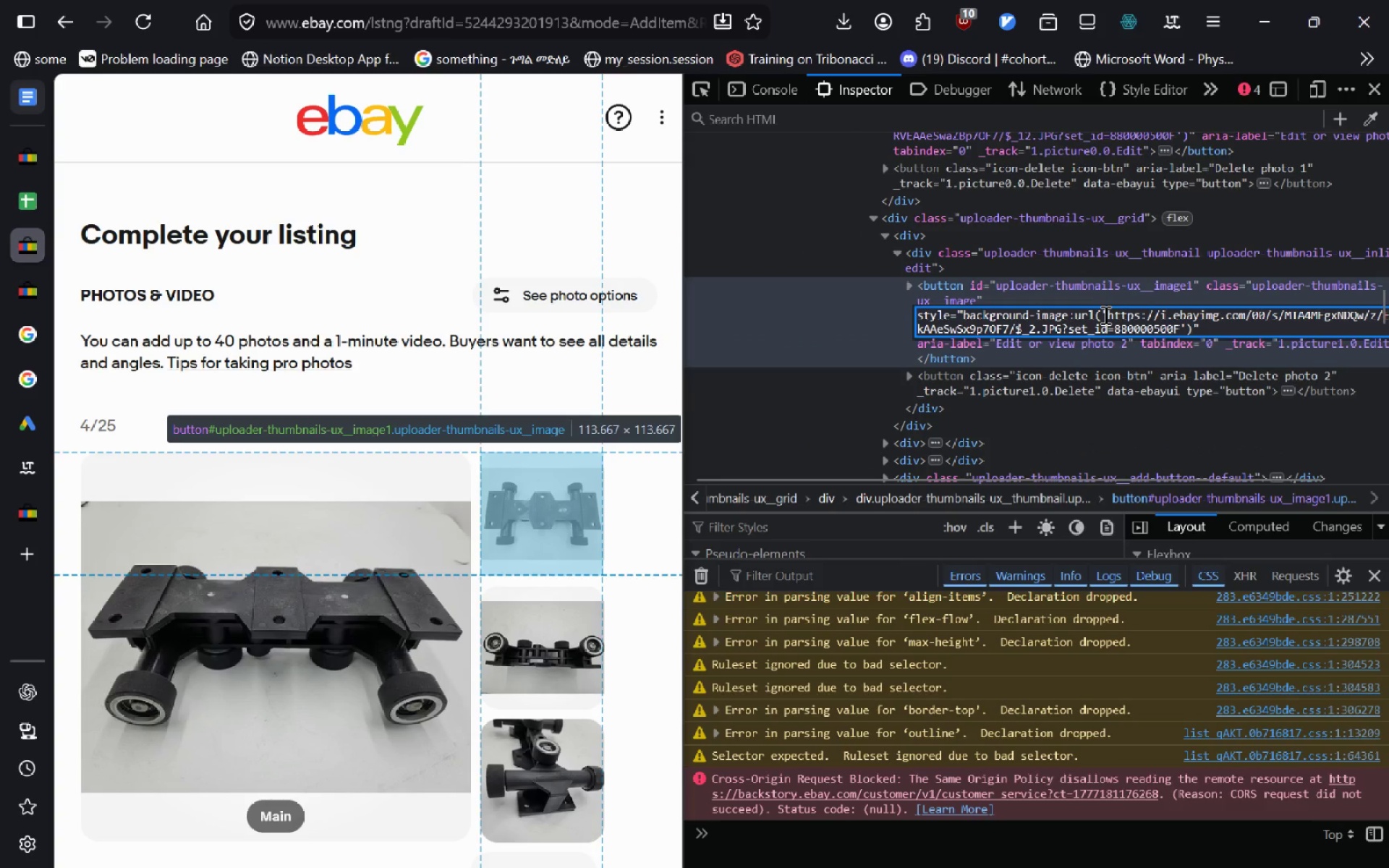 
key(Shift+ArrowDown)
 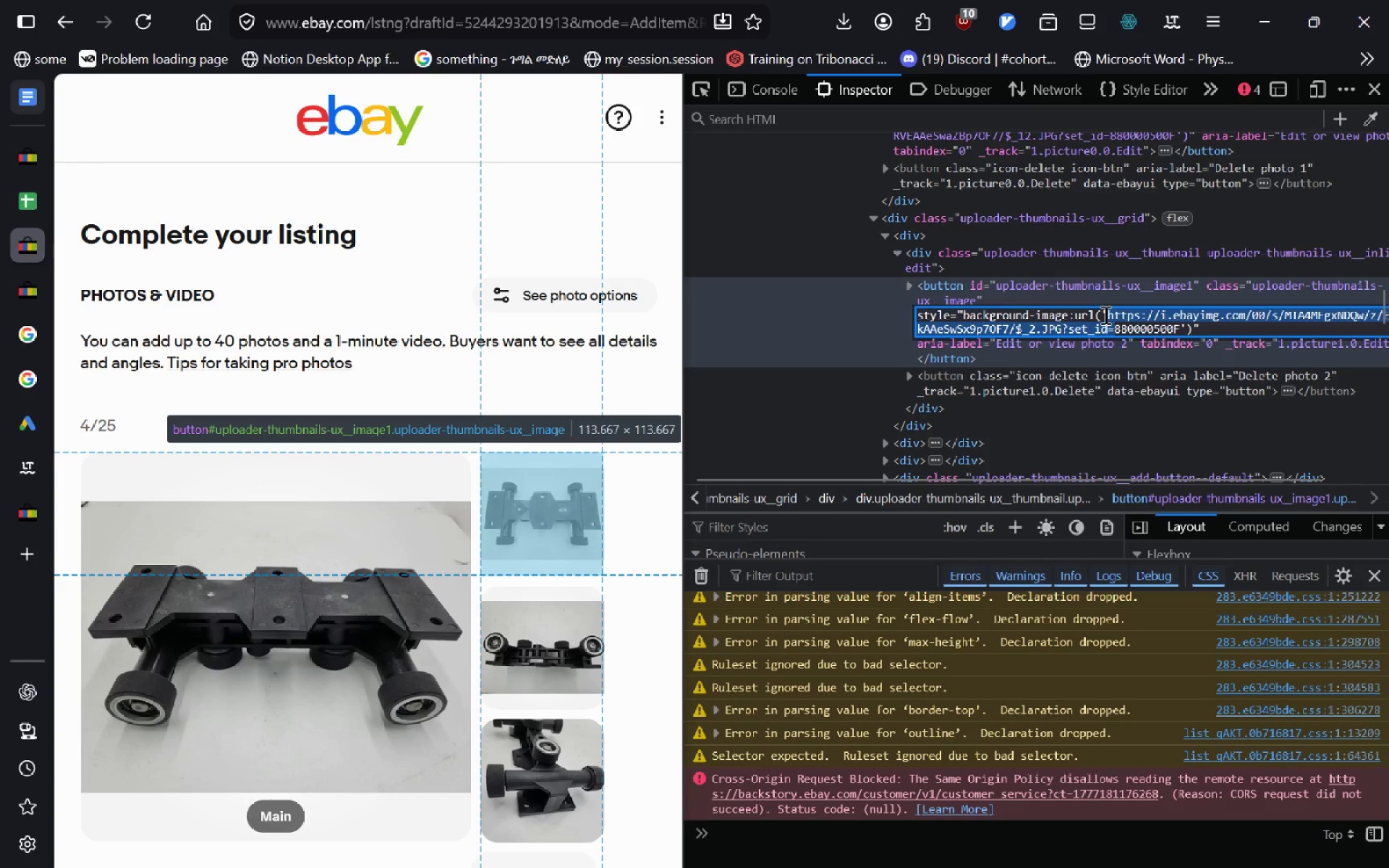 
key(Shift+ArrowRight)
 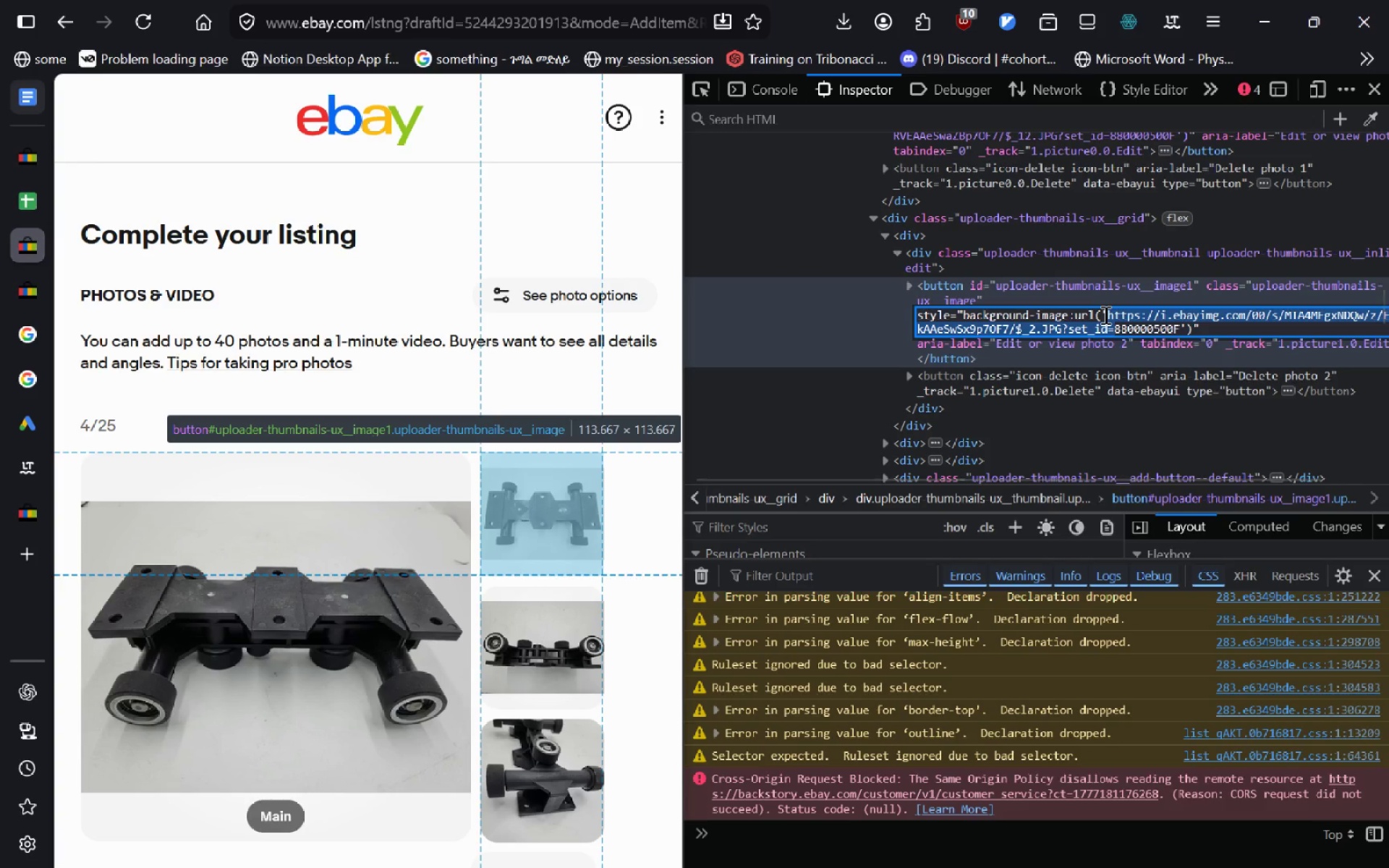 
key(Control+Shift+ArrowRight)
 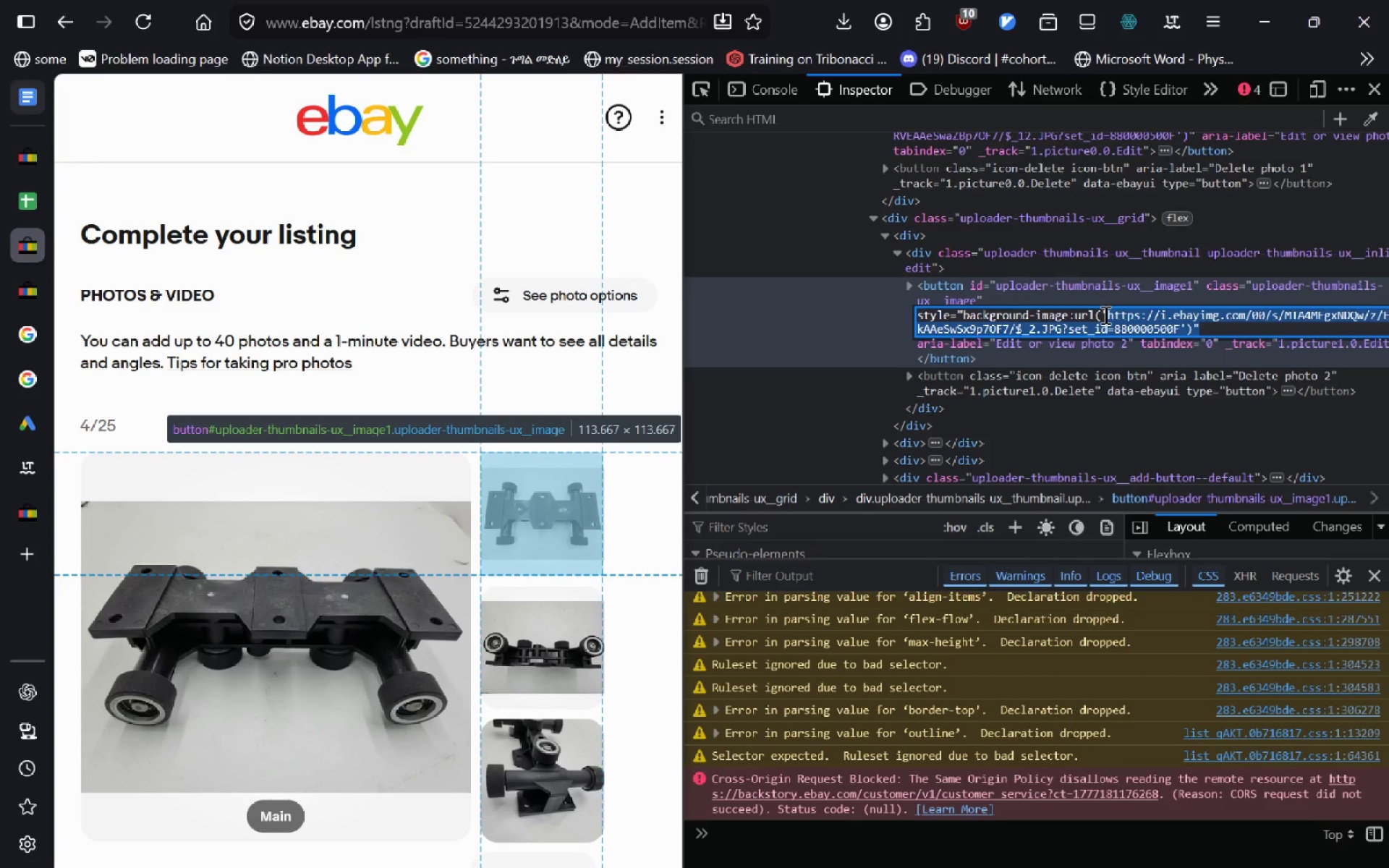 
key(Shift+ArrowLeft)
 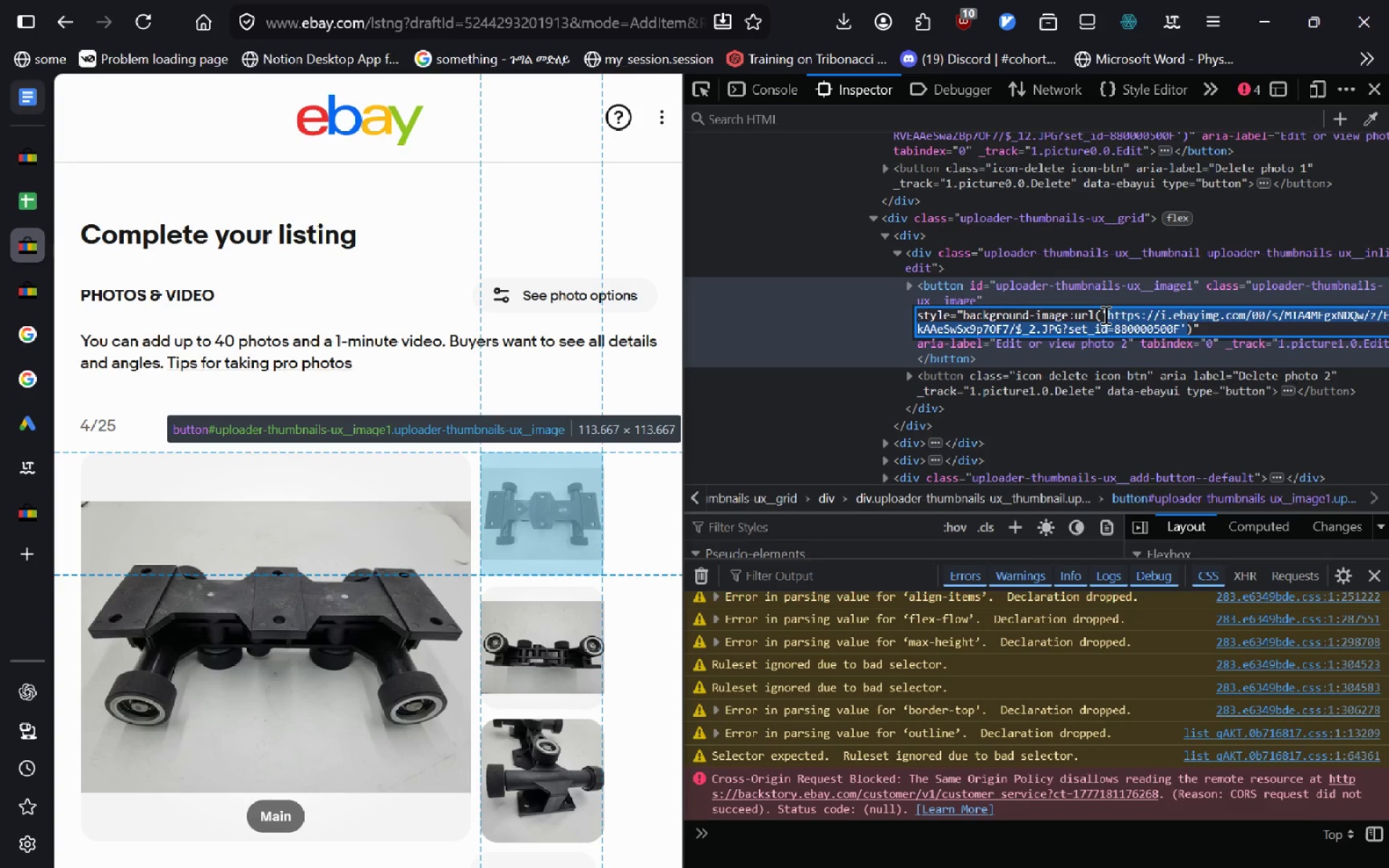 
key(Shift+ArrowLeft)
 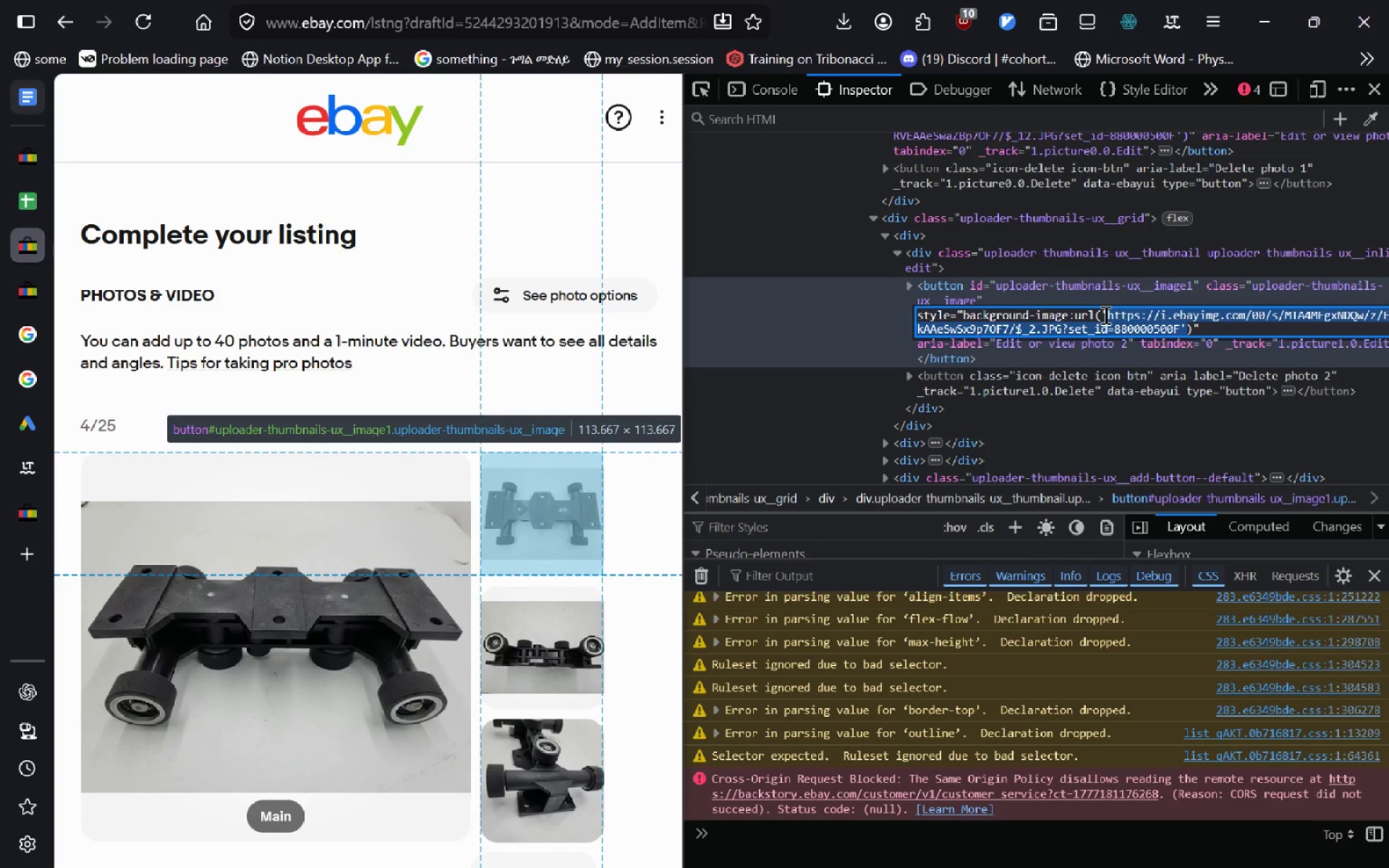 
key(Shift+ArrowLeft)
 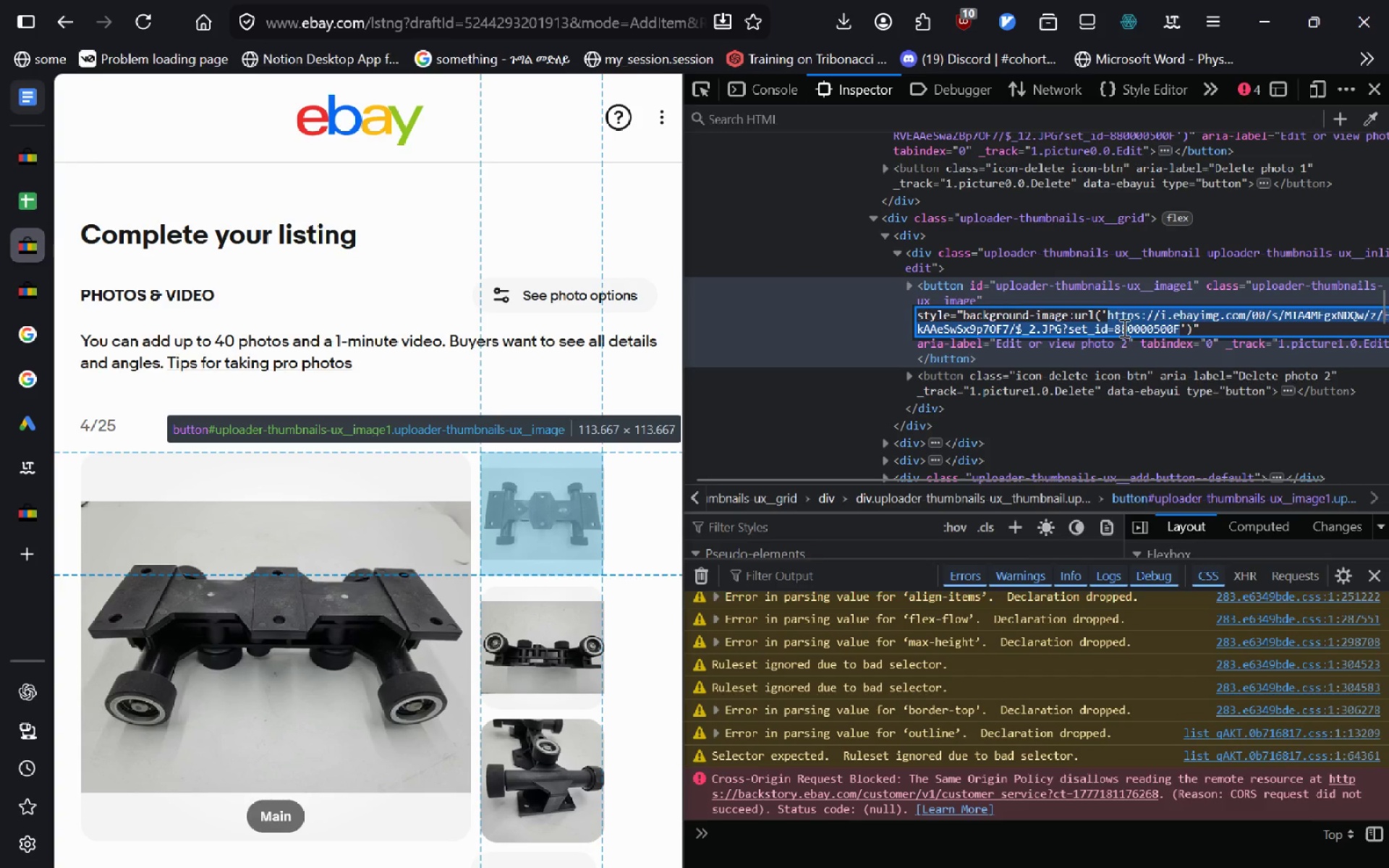 
left_click([1121, 326])
 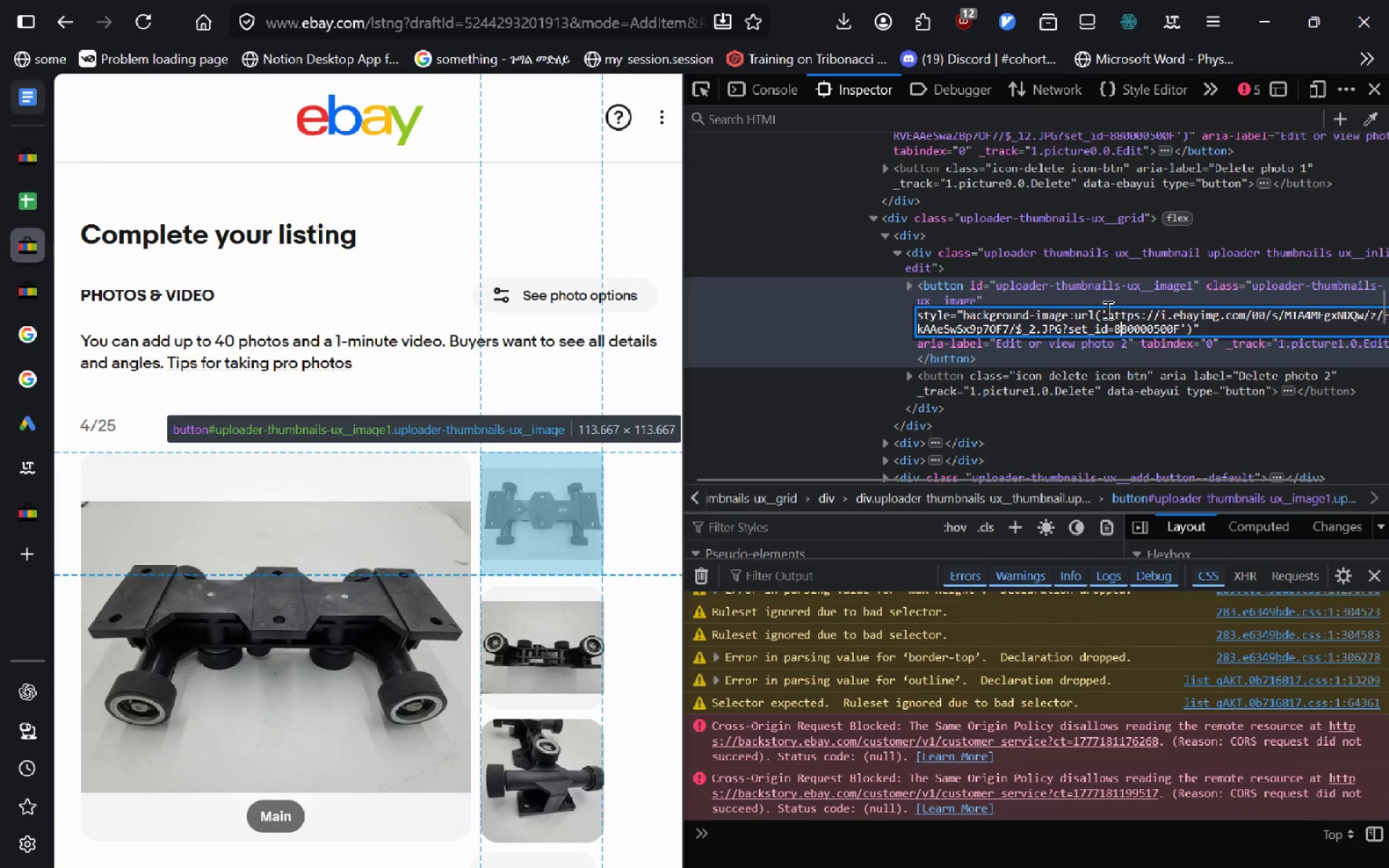 
wait(9.03)
 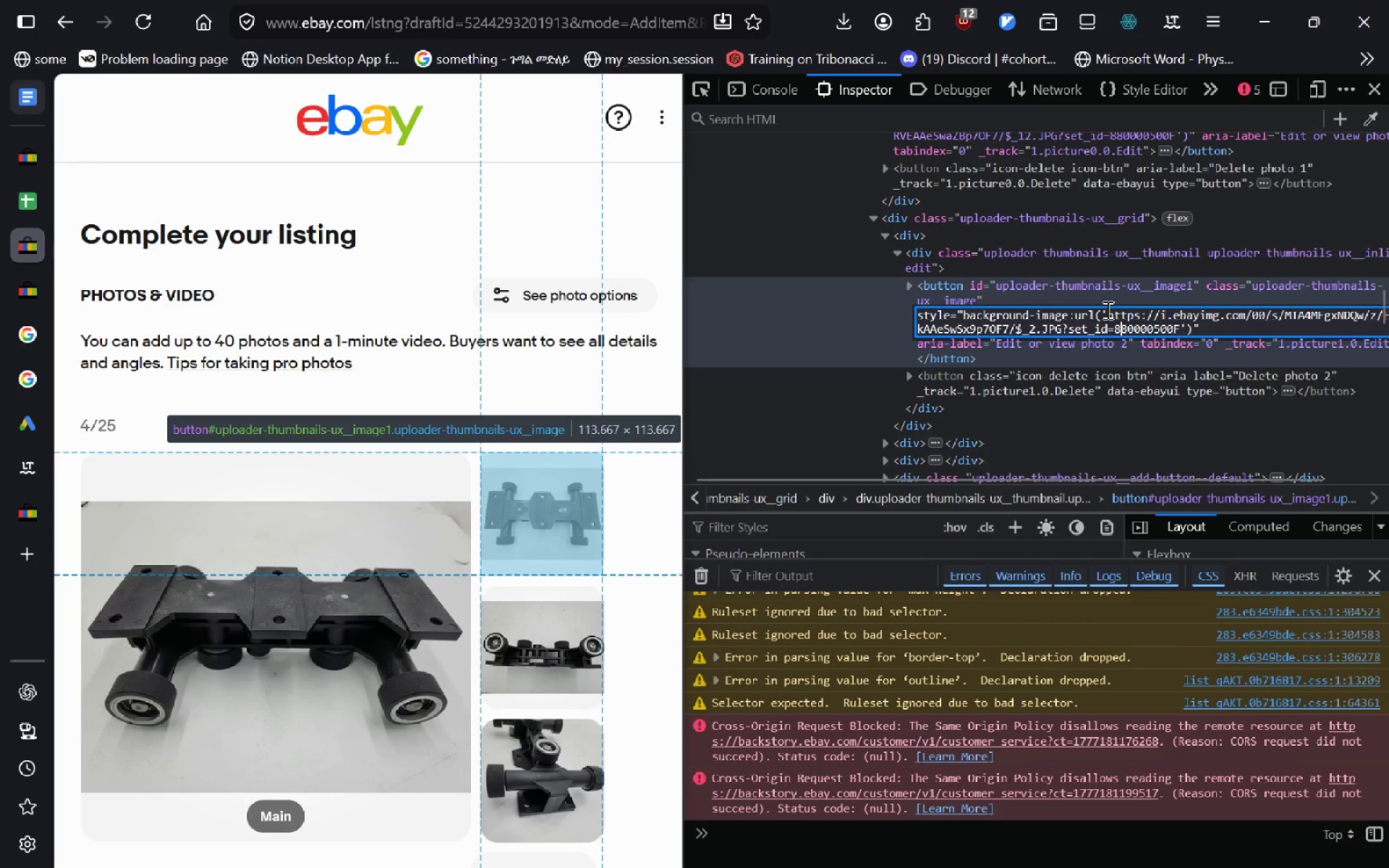 
key(Control+X)
 